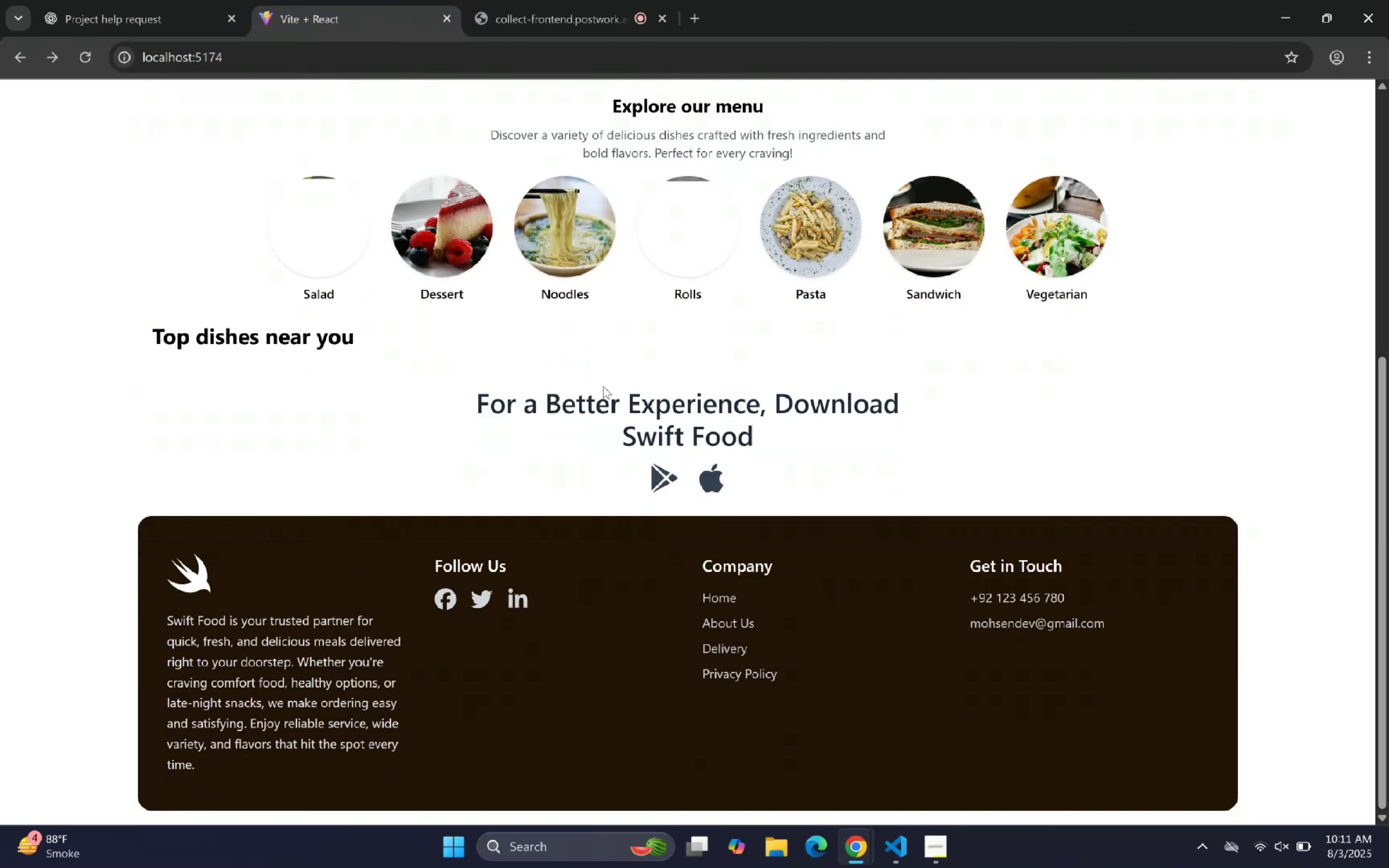 
mouse_move([629, 330])
 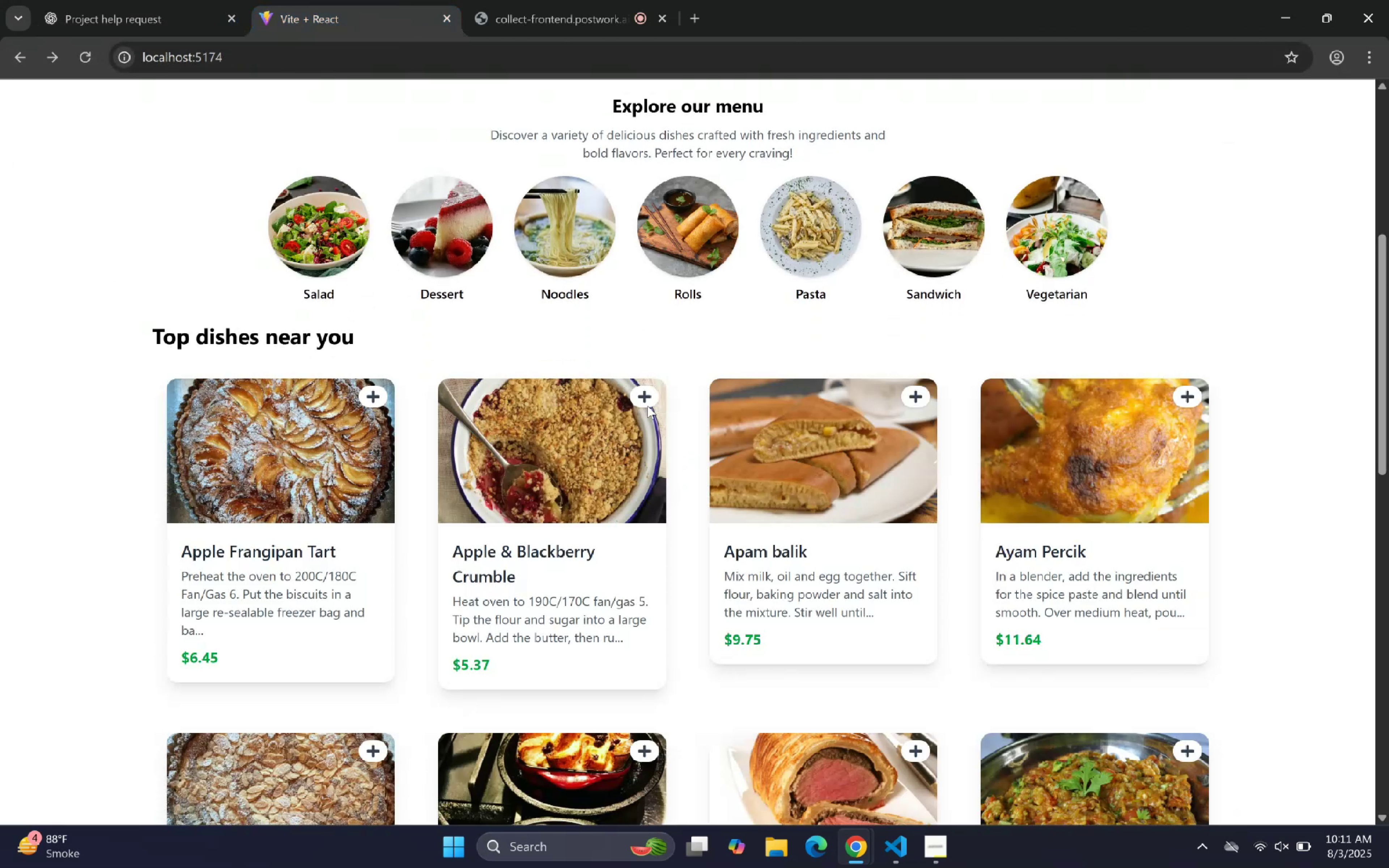 
left_click([644, 396])
 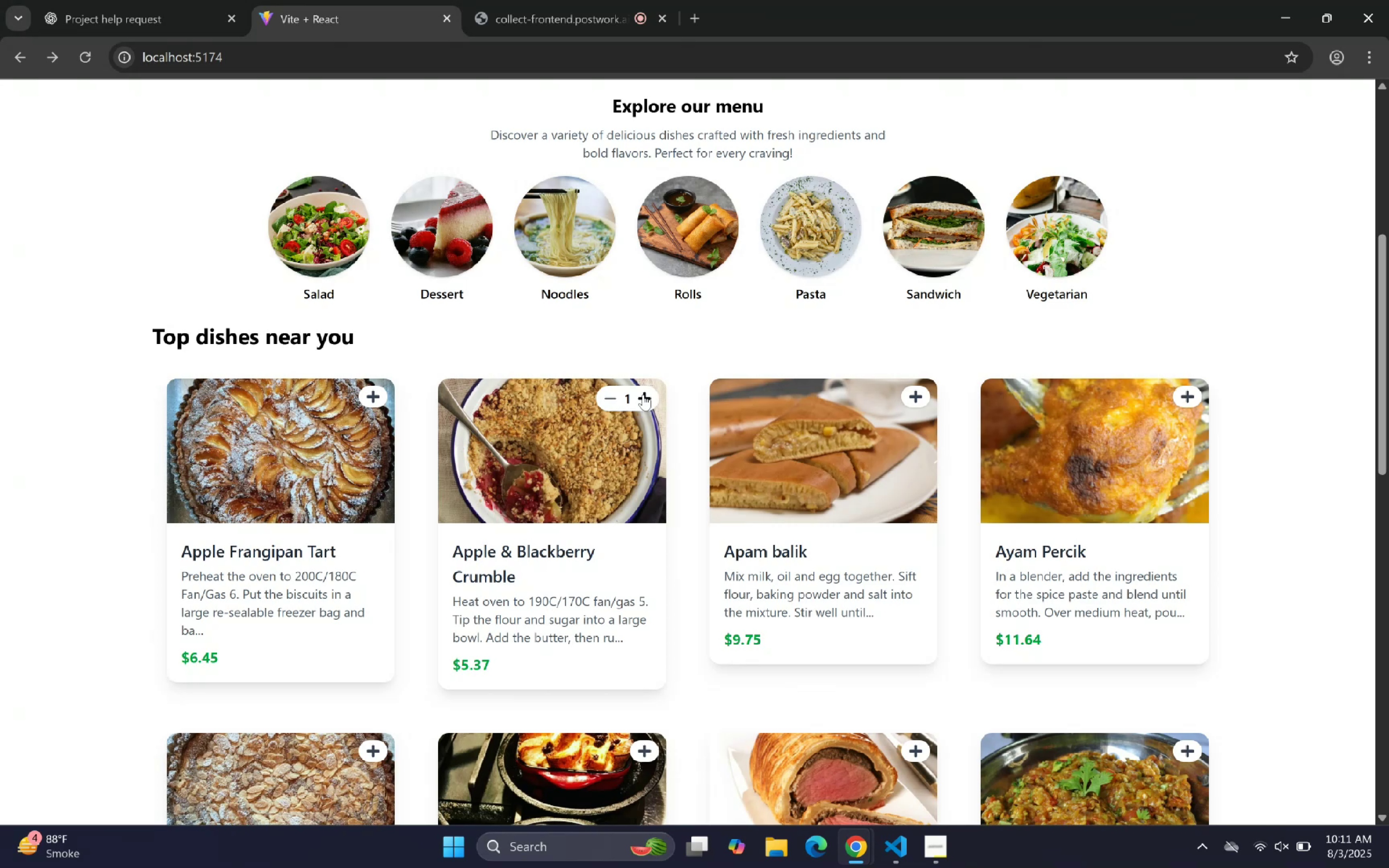 
double_click([643, 395])
 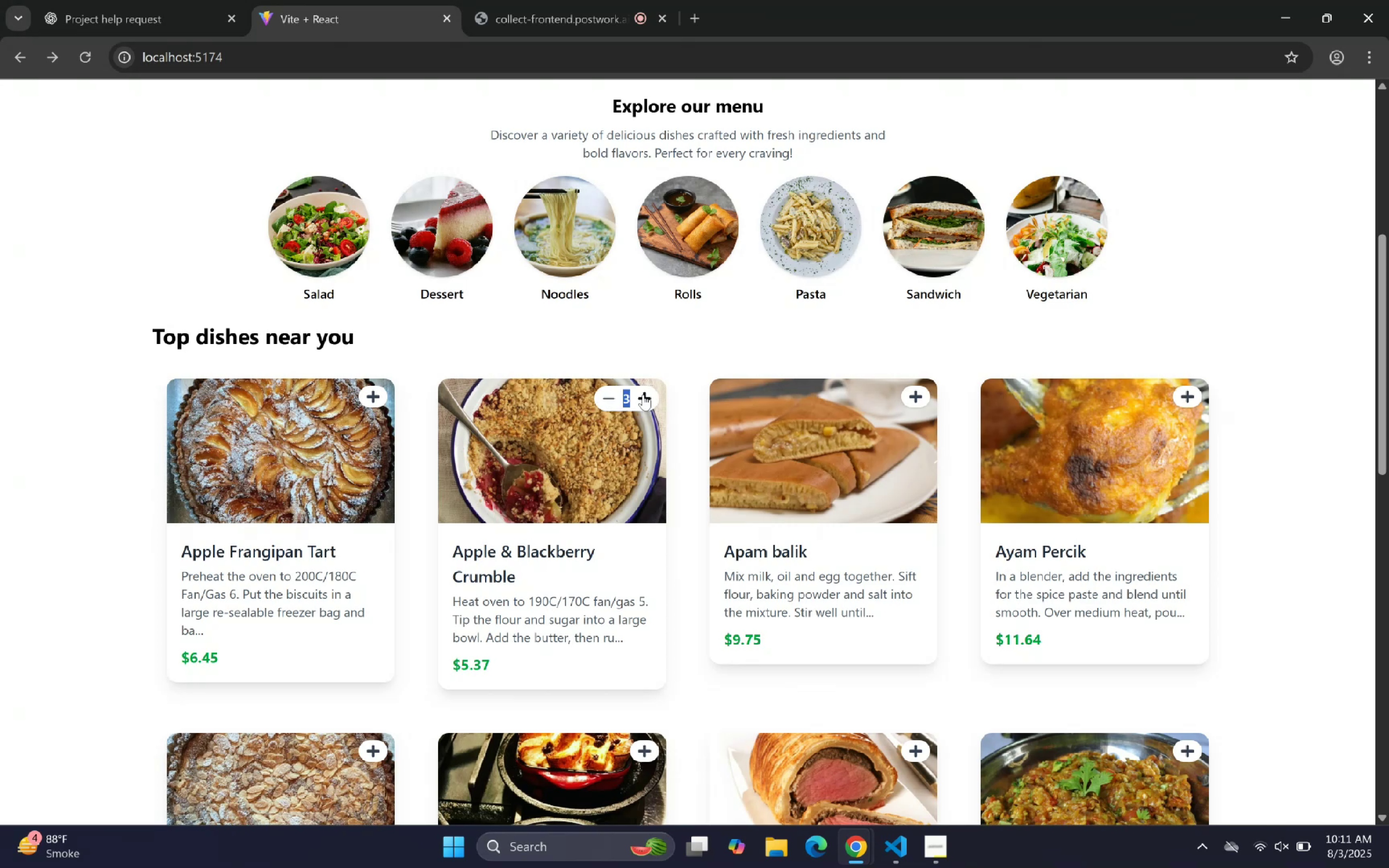 
triple_click([643, 395])
 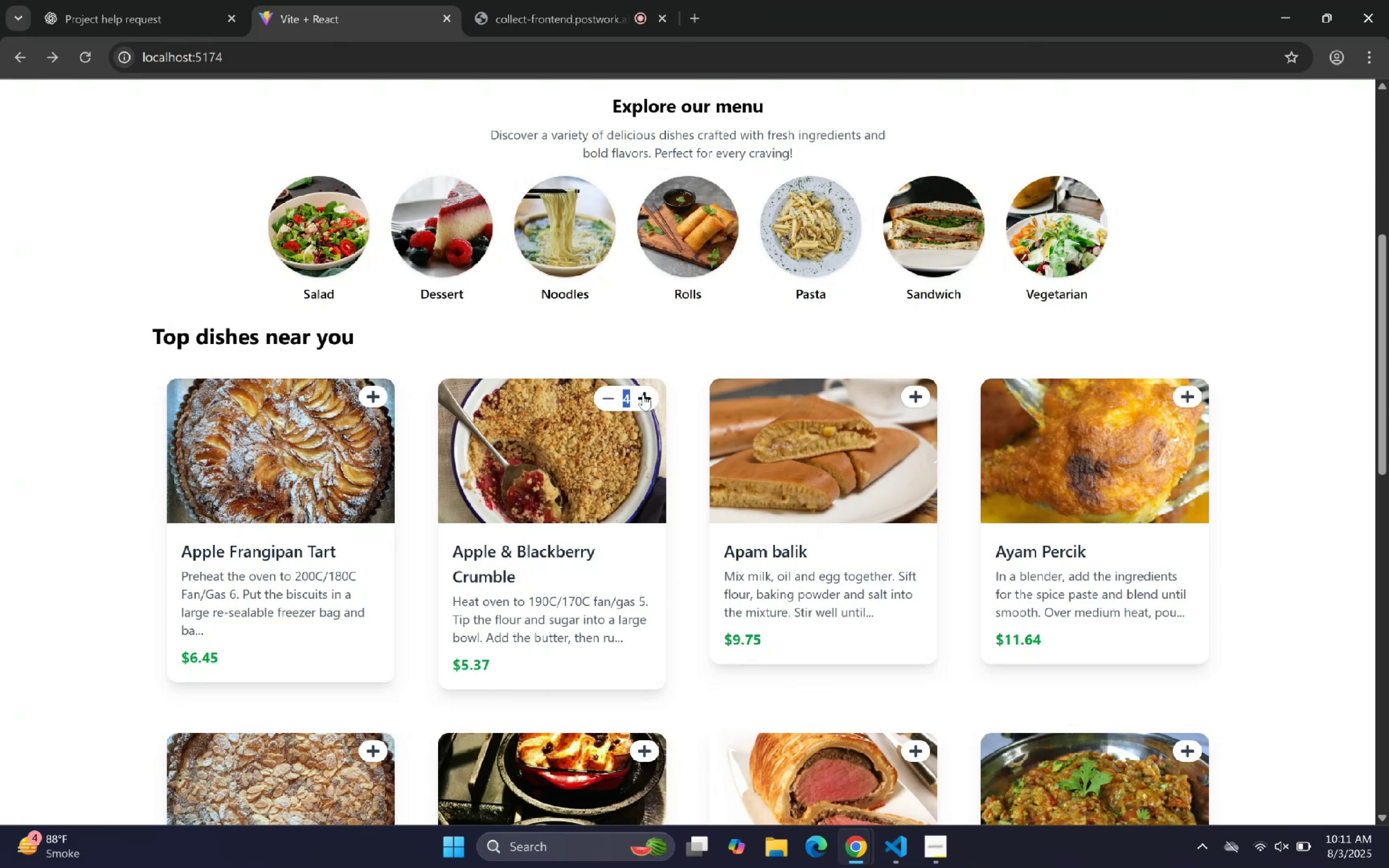 
triple_click([643, 395])
 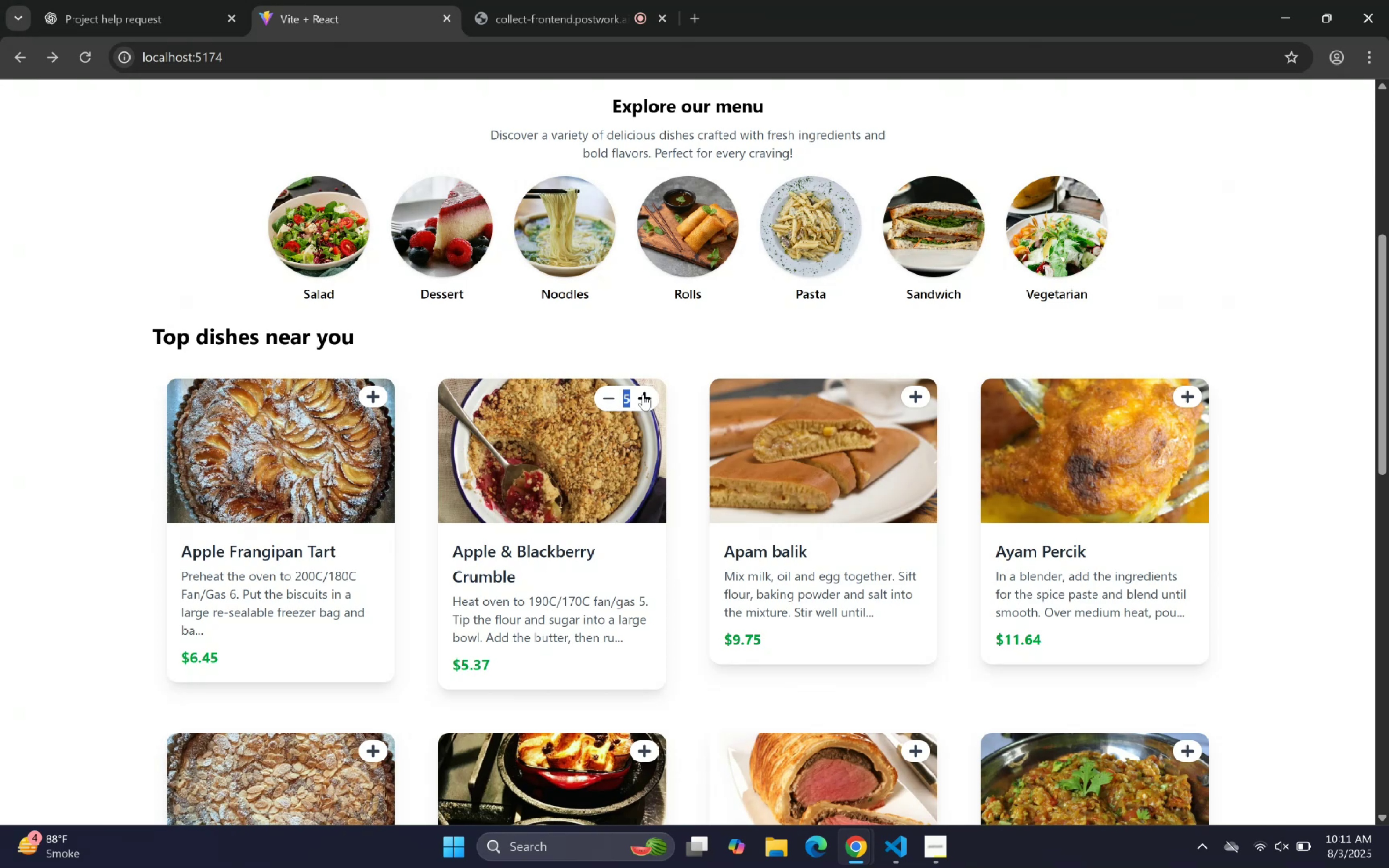 
triple_click([643, 395])
 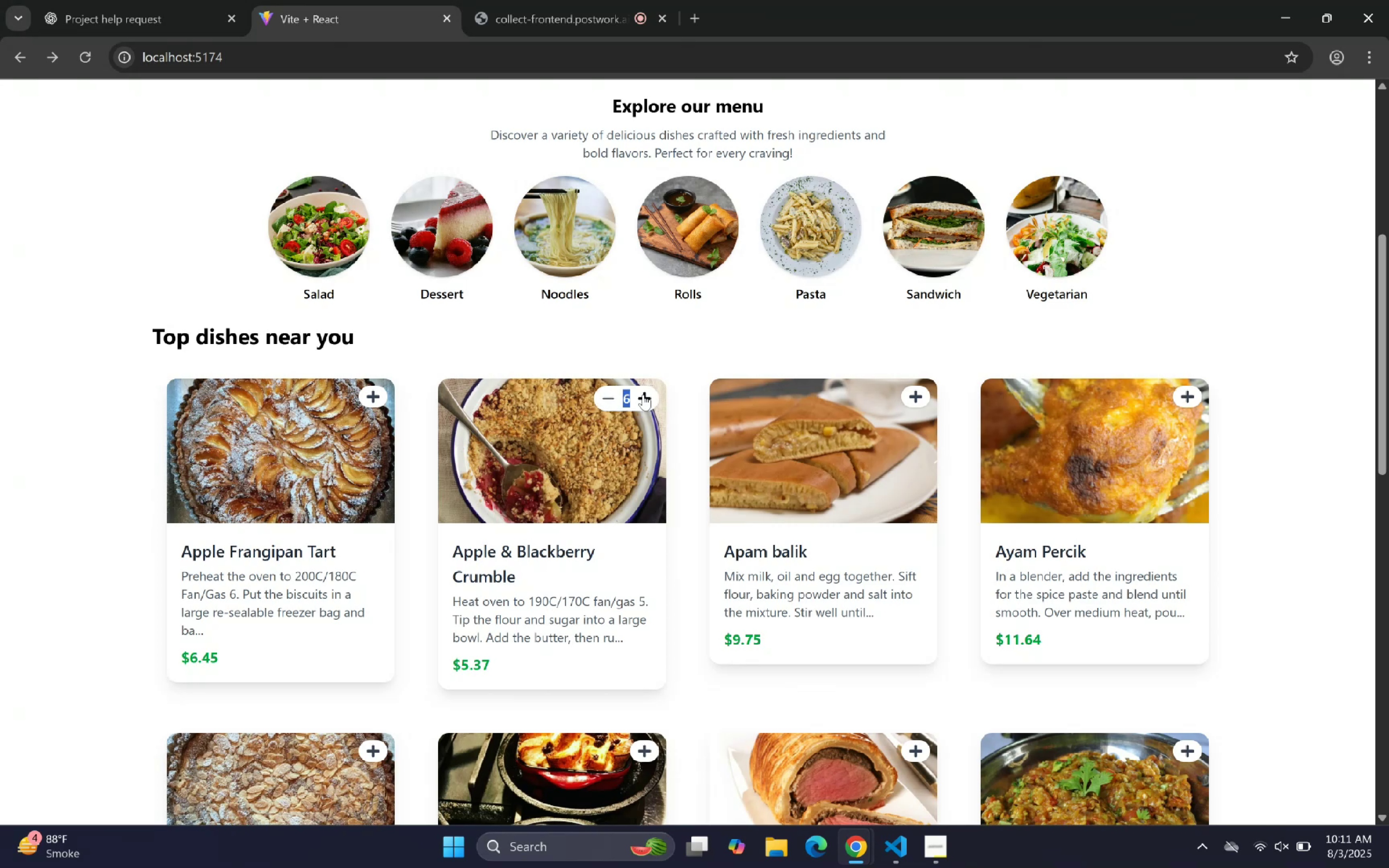 
triple_click([643, 395])
 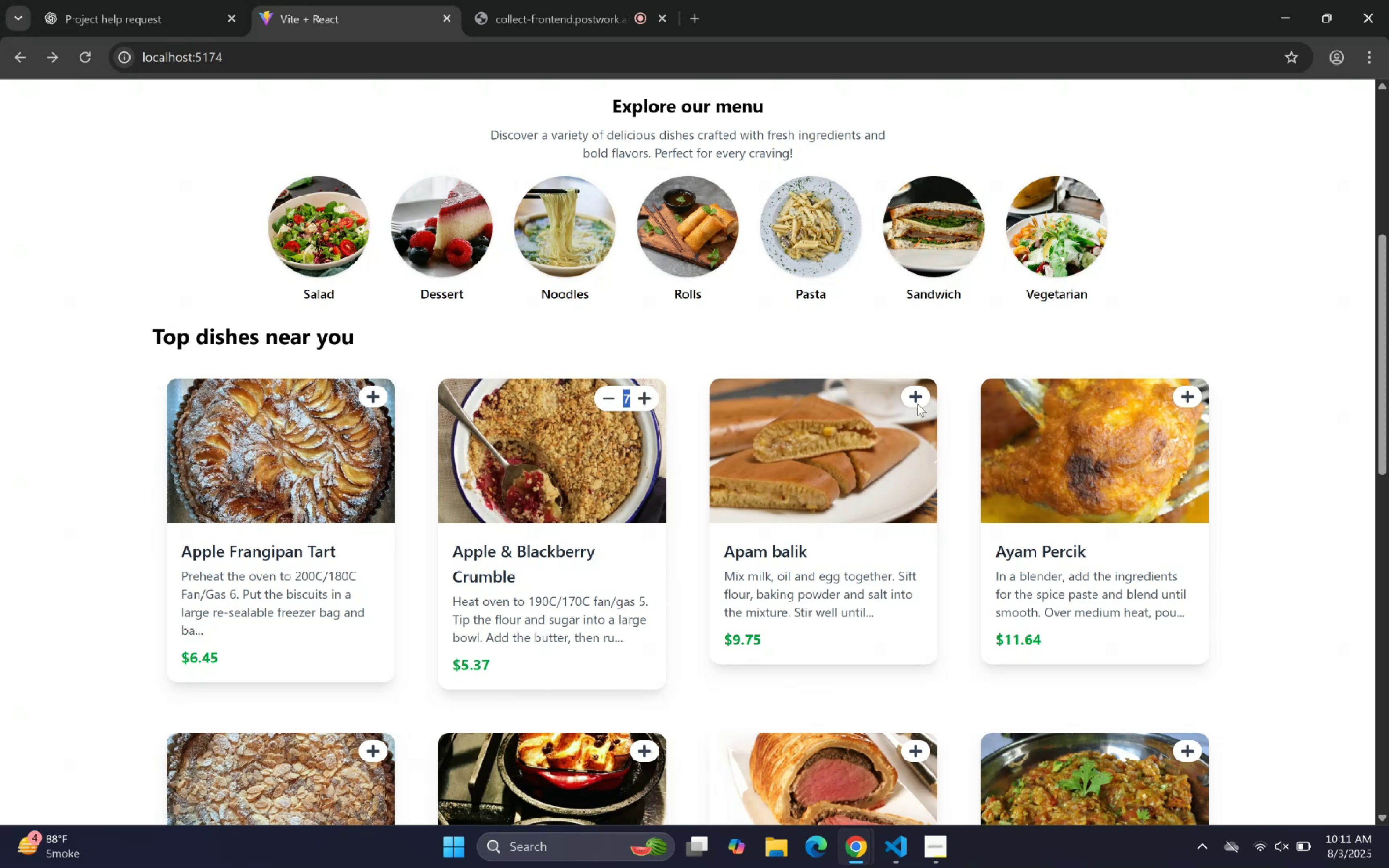 
left_click([915, 396])
 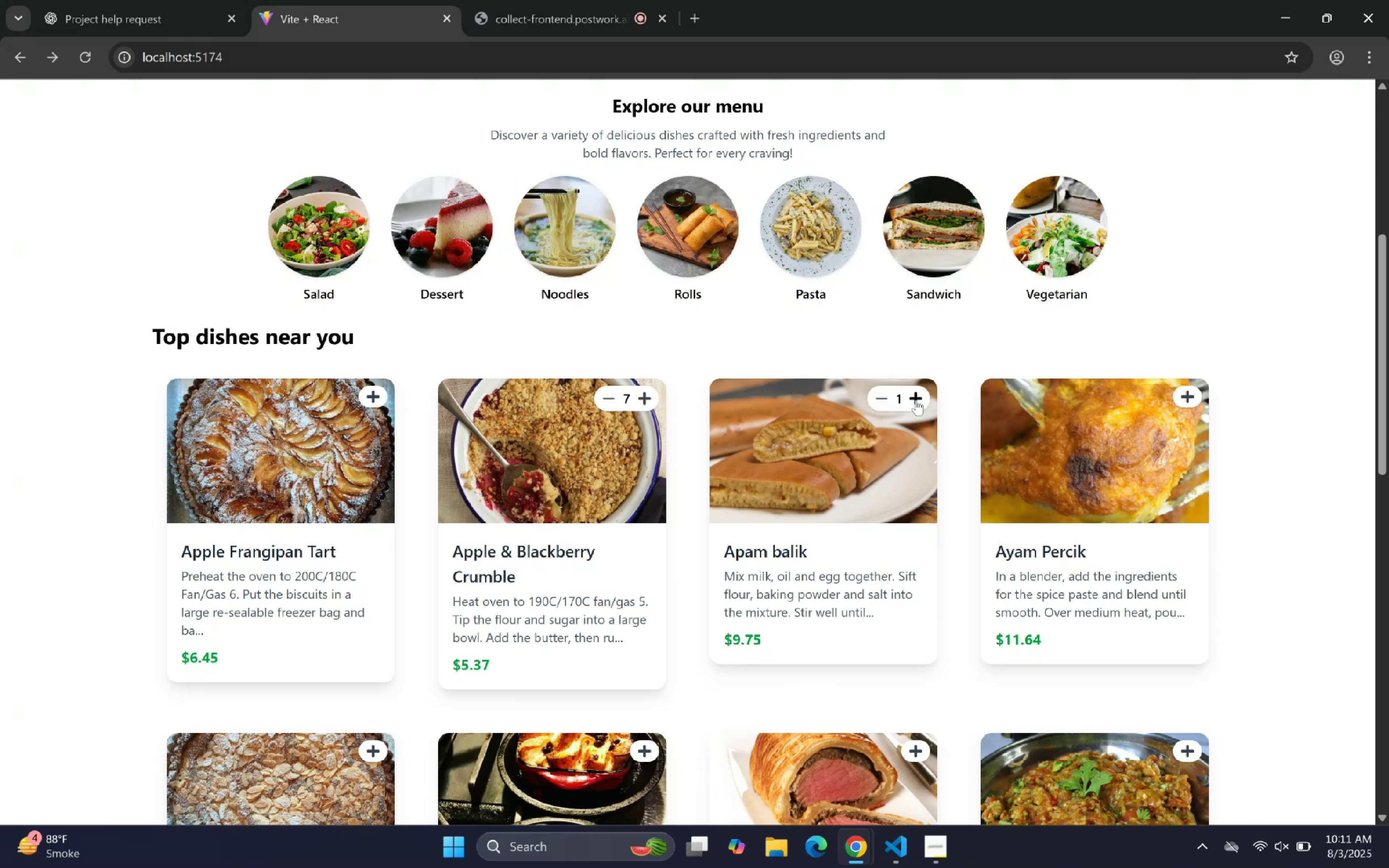 
left_click([916, 400])
 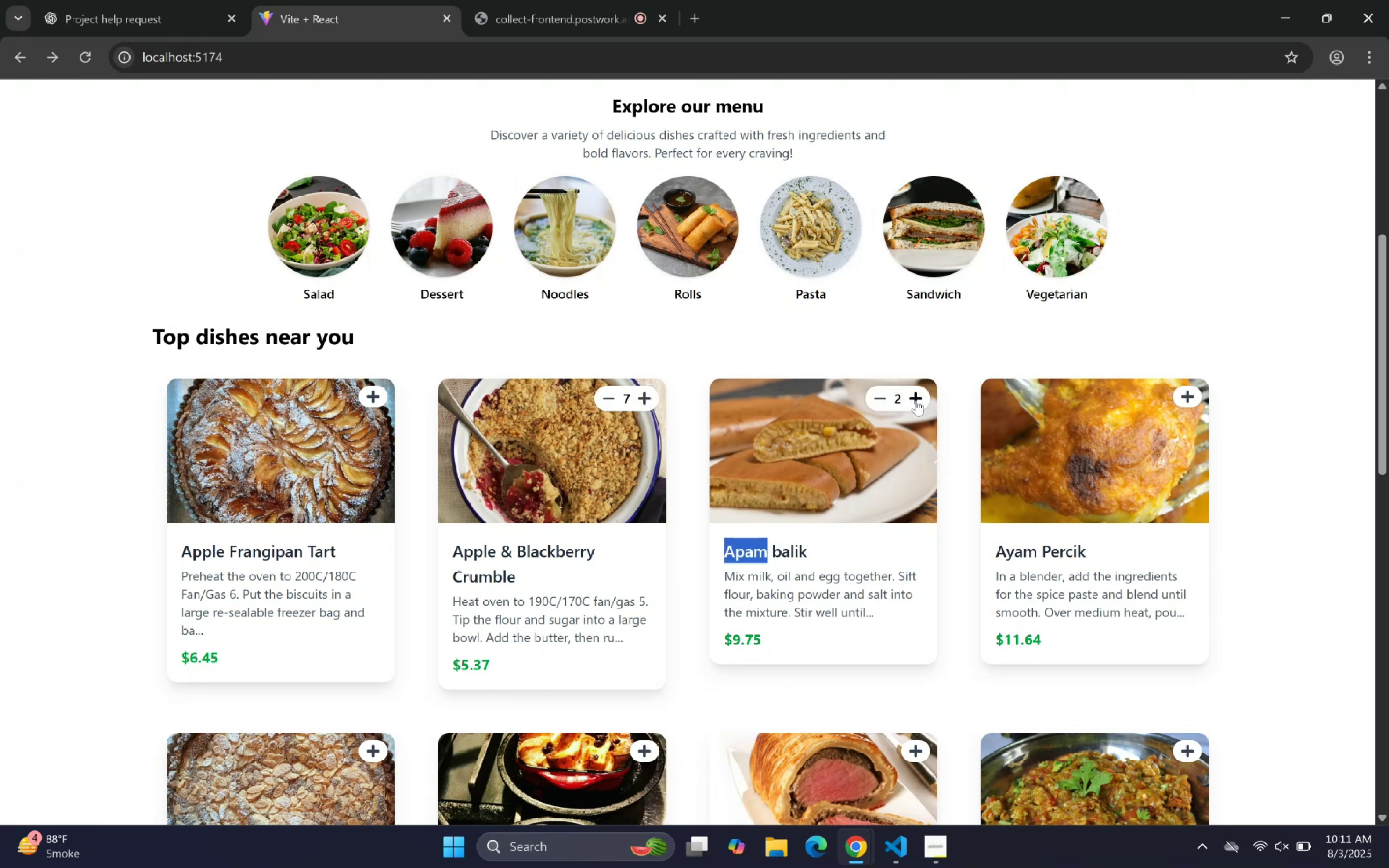 
triple_click([915, 400])
 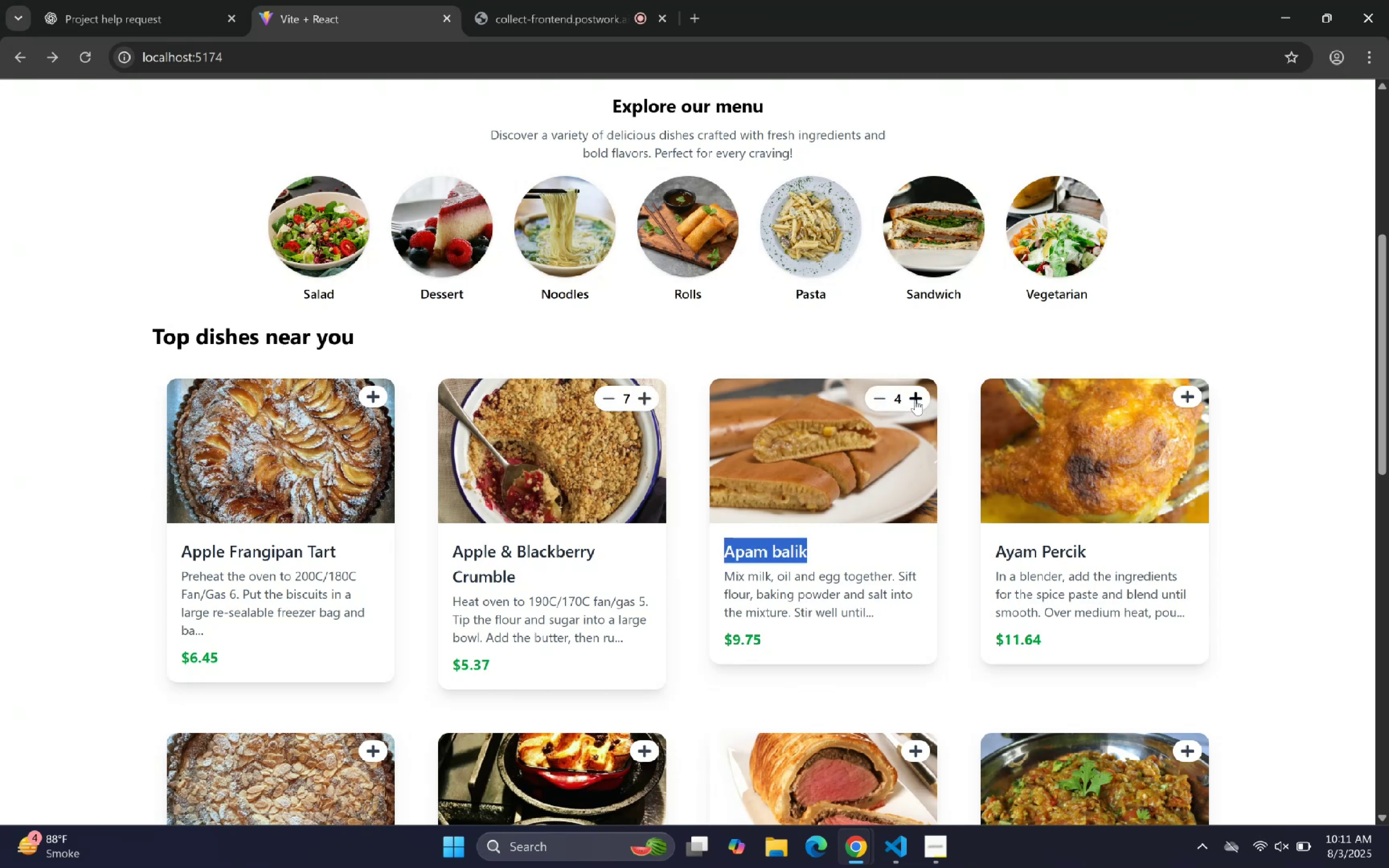 
triple_click([915, 399])
 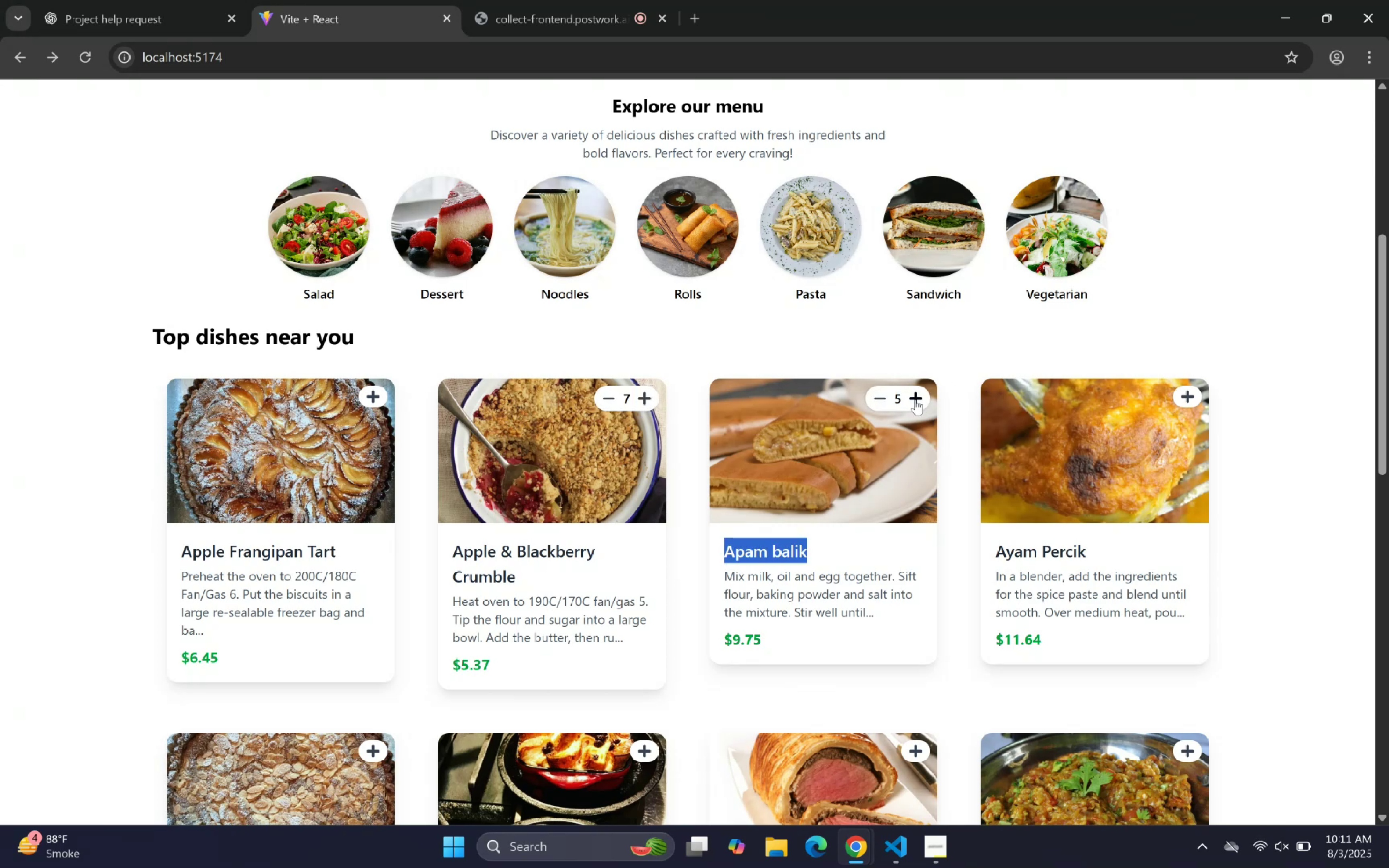 
triple_click([915, 399])
 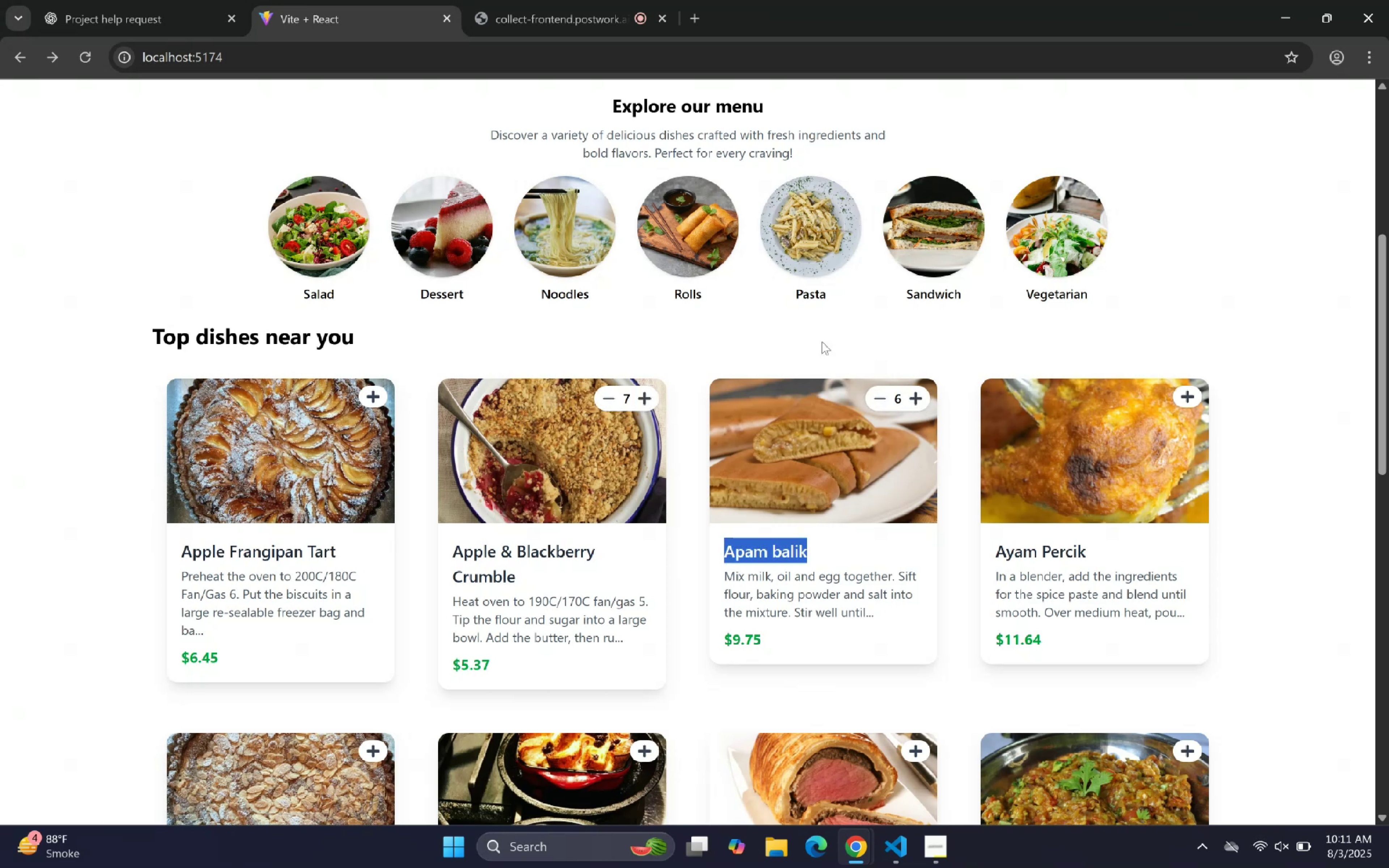 
scroll: coordinate [837, 331], scroll_direction: up, amount: 9.0
 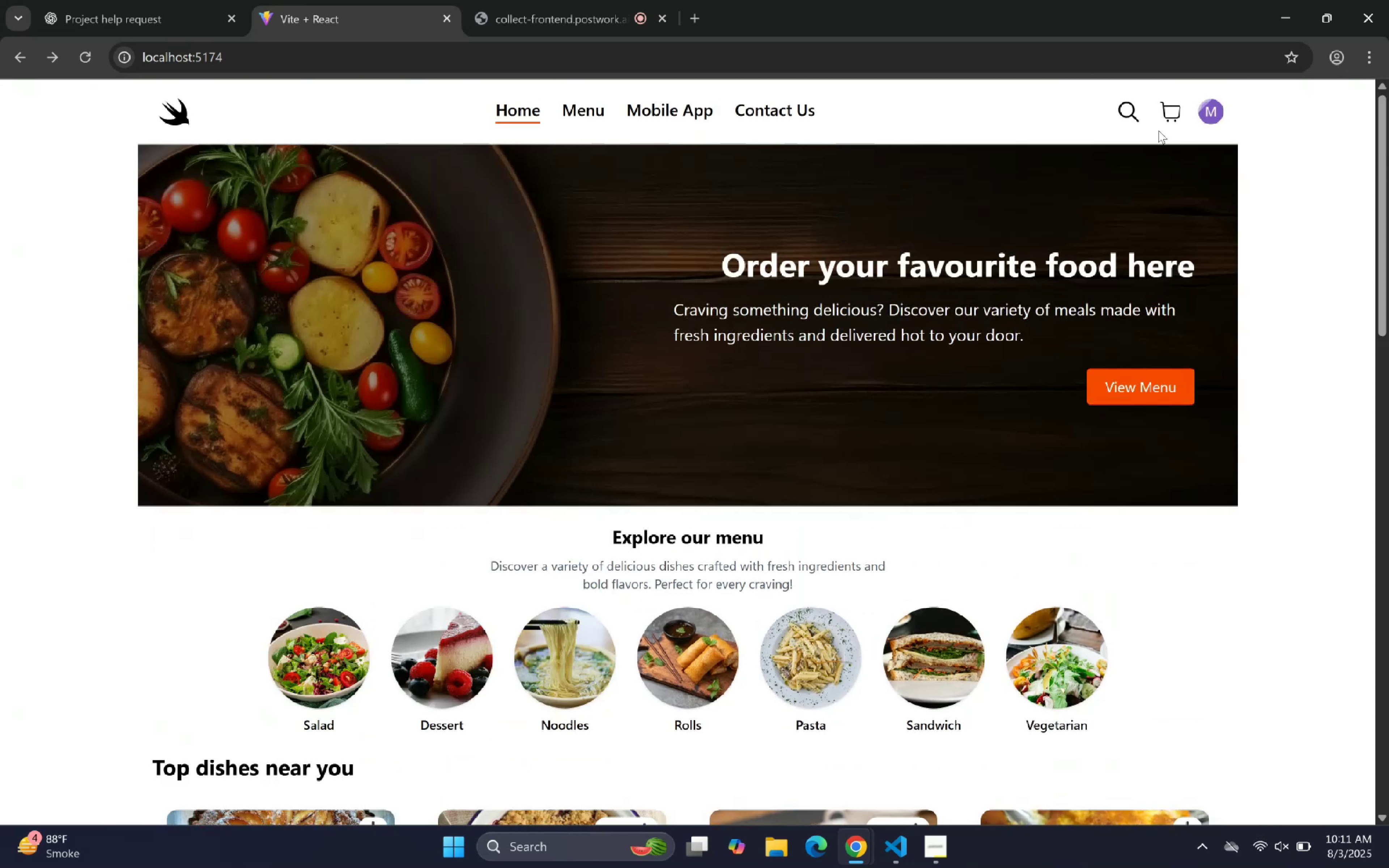 
left_click([1167, 115])
 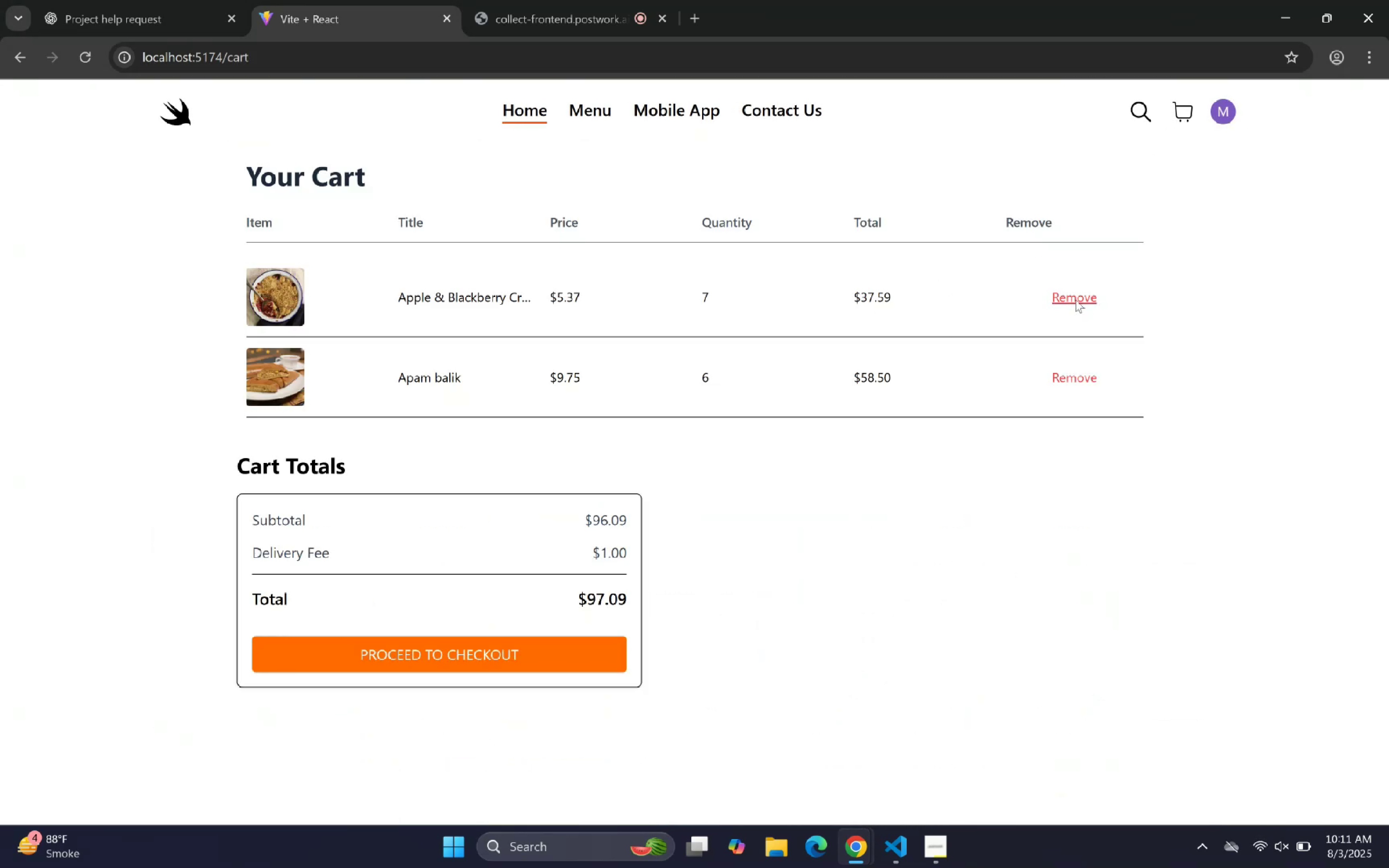 
double_click([1072, 299])
 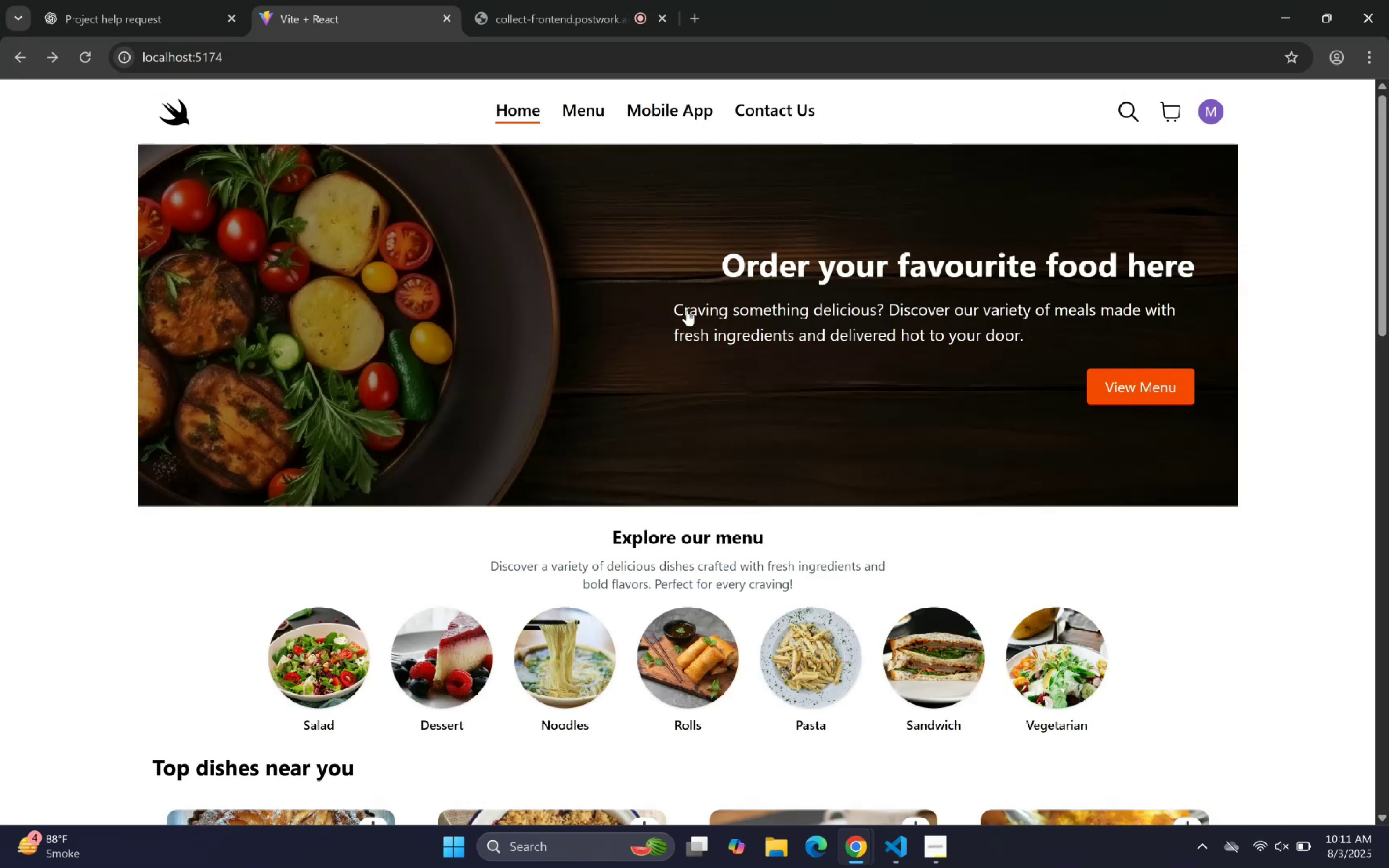 
wait(6.03)
 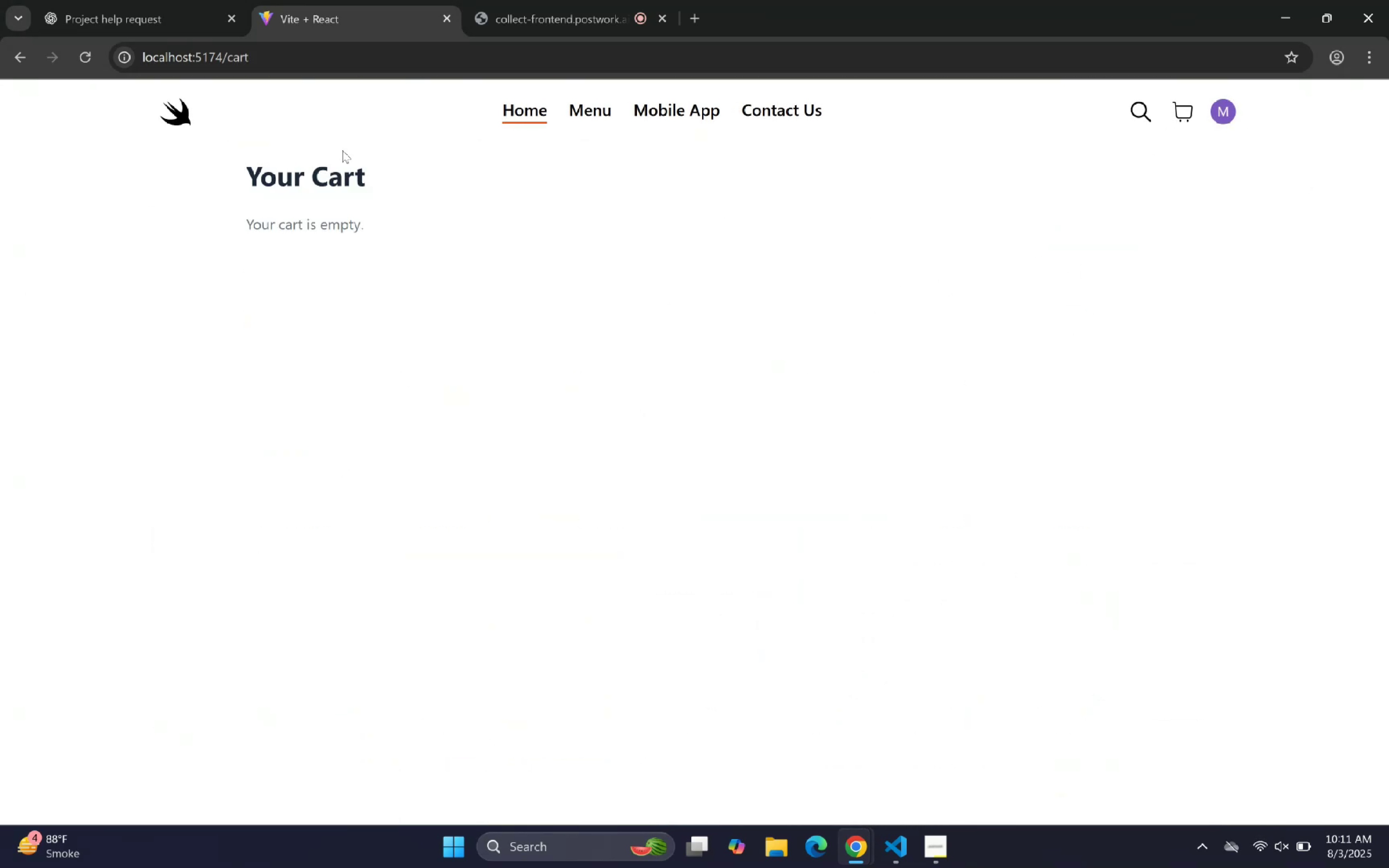 
left_click([894, 847])
 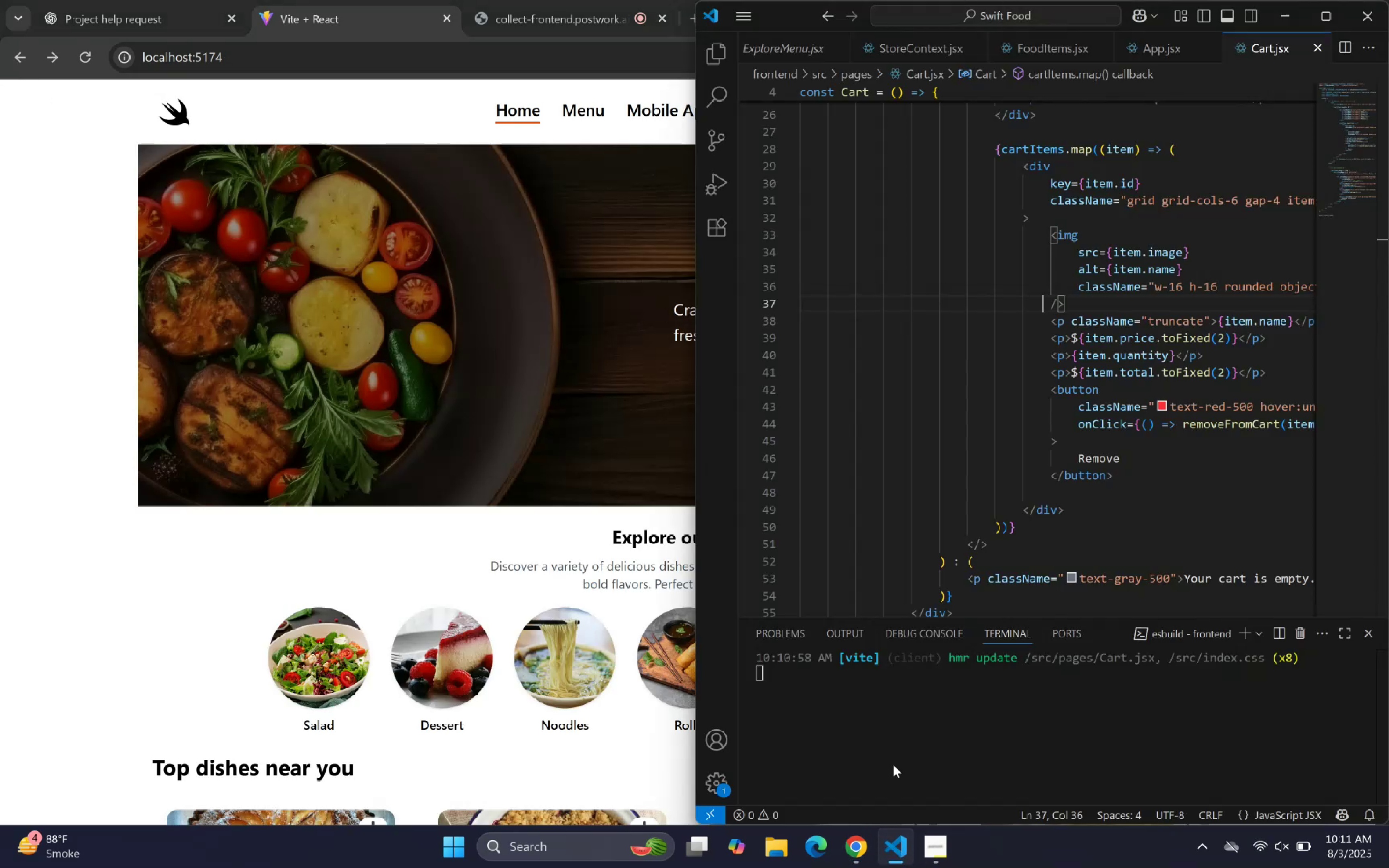 
left_click([1008, 348])
 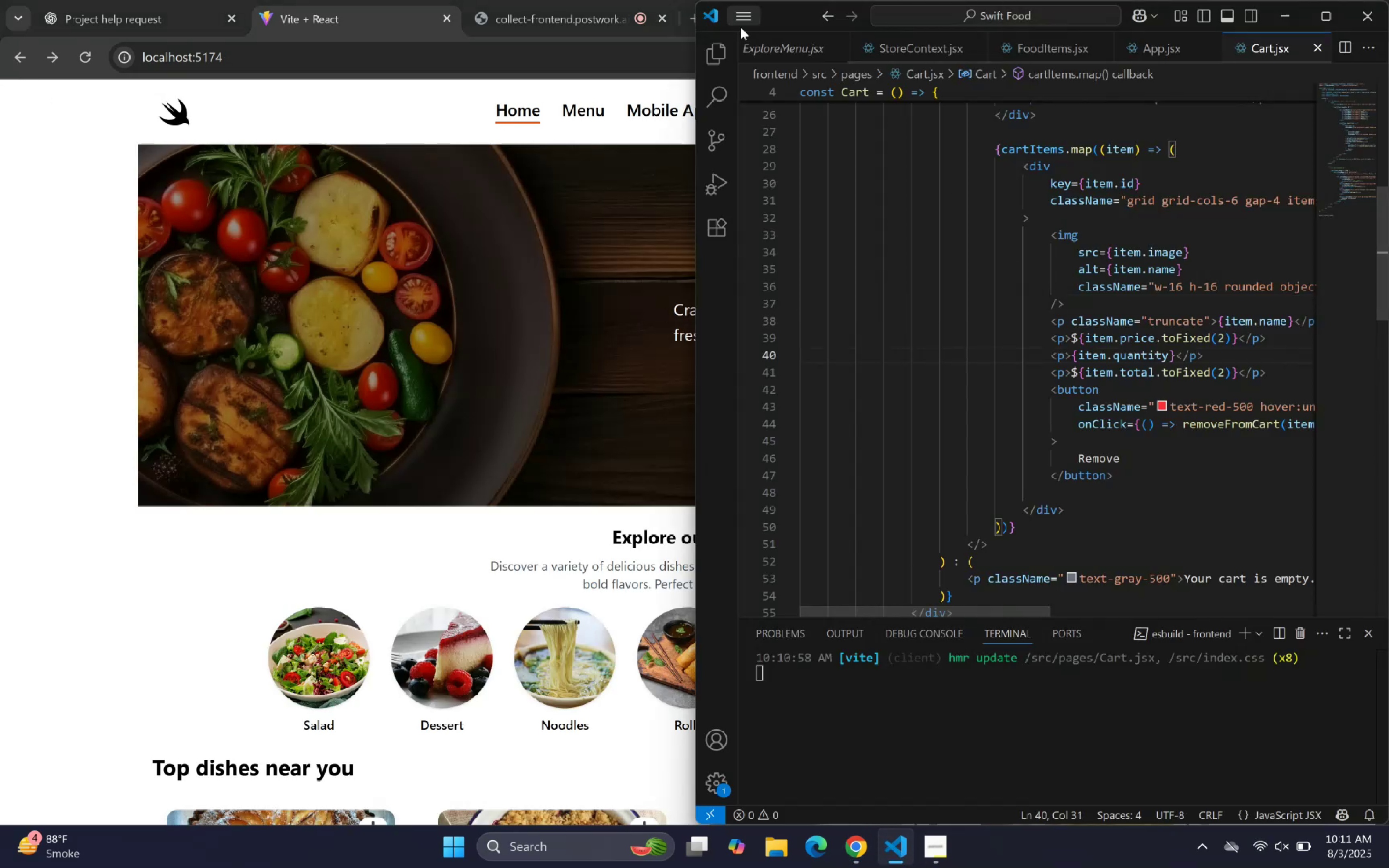 
left_click([725, 51])
 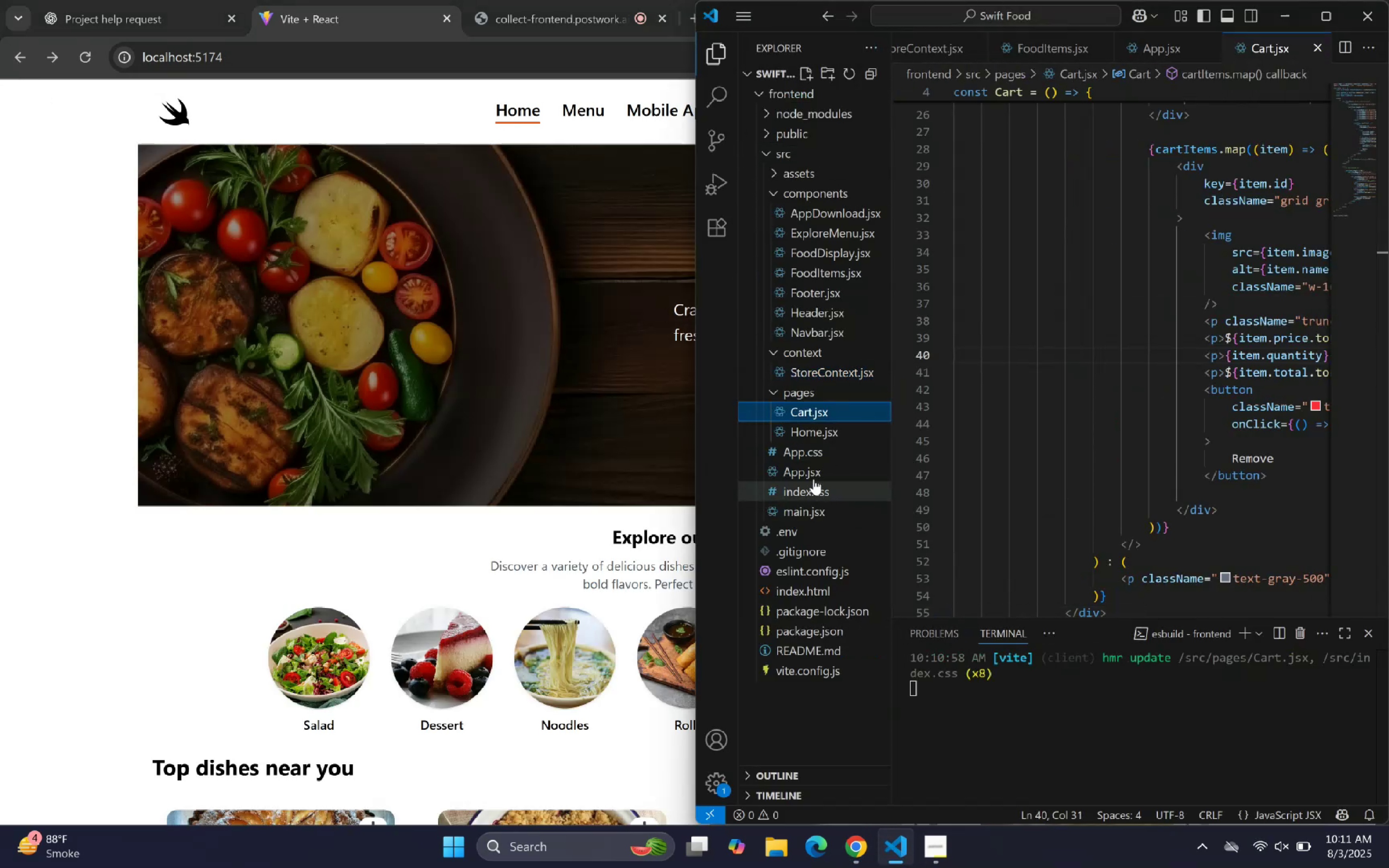 
left_click([817, 437])
 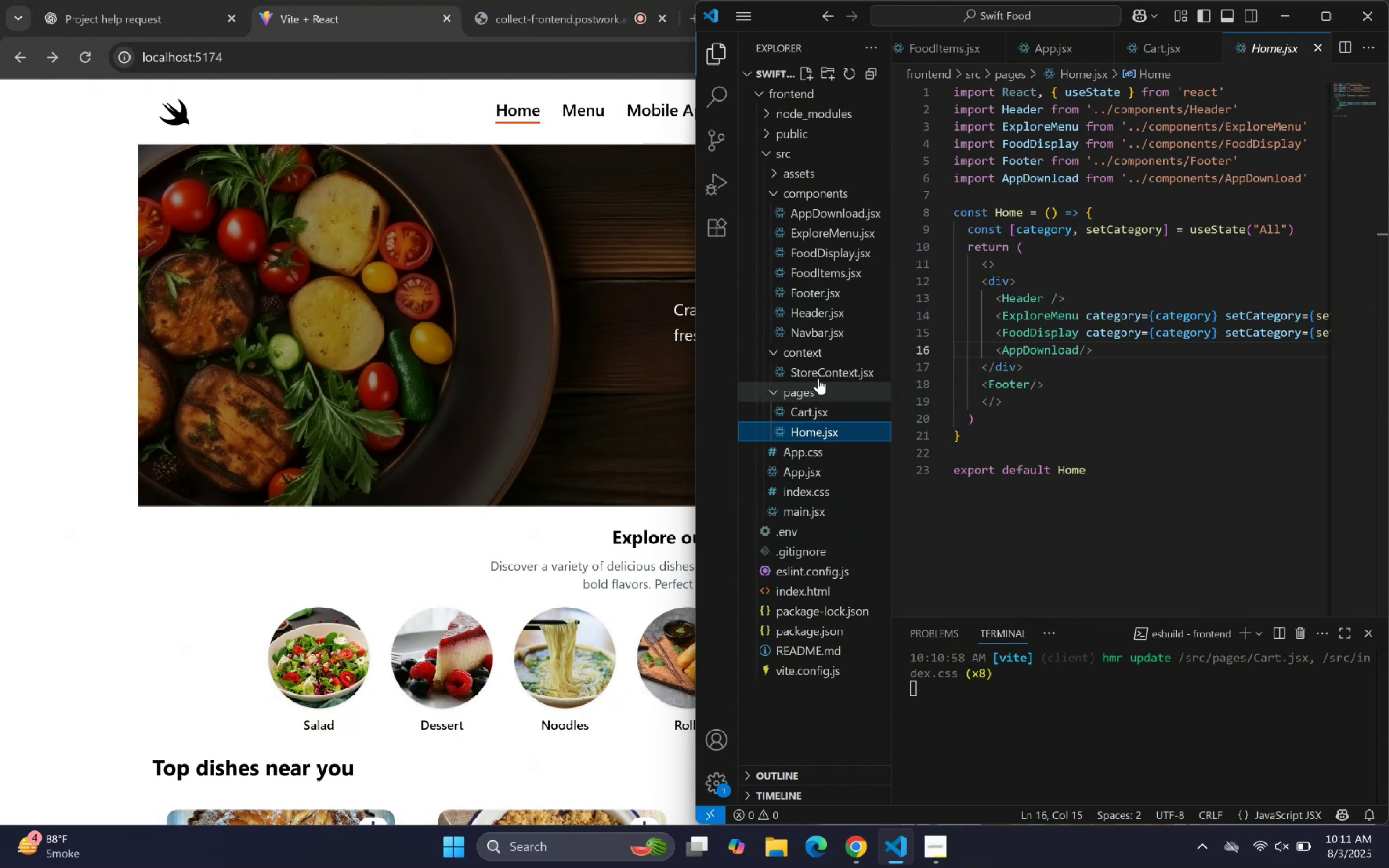 
wait(6.81)
 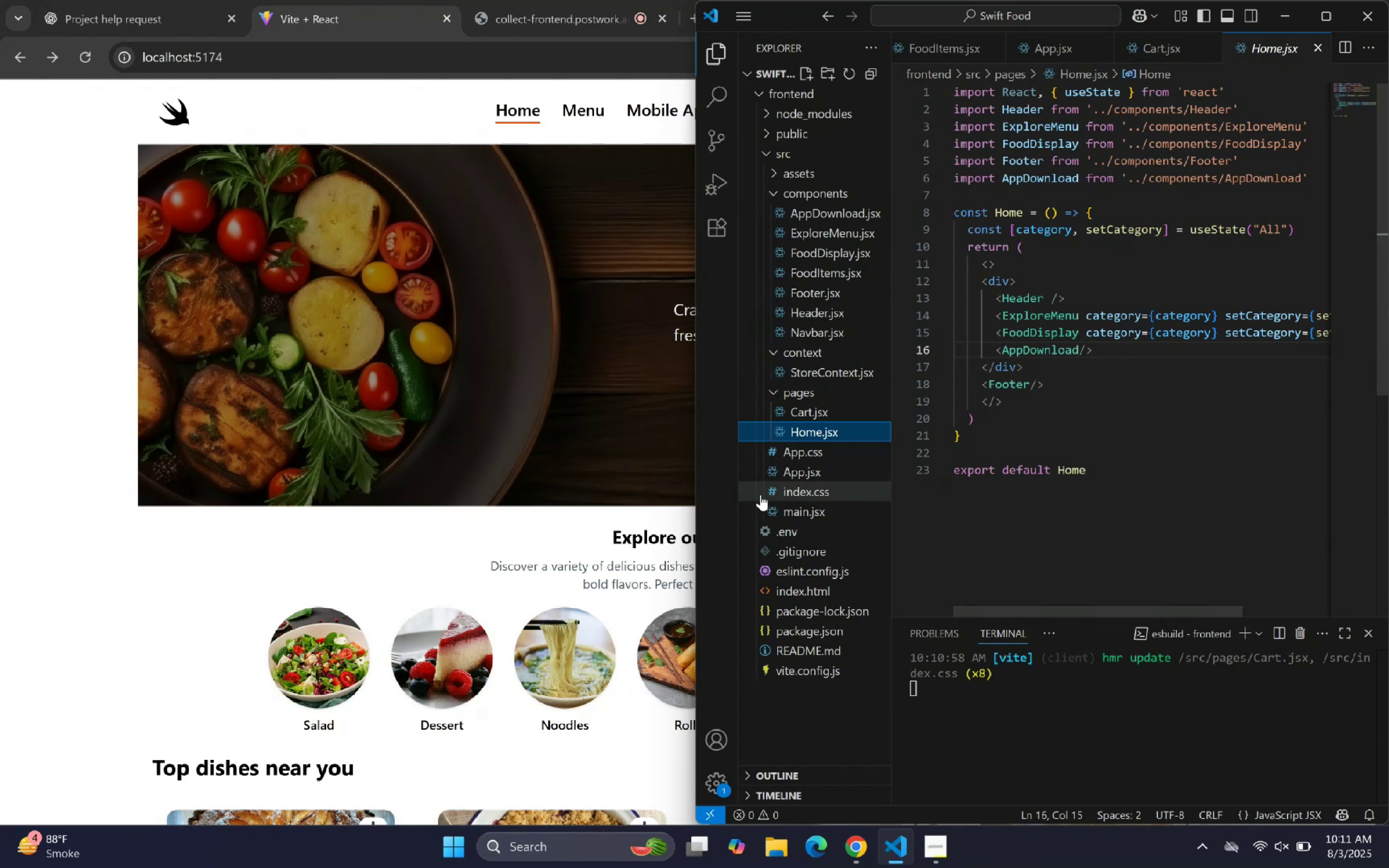 
left_click([827, 333])
 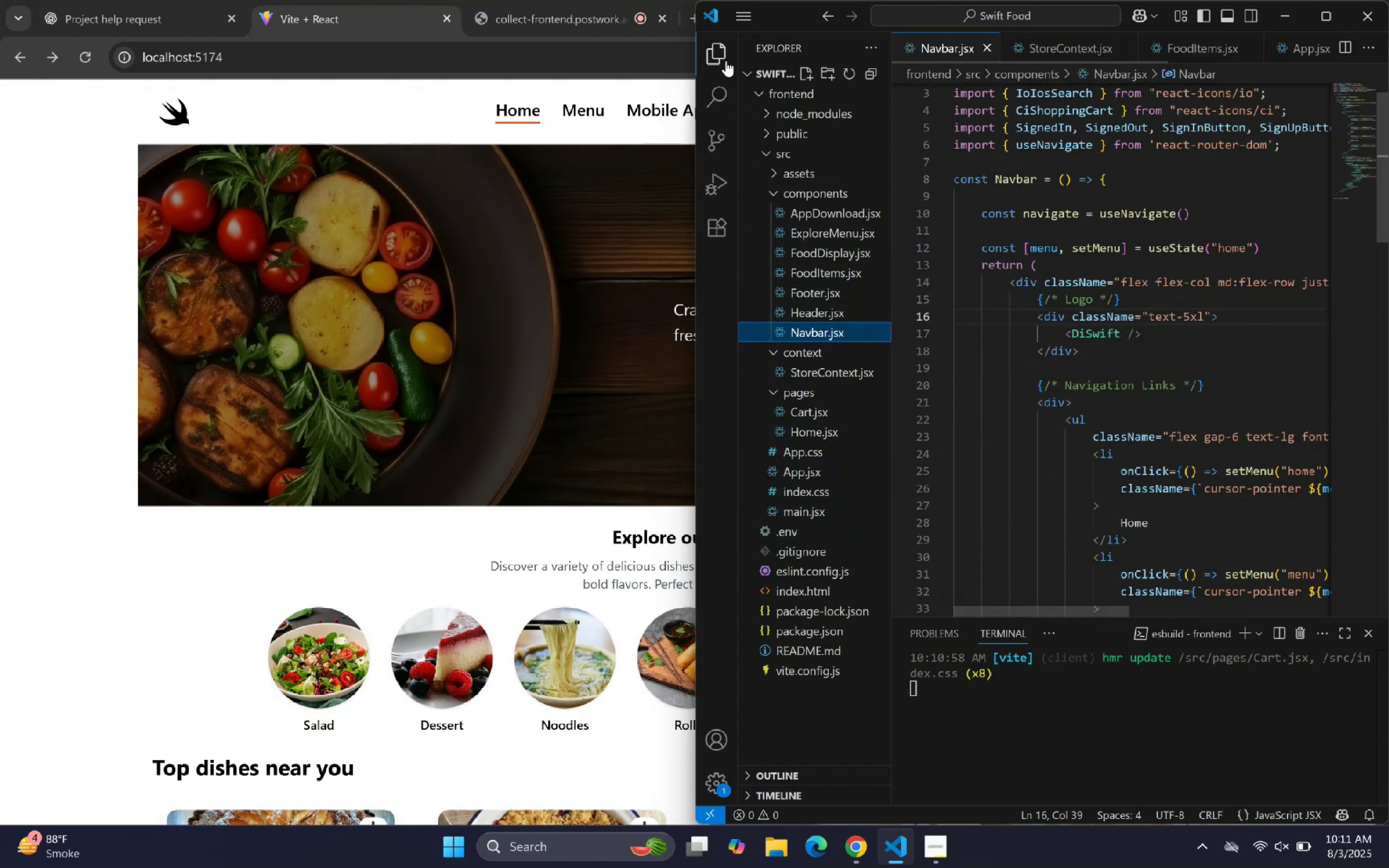 
left_click([726, 61])
 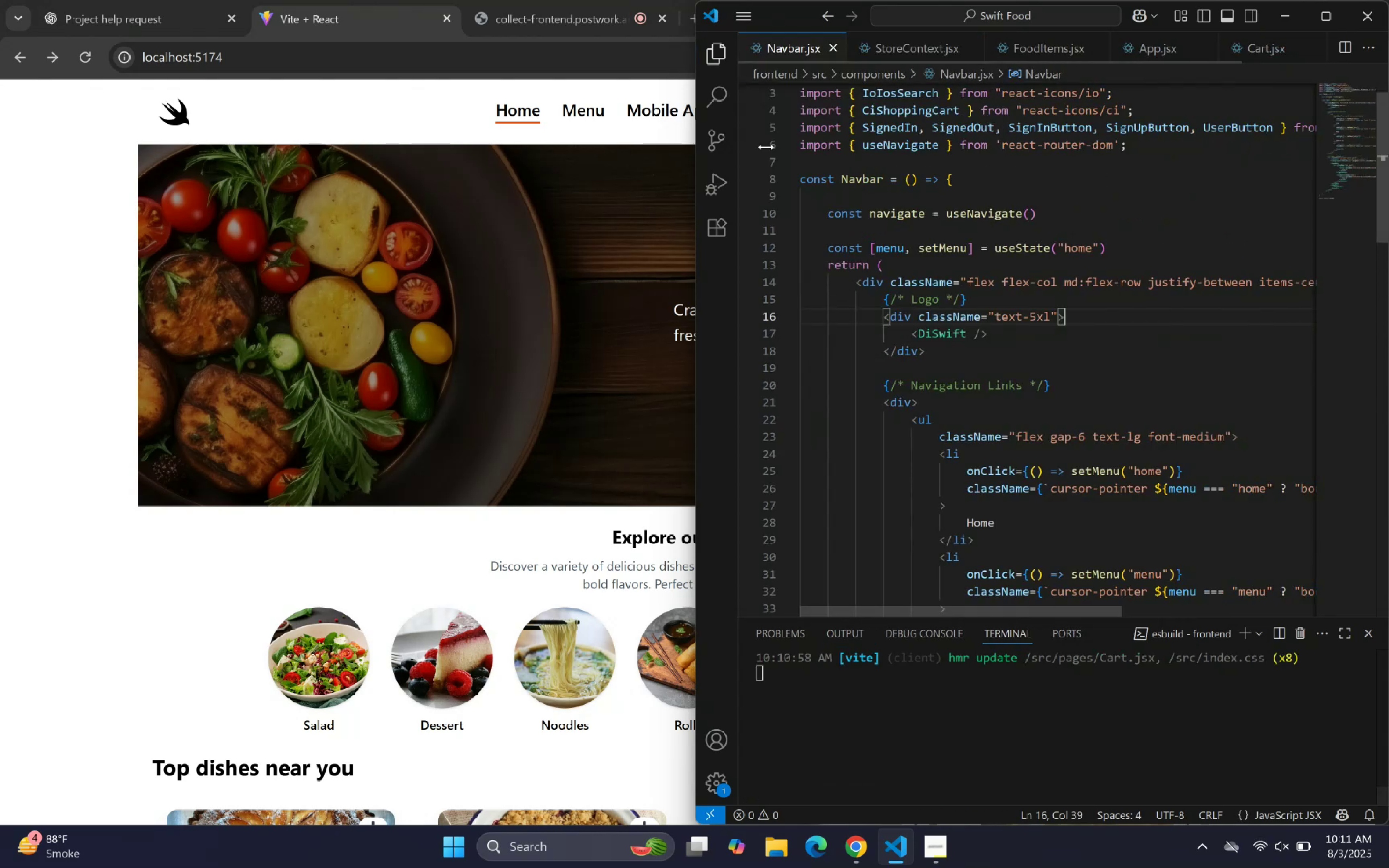 
scroll: coordinate [926, 292], scroll_direction: down, amount: 14.0
 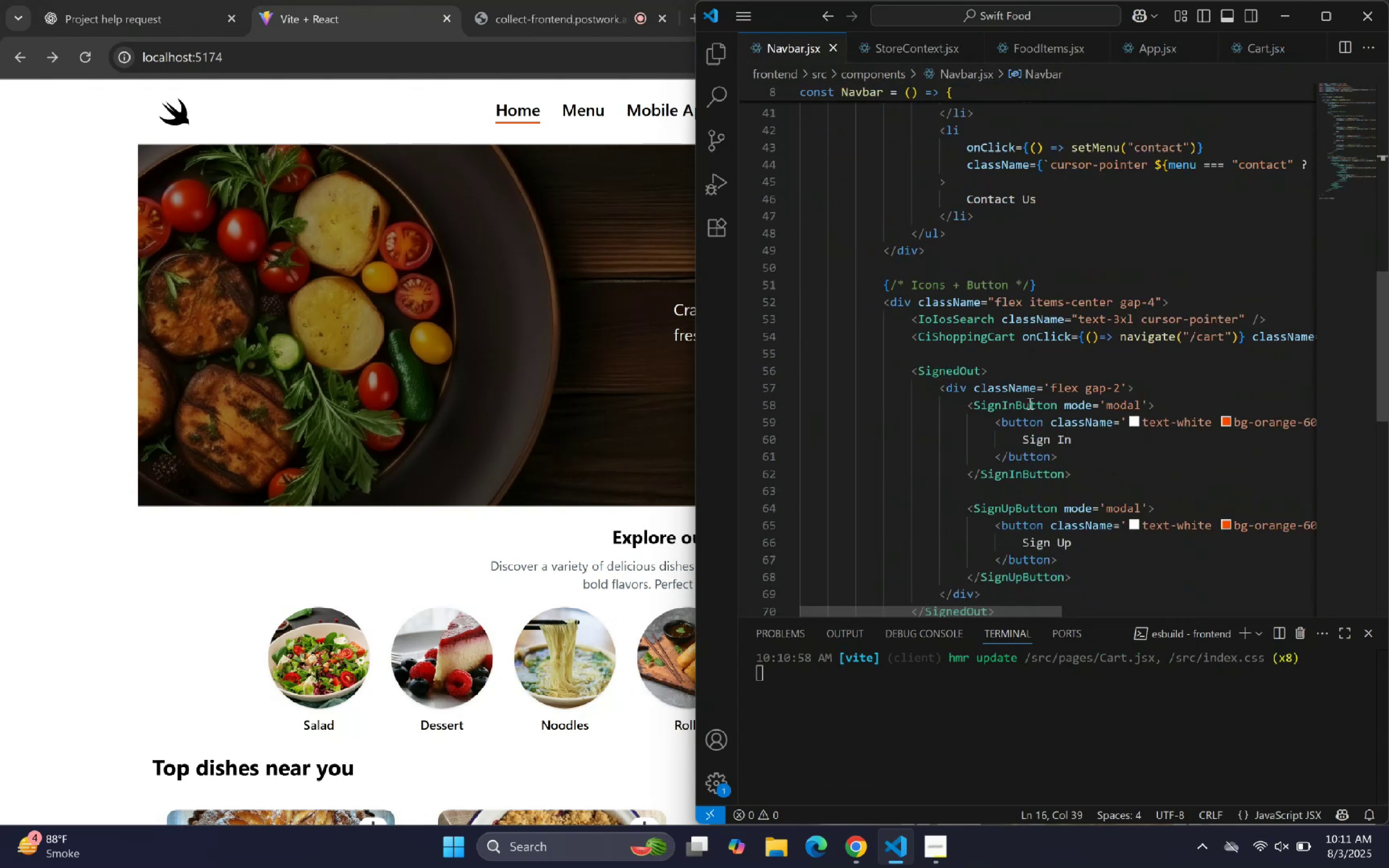 
left_click([1190, 437])
 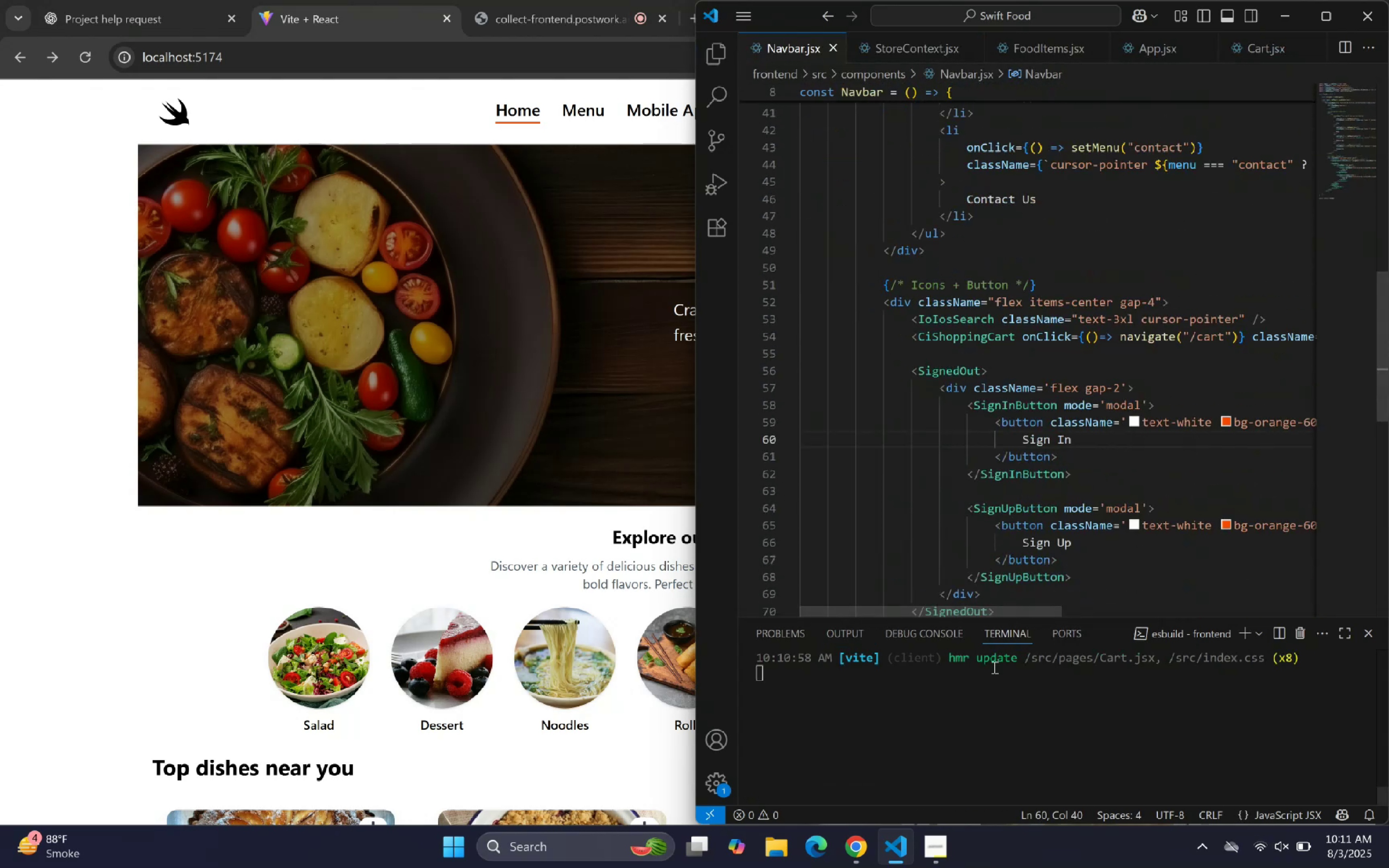 
scroll: coordinate [1087, 447], scroll_direction: up, amount: 10.0
 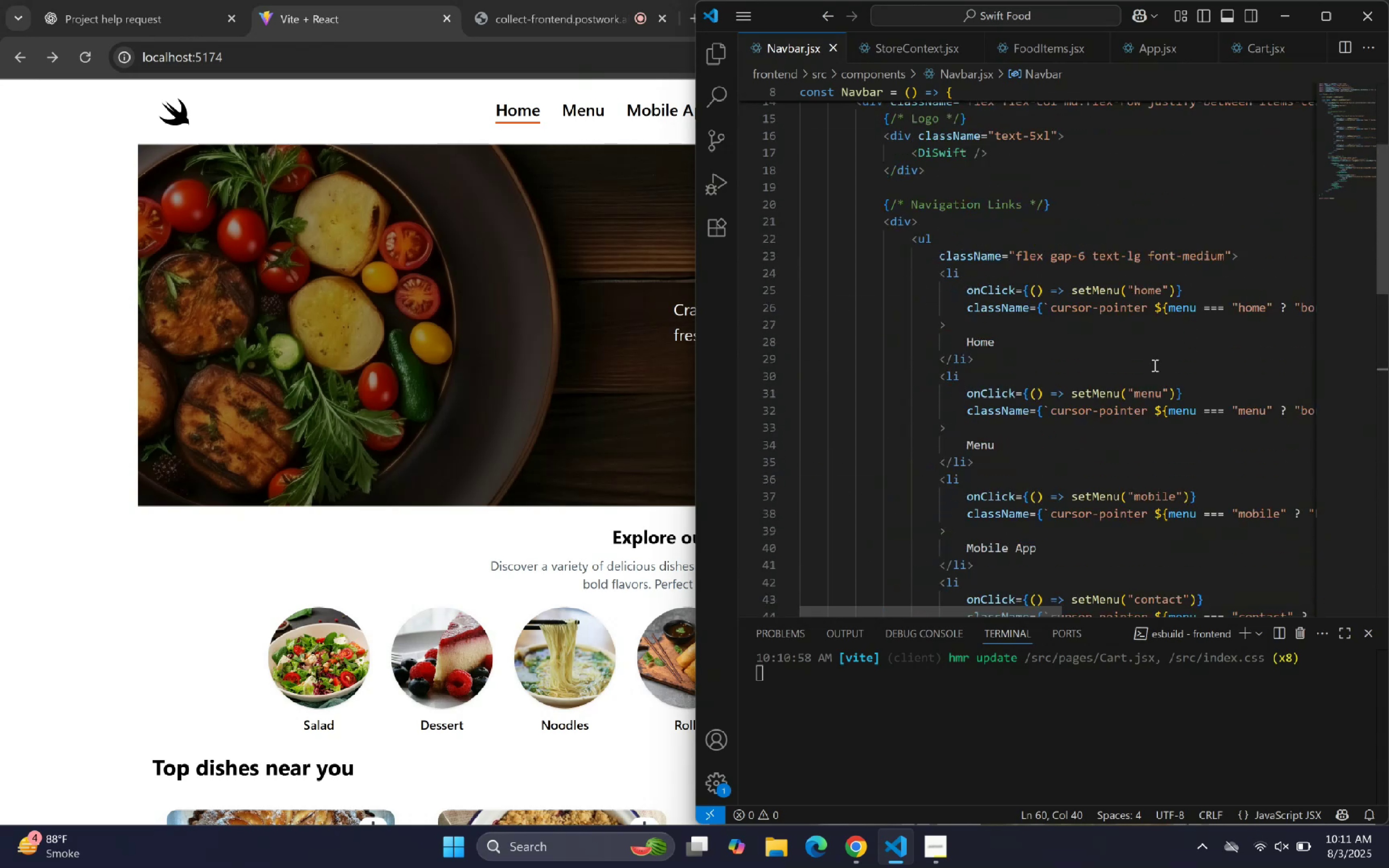 
wait(8.59)
 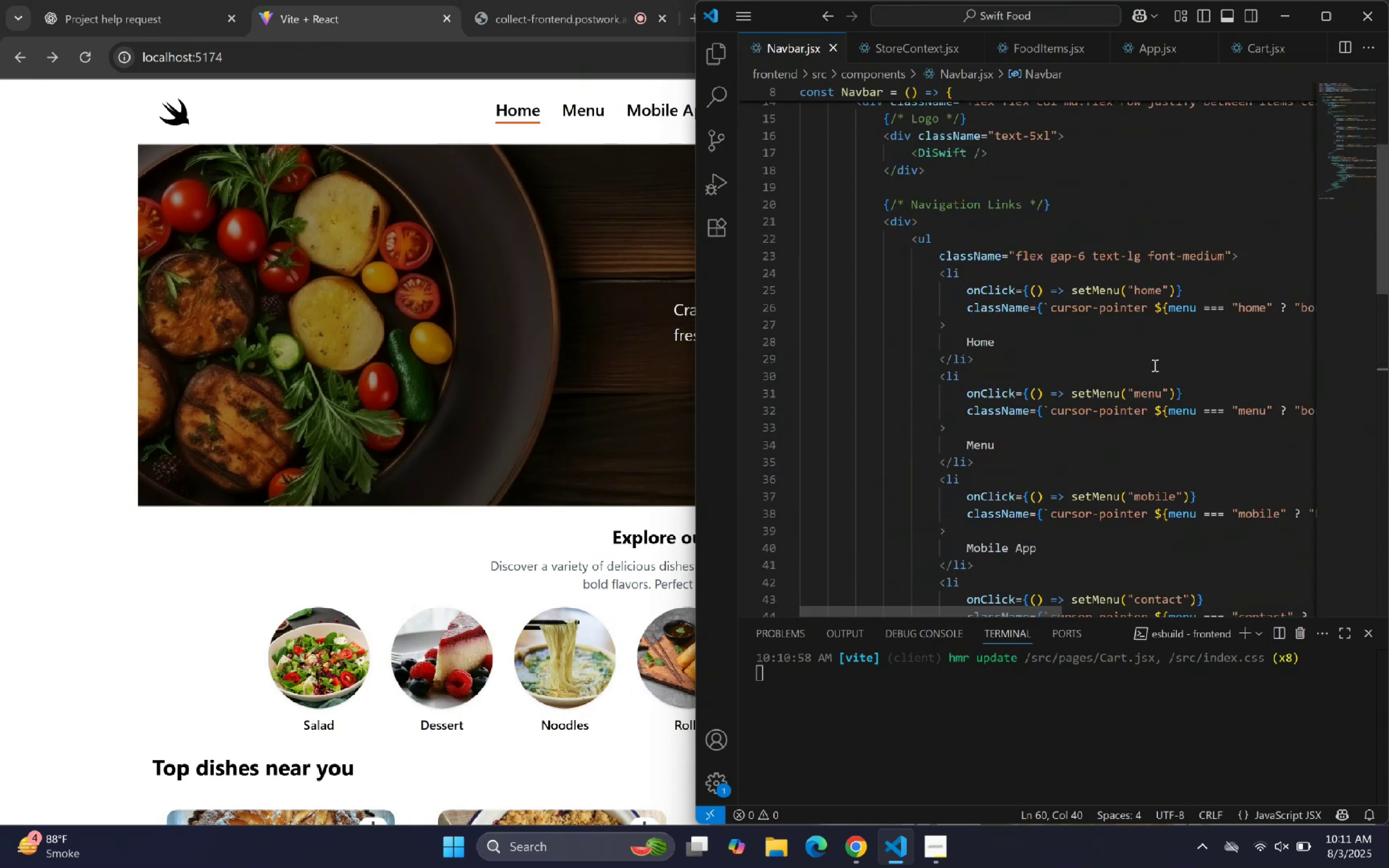 
left_click([1152, 359])
 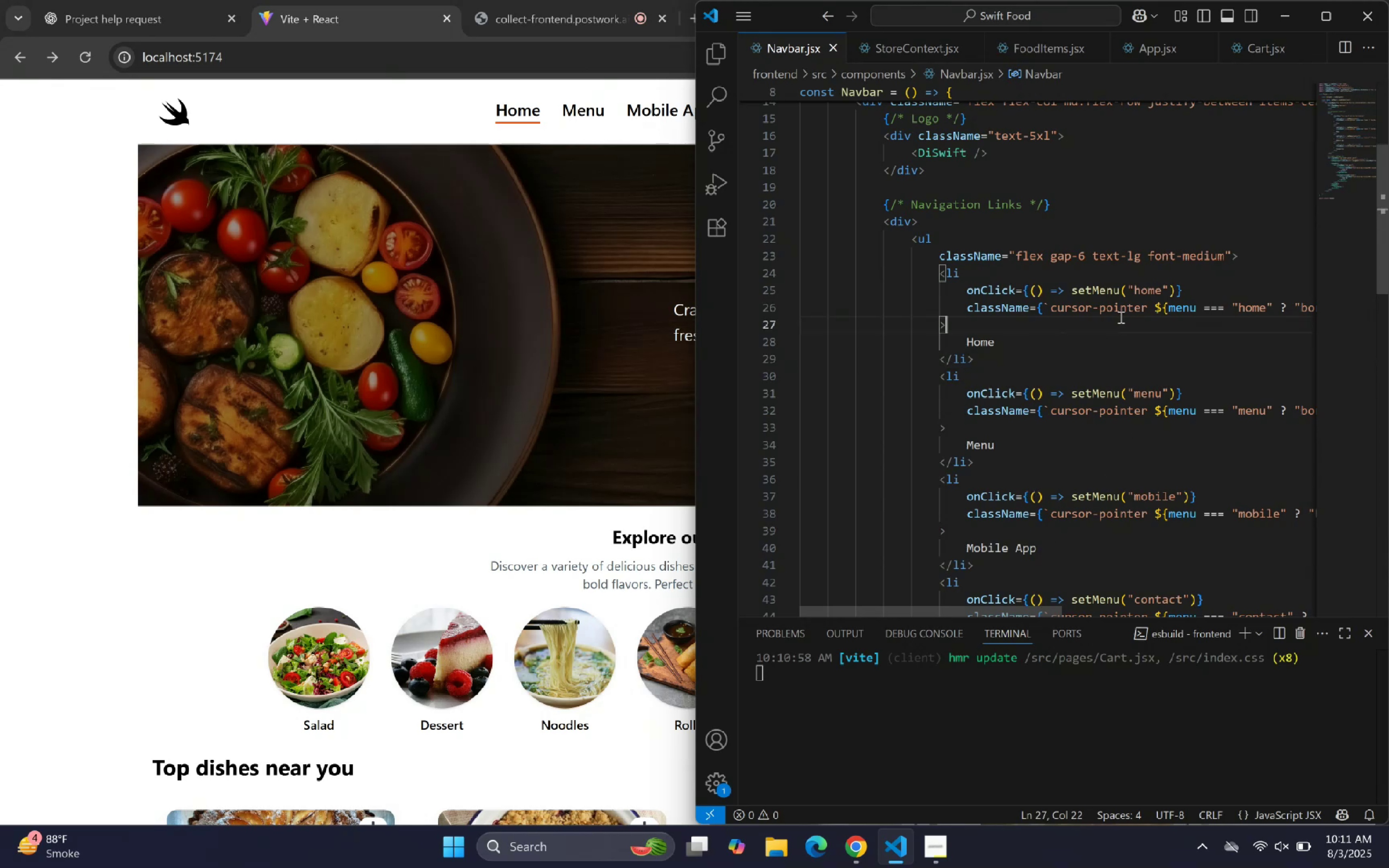 
double_click([1171, 299])
 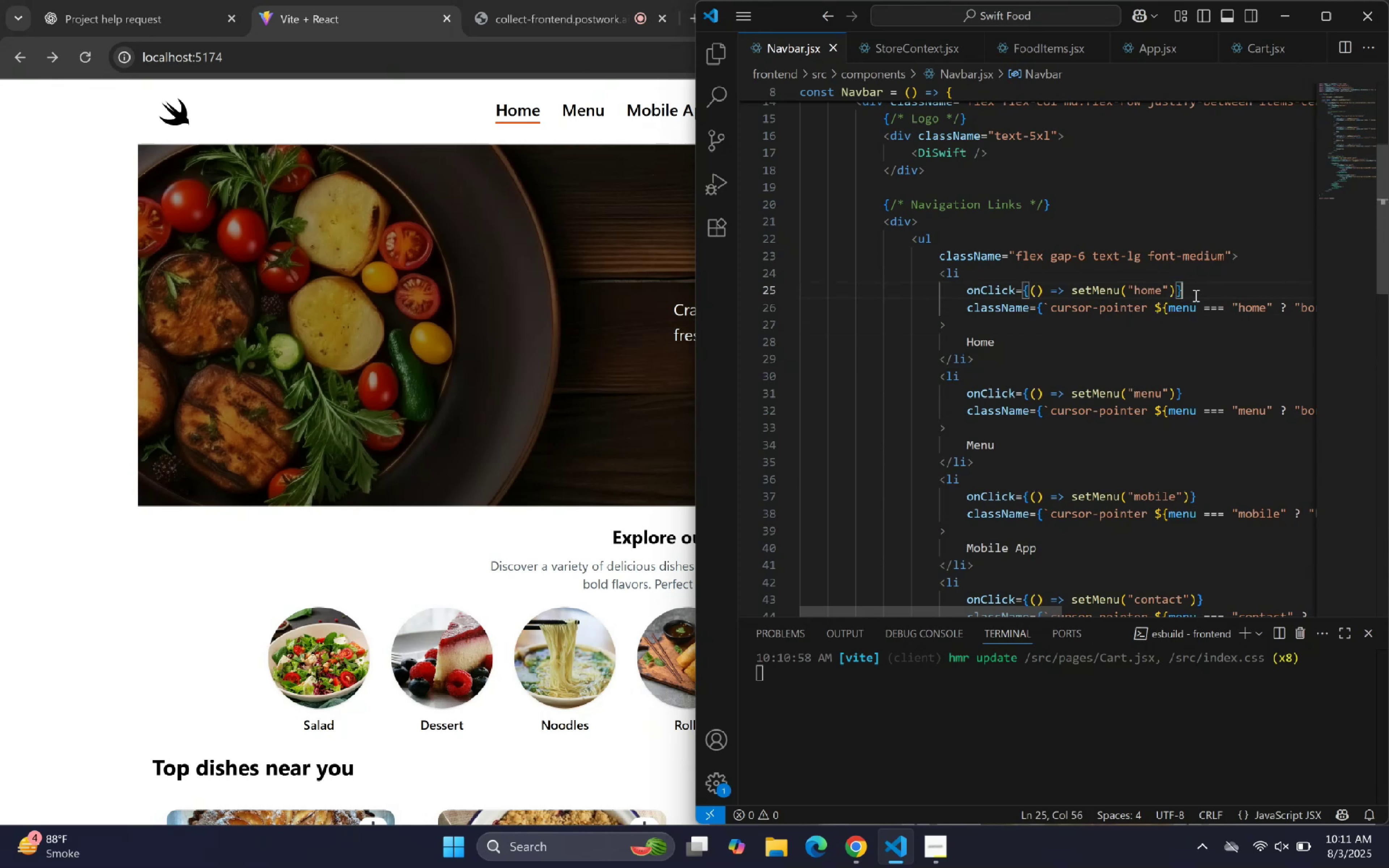 
wait(7.11)
 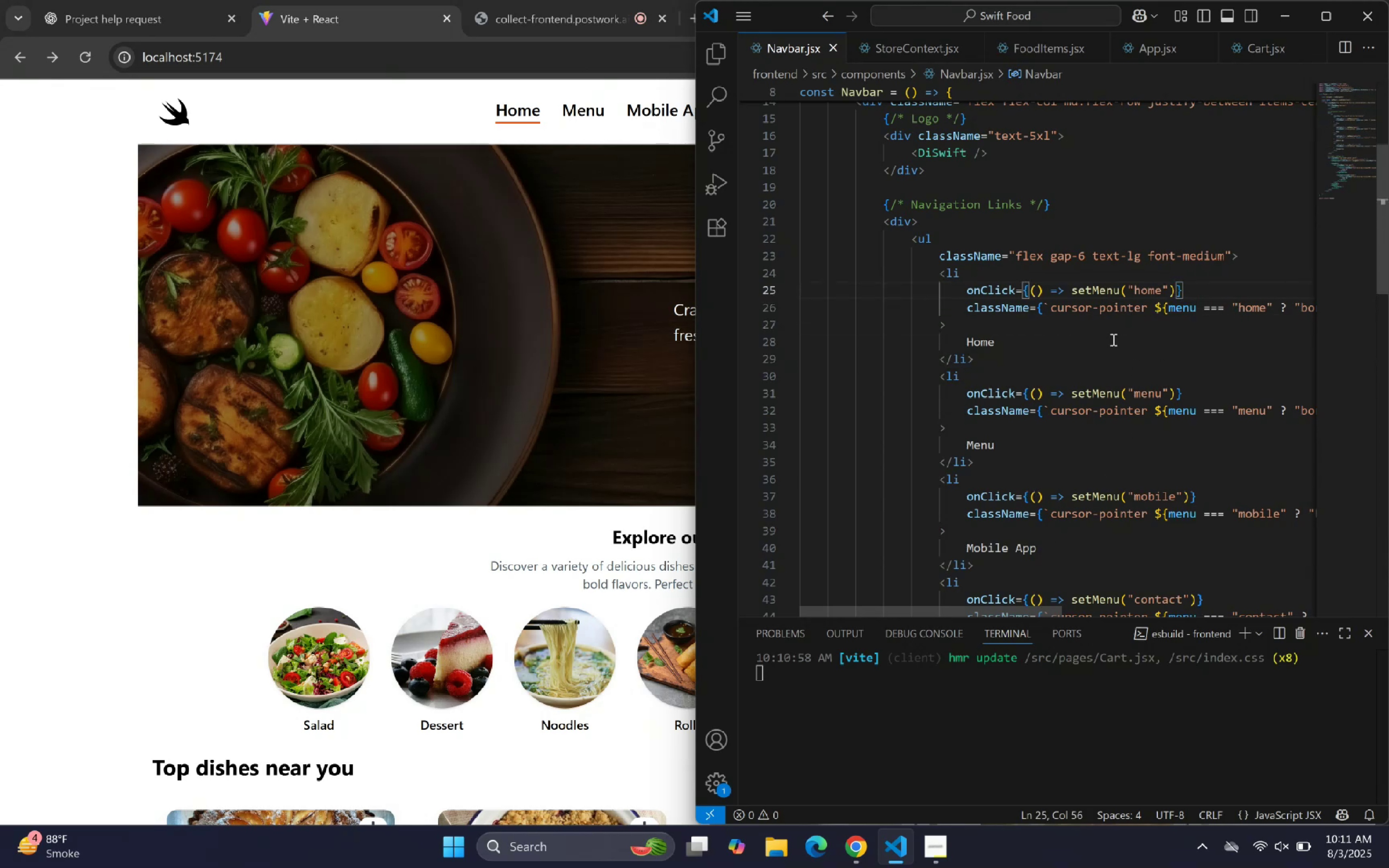 
key(ArrowLeft)
 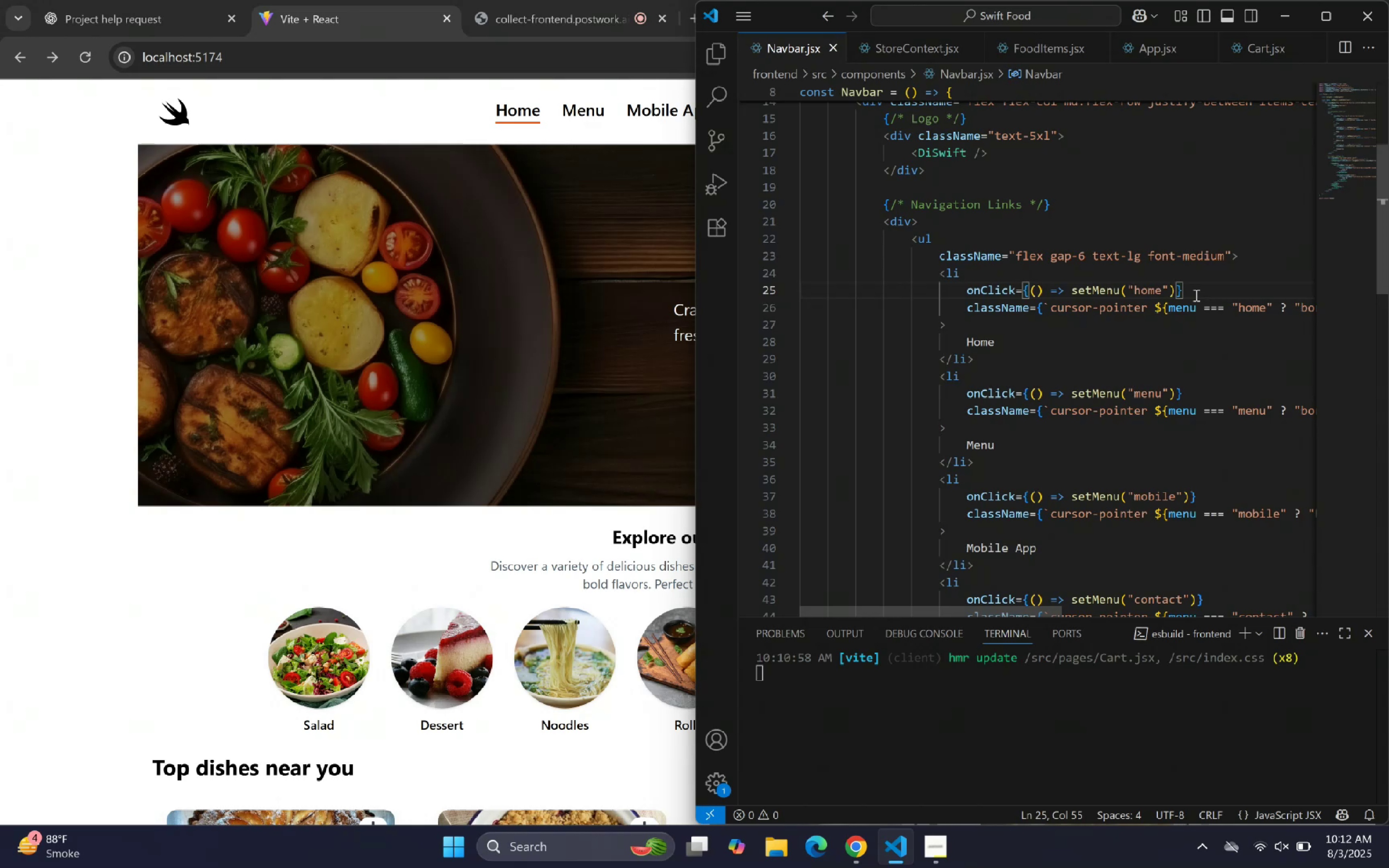 
type( nav)
 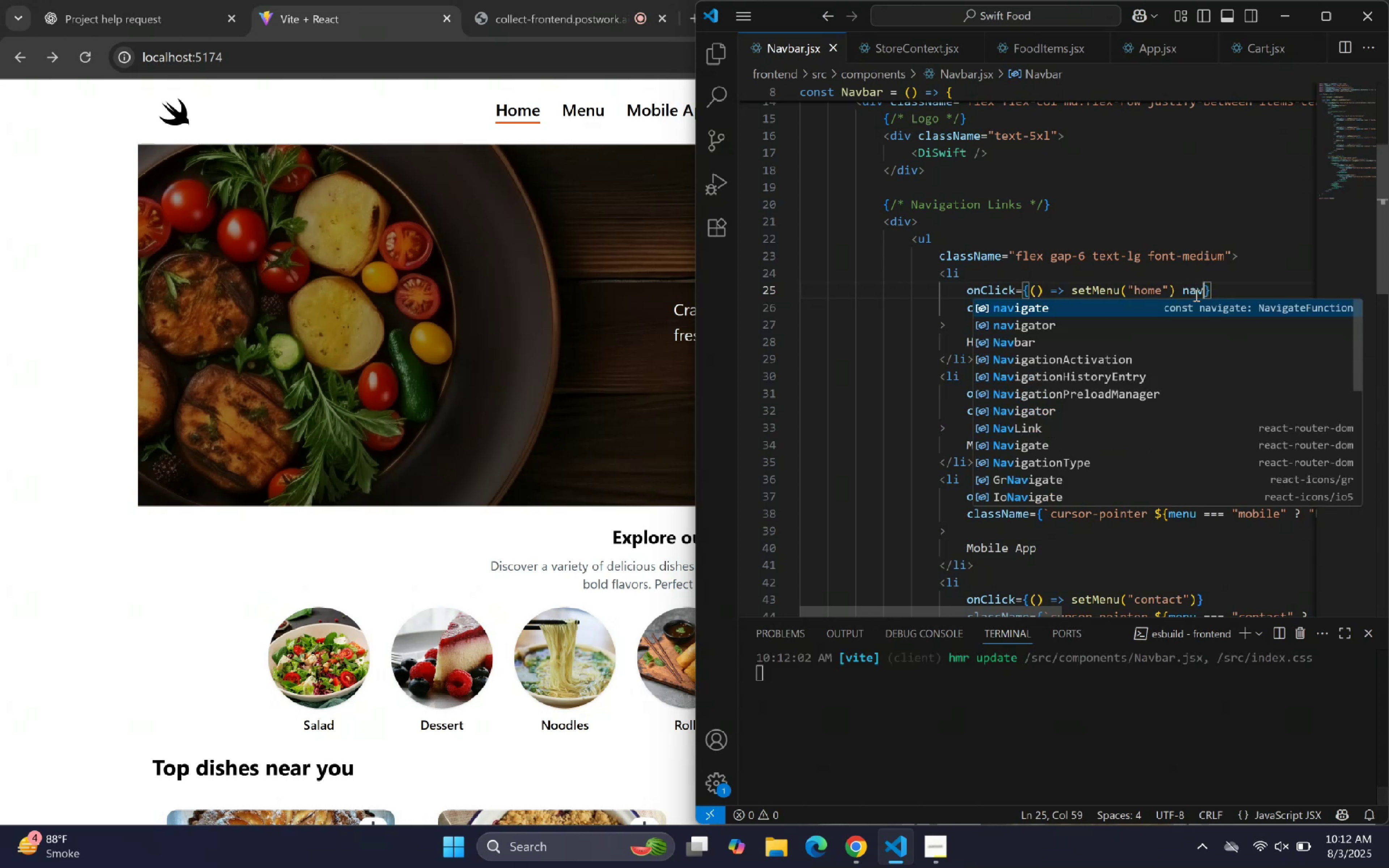 
key(Enter)
 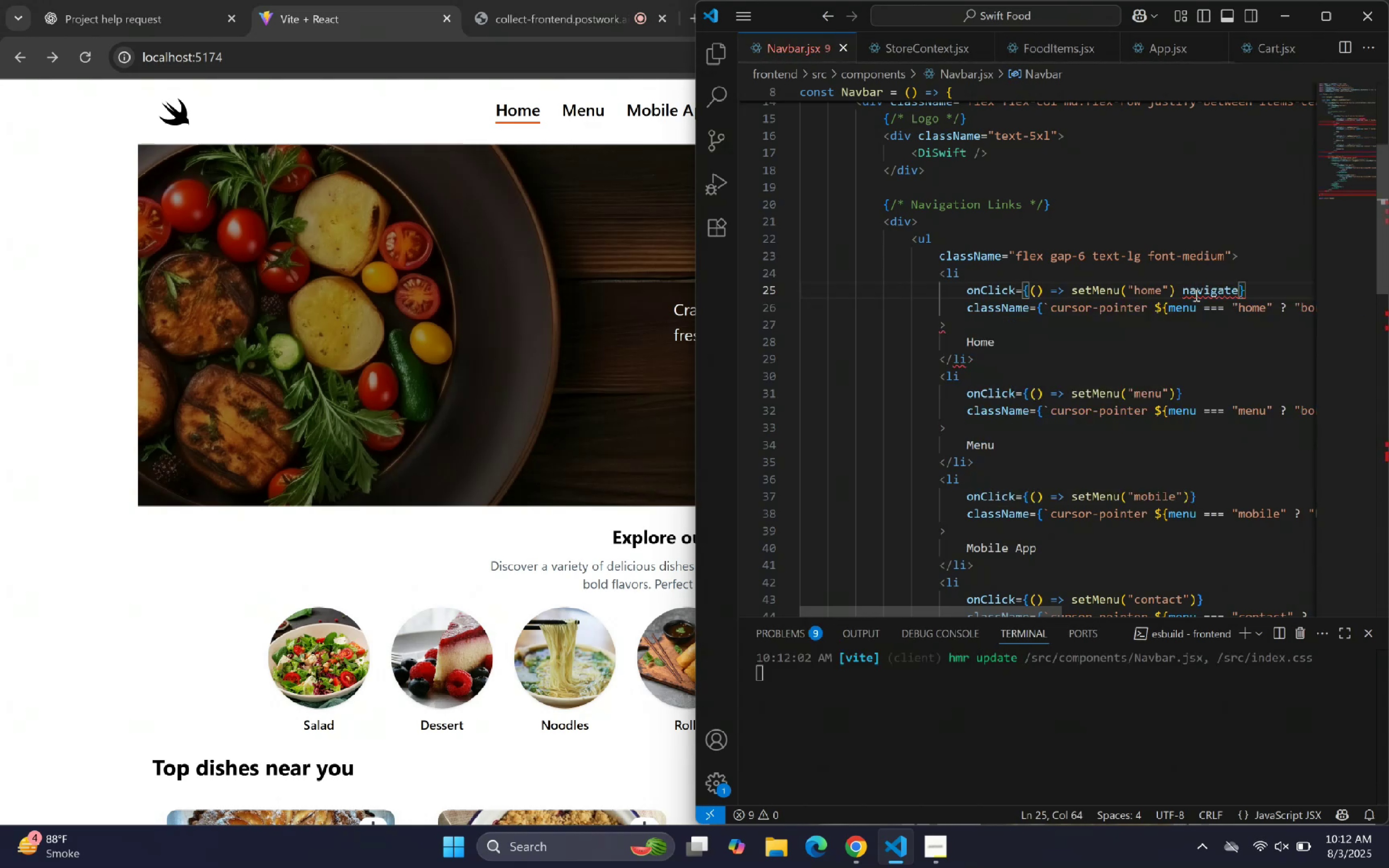 
key(Shift+9)
 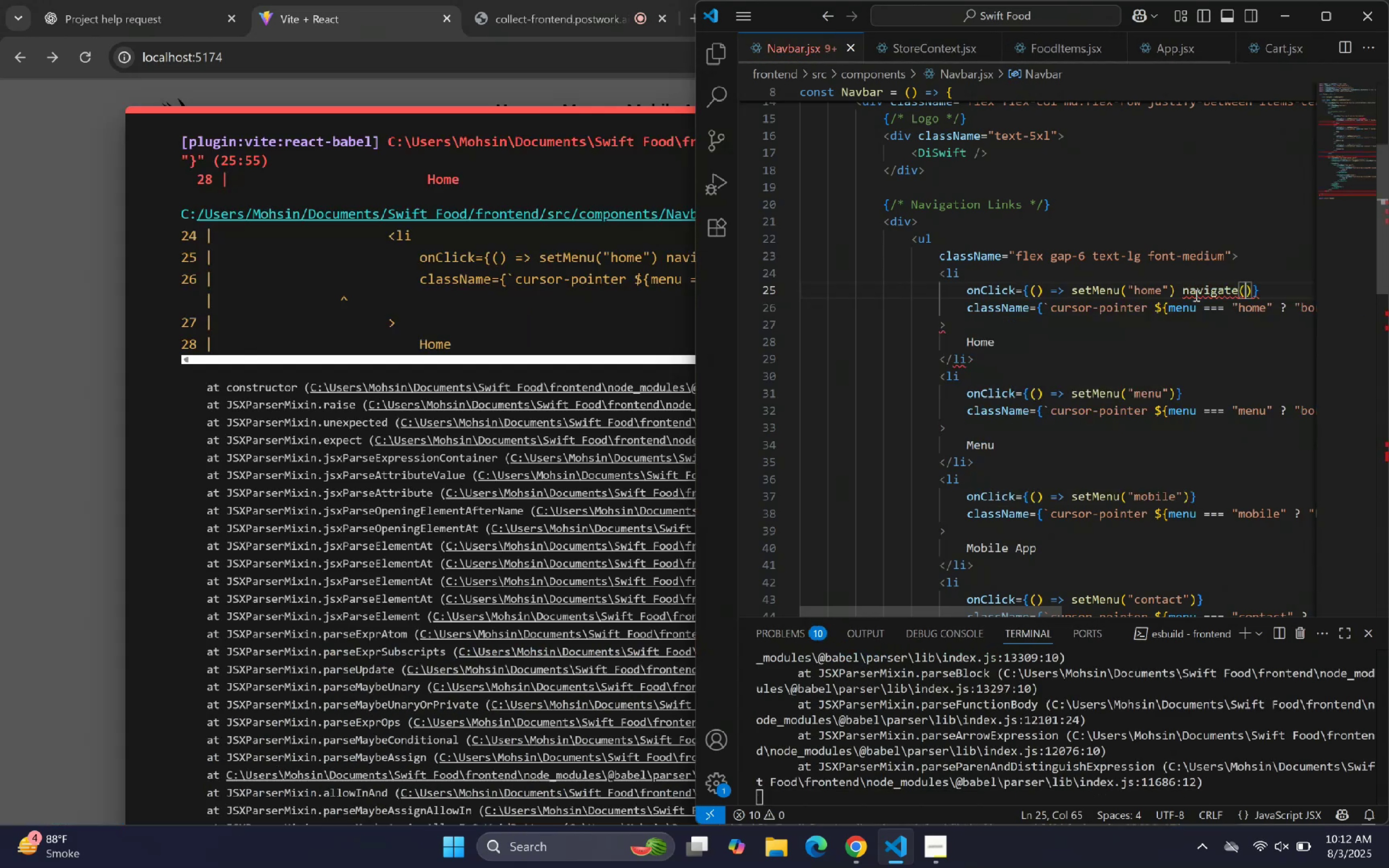 
key(Shift+ShiftLeft)
 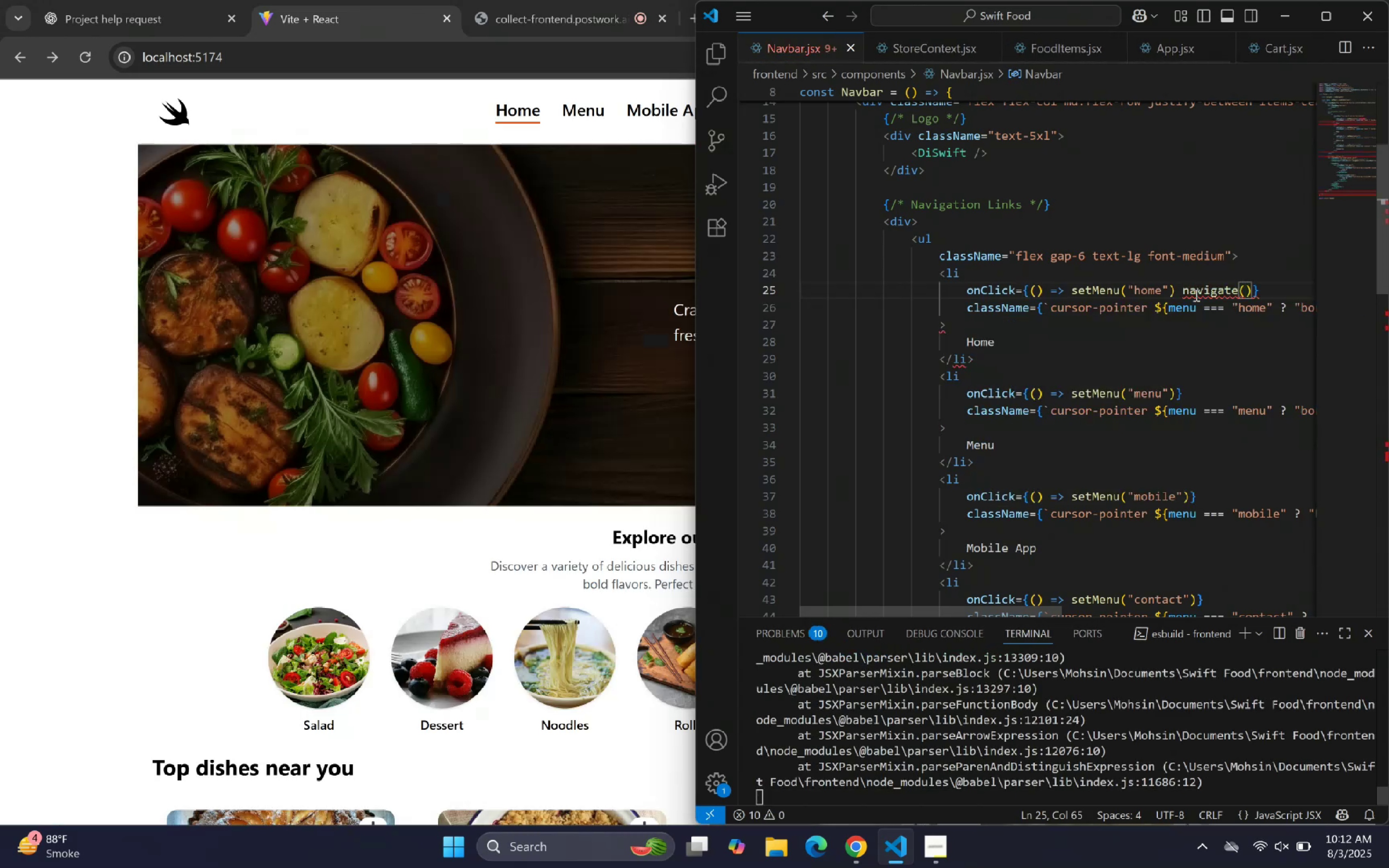 
key(Shift+Quote)
 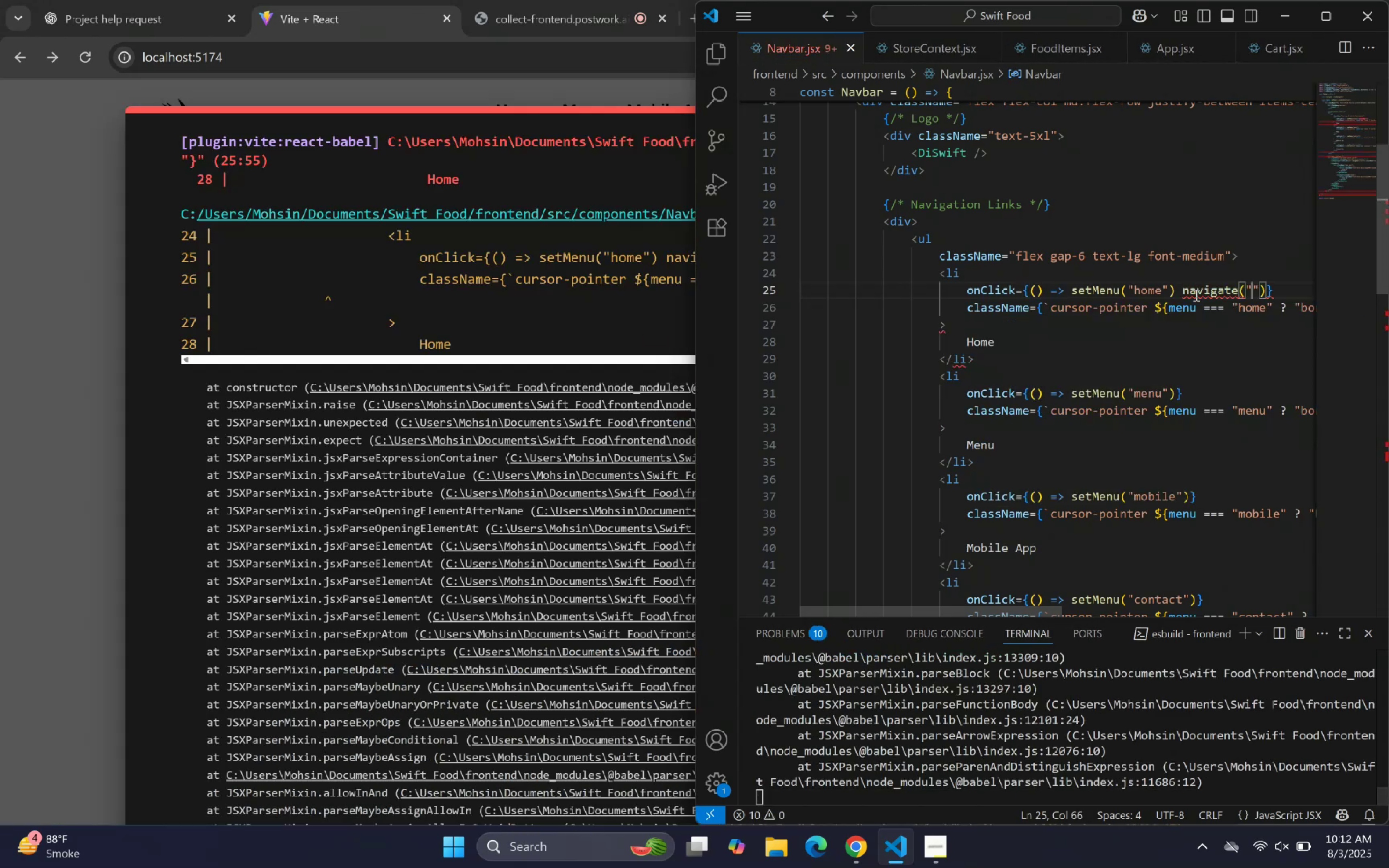 
key(Slash)
 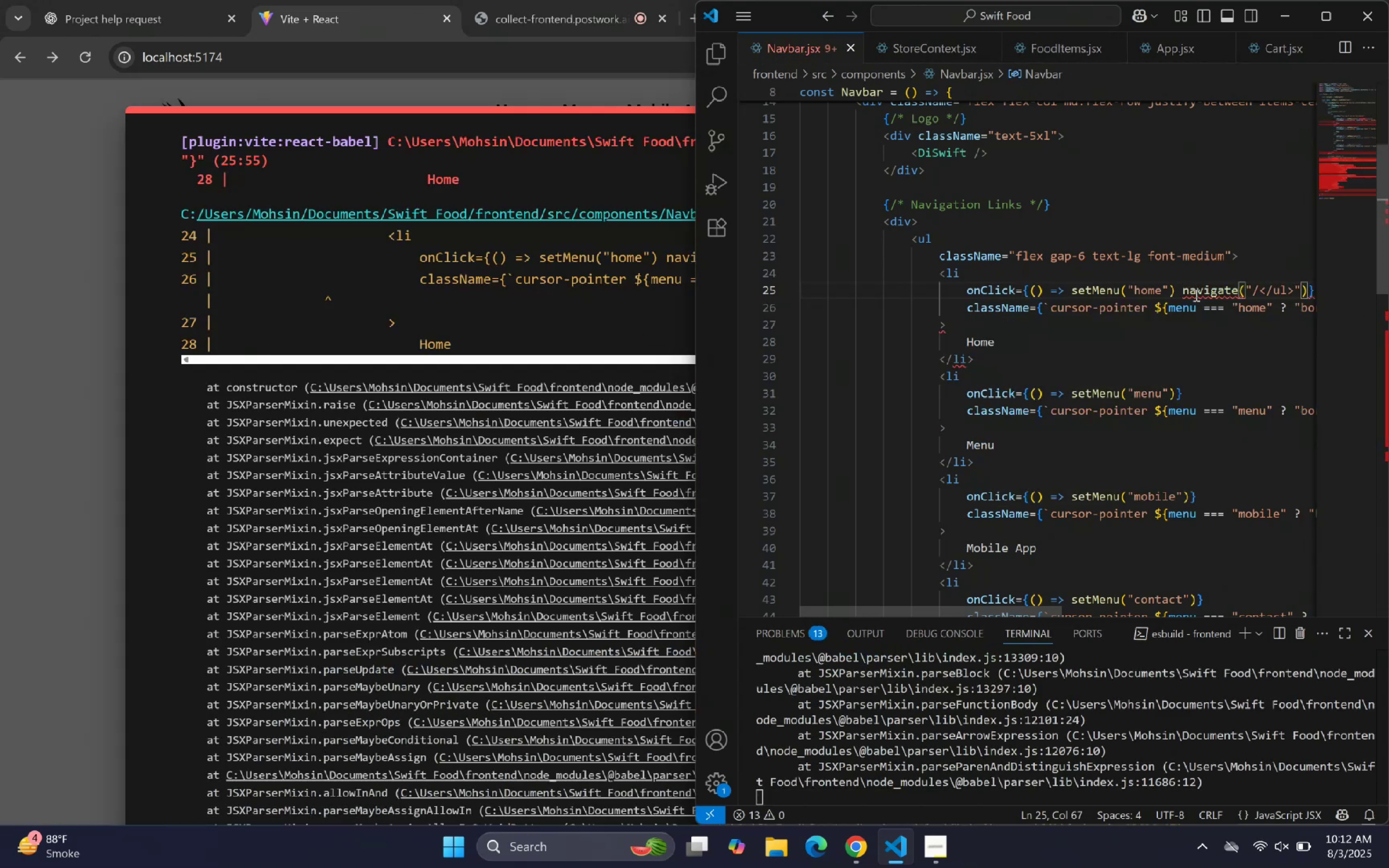 
key(Control+Z)
 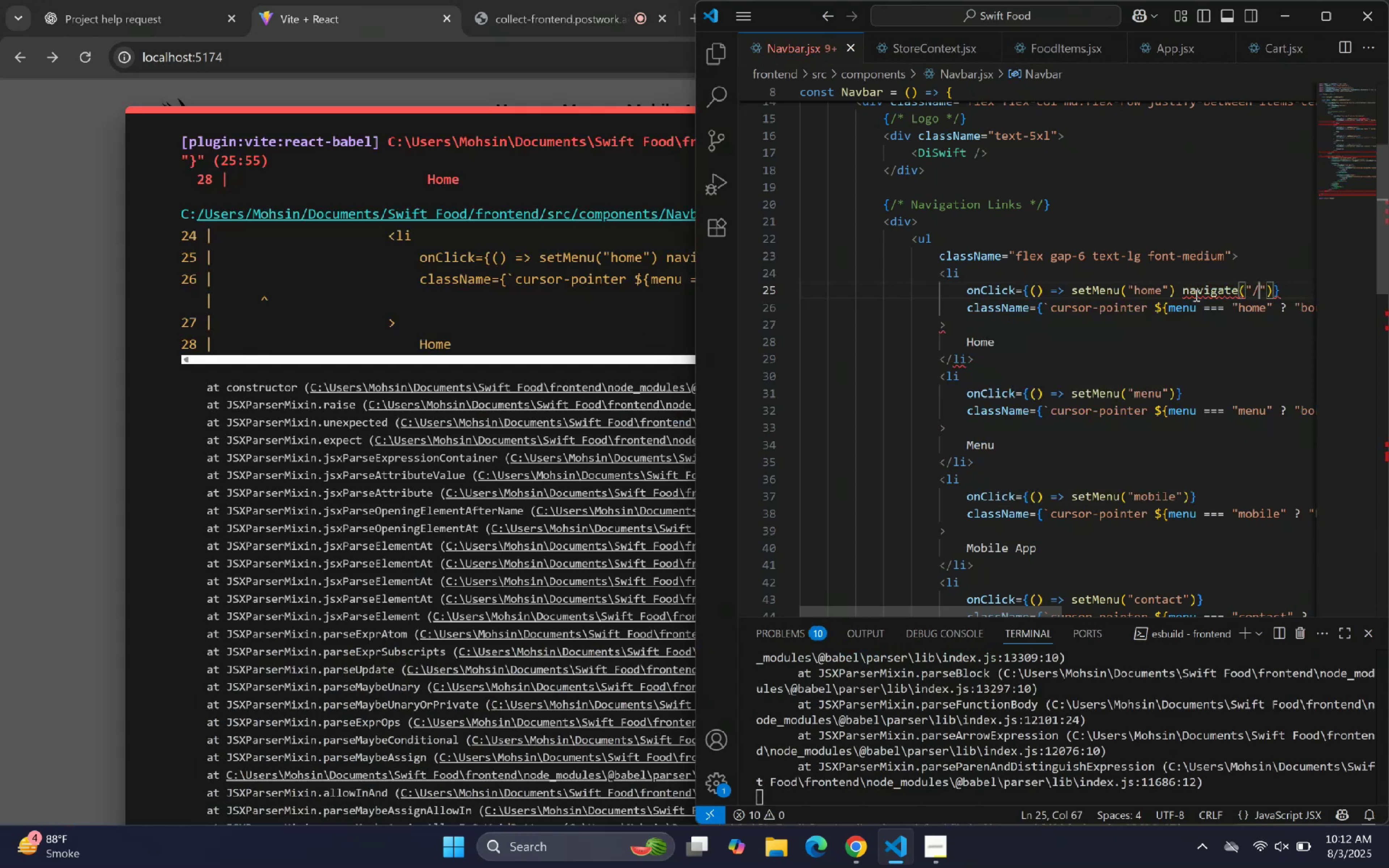 
hold_key(key=ArrowLeft, duration=0.34)
 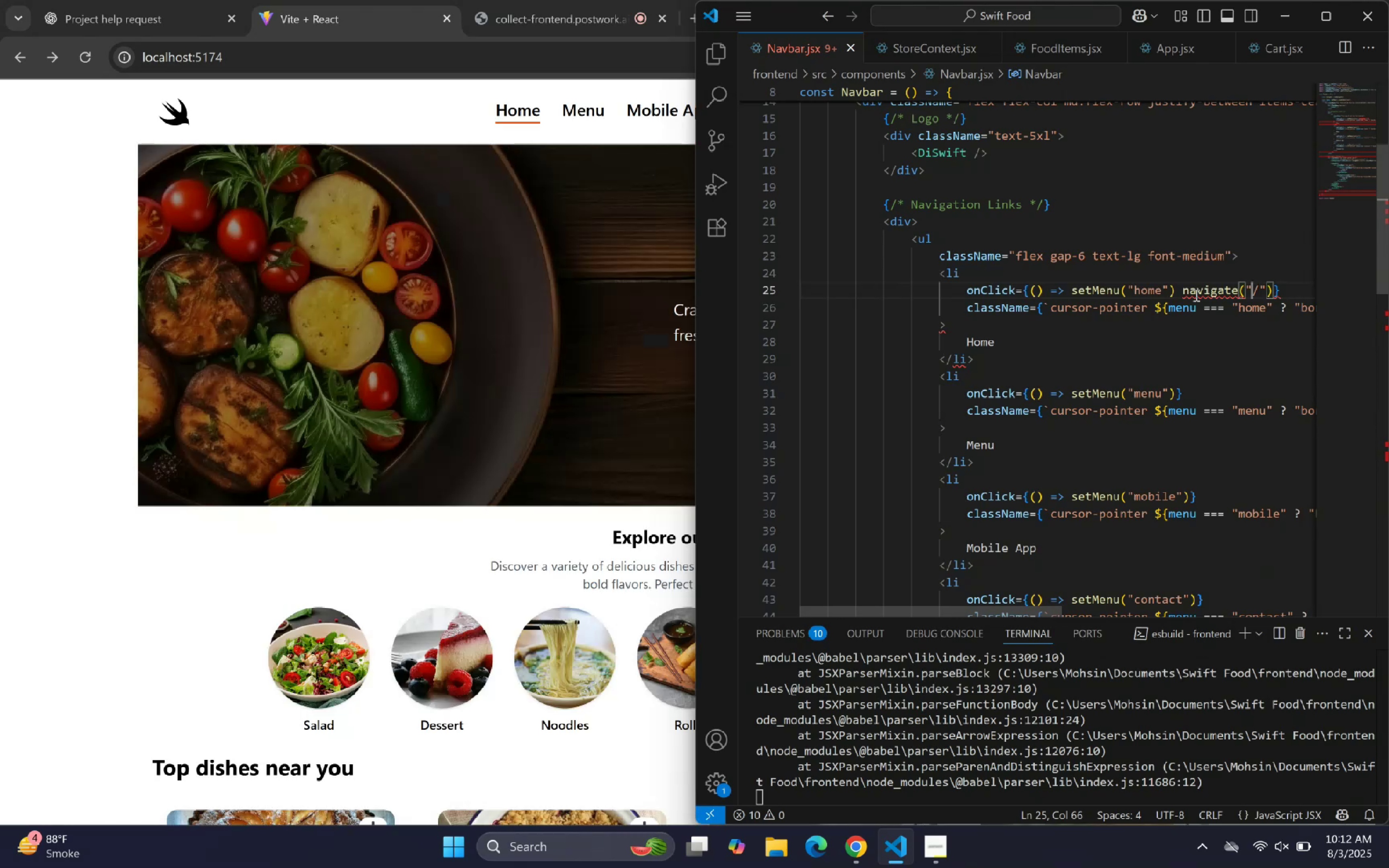 
hold_key(key=ArrowLeft, duration=0.8)
 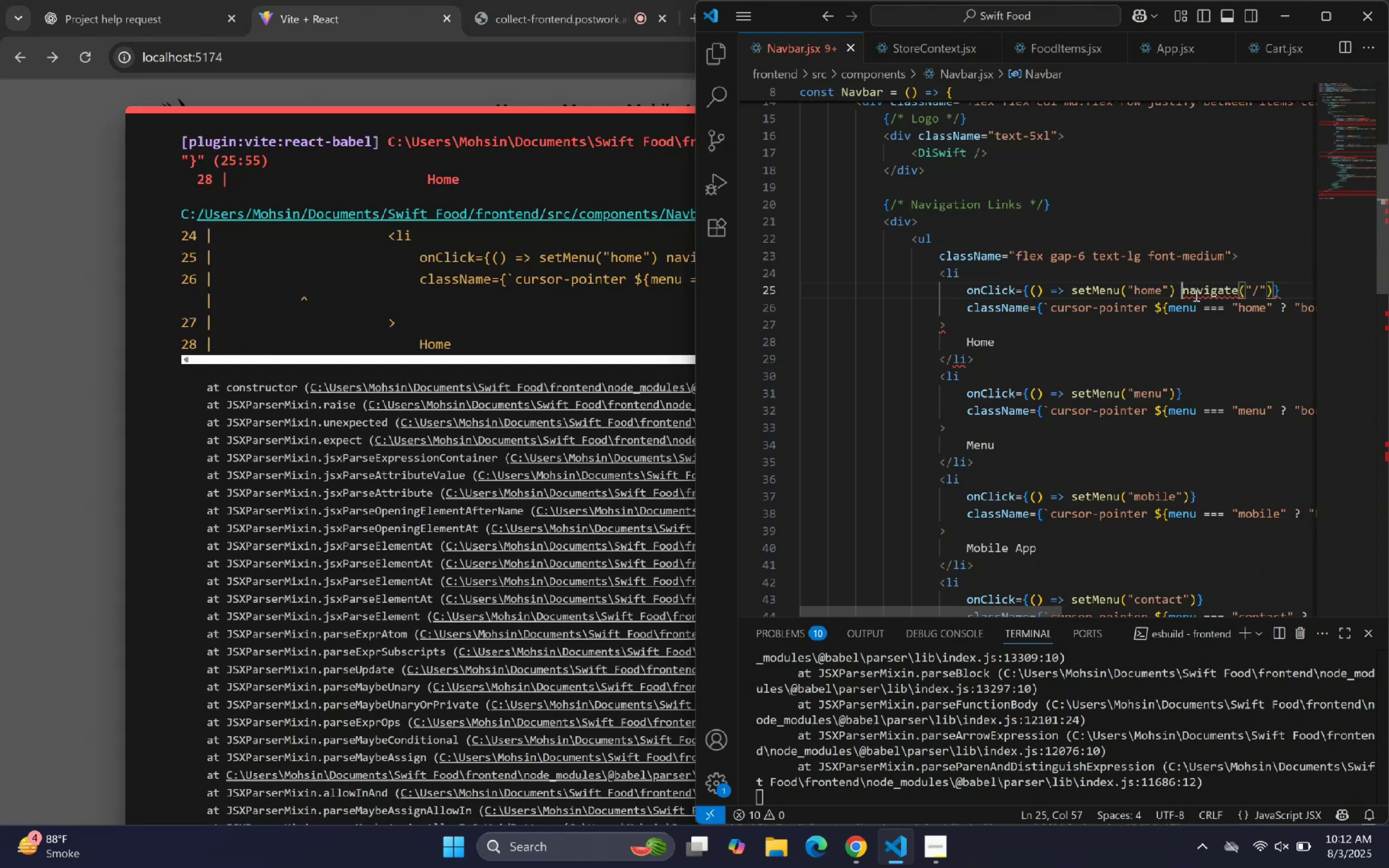 
key(ArrowLeft)
 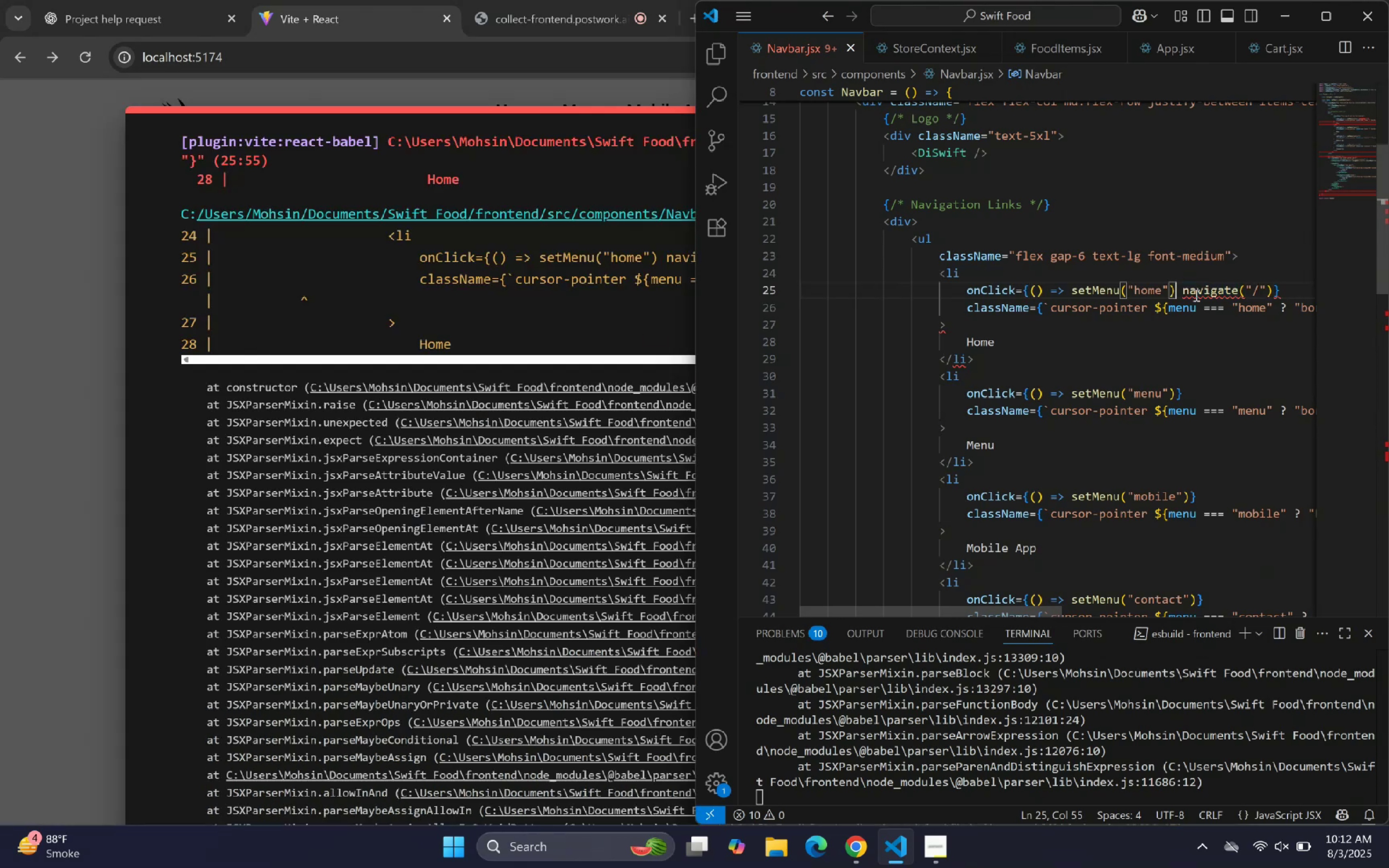 
key(Comma)
 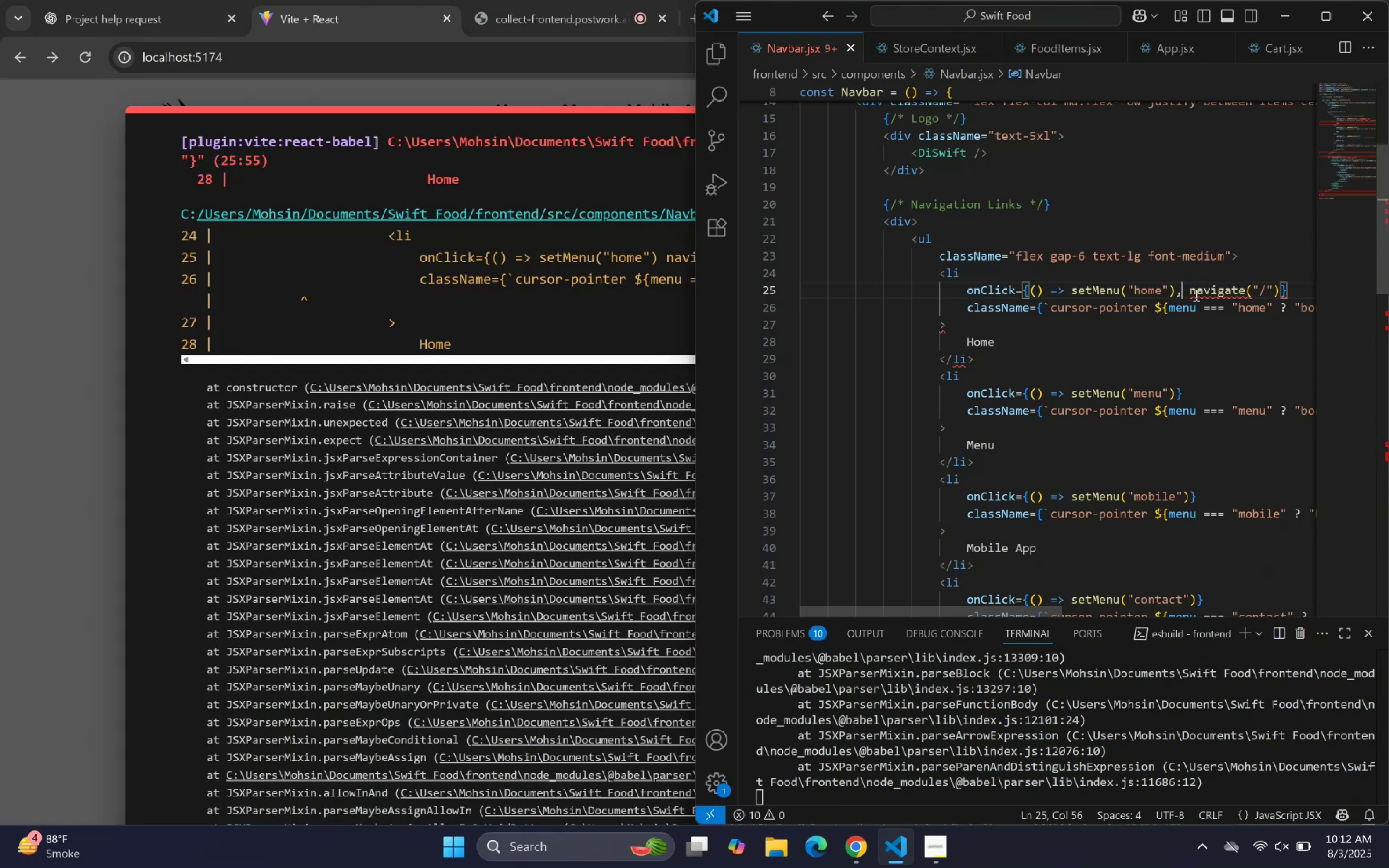 
key(ArrowRight)
 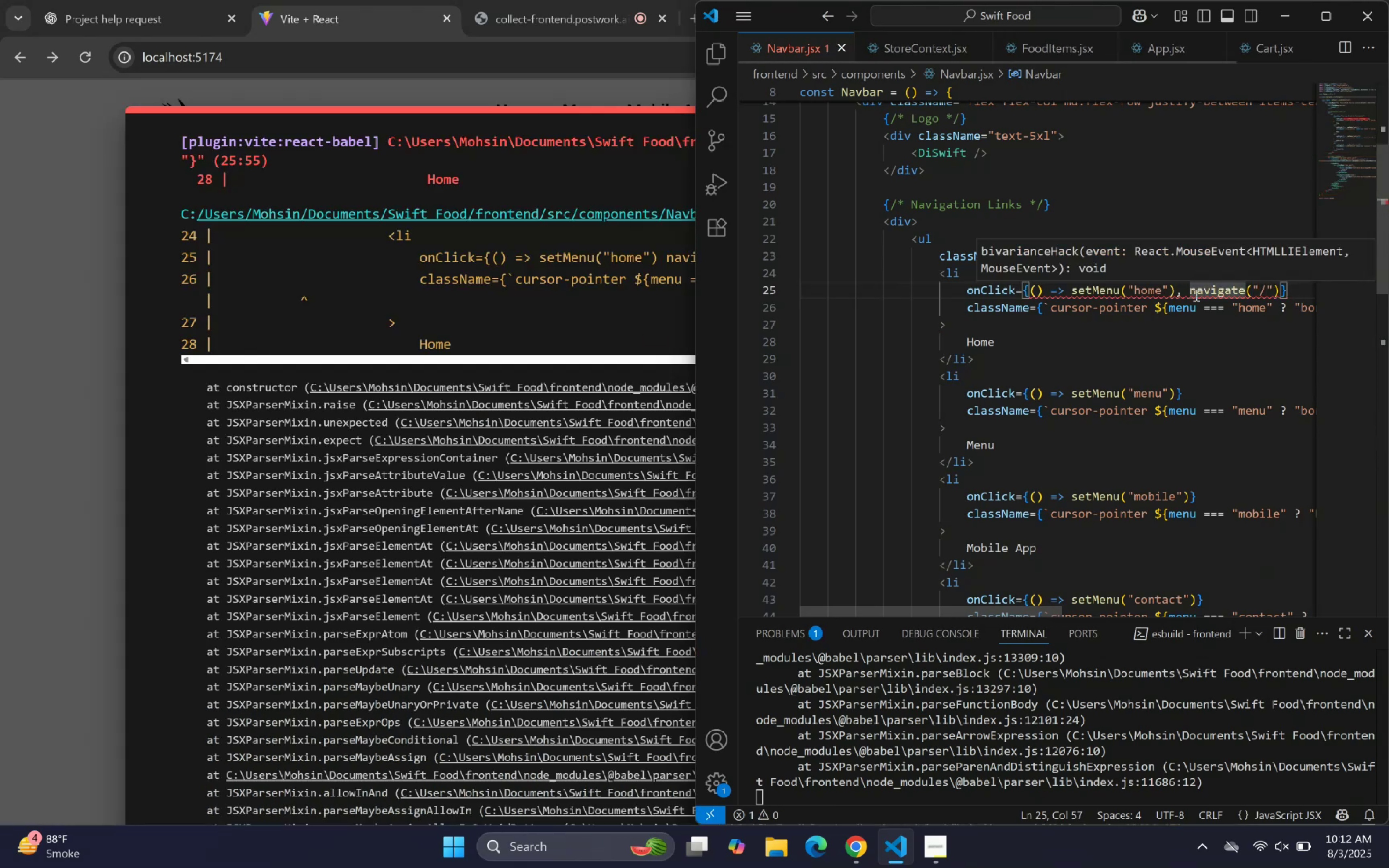 
key(ArrowLeft)
 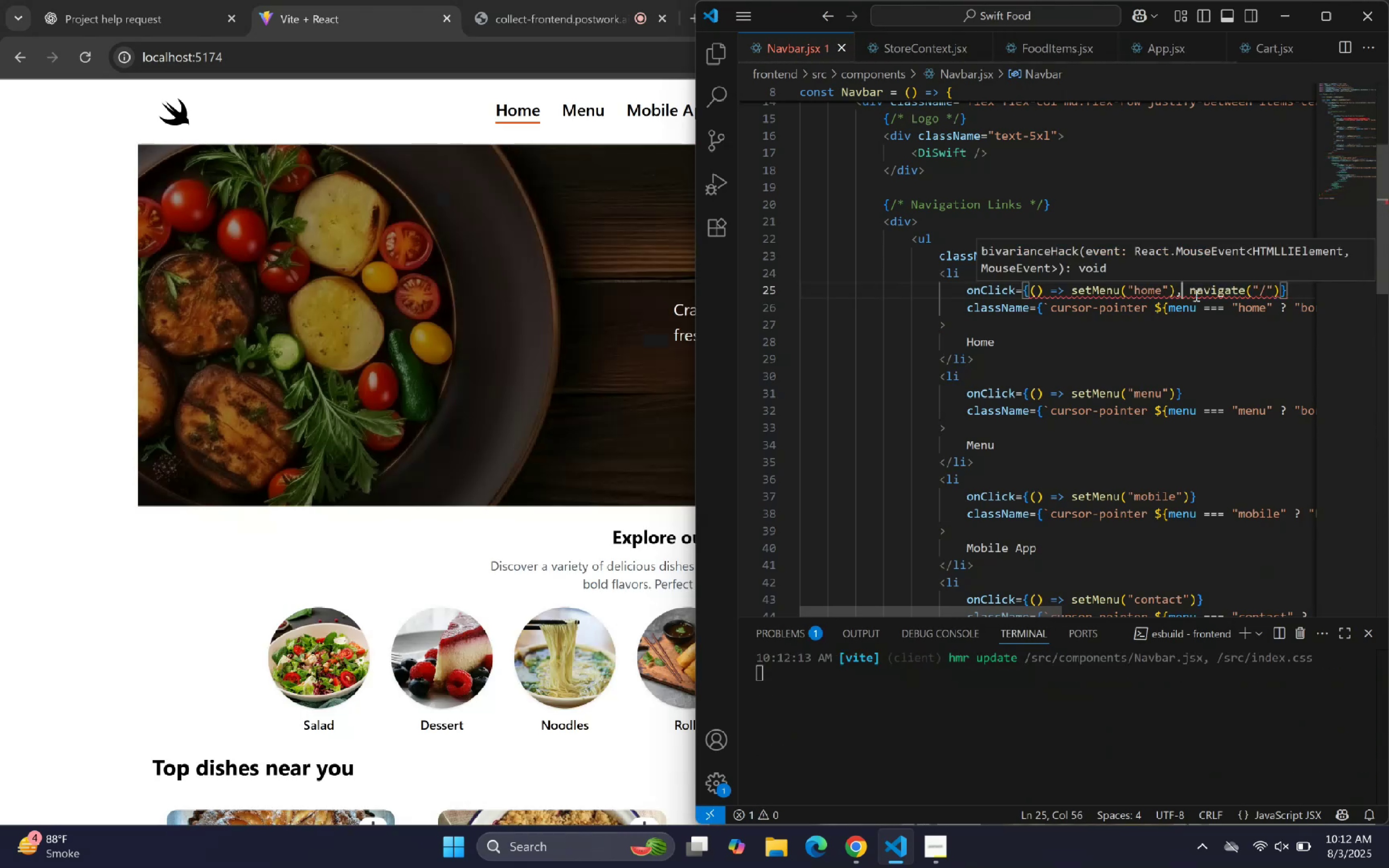 
key(Backspace)
 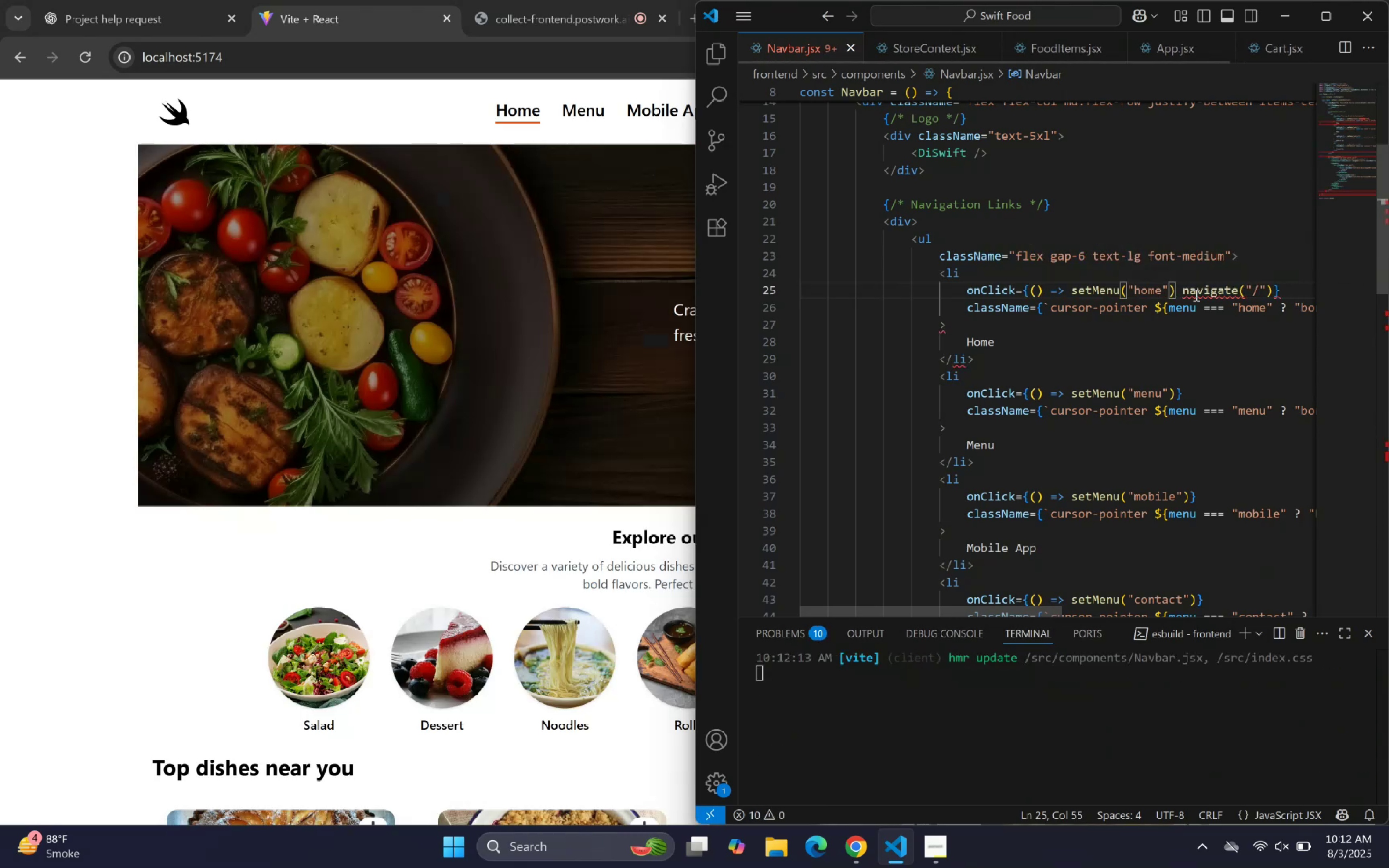 
key(ArrowRight)
 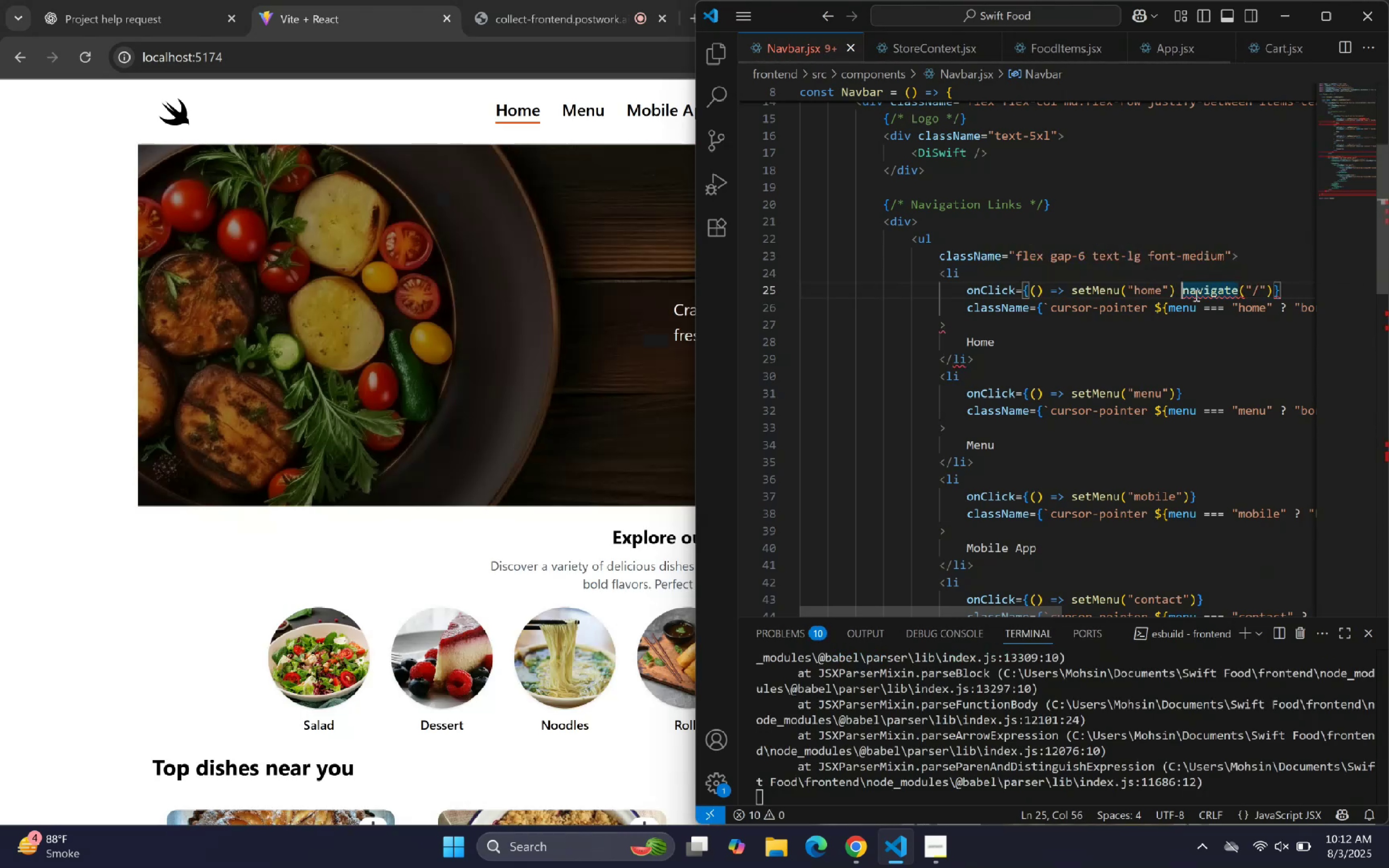 
hold_key(key=ShiftLeft, duration=0.64)
 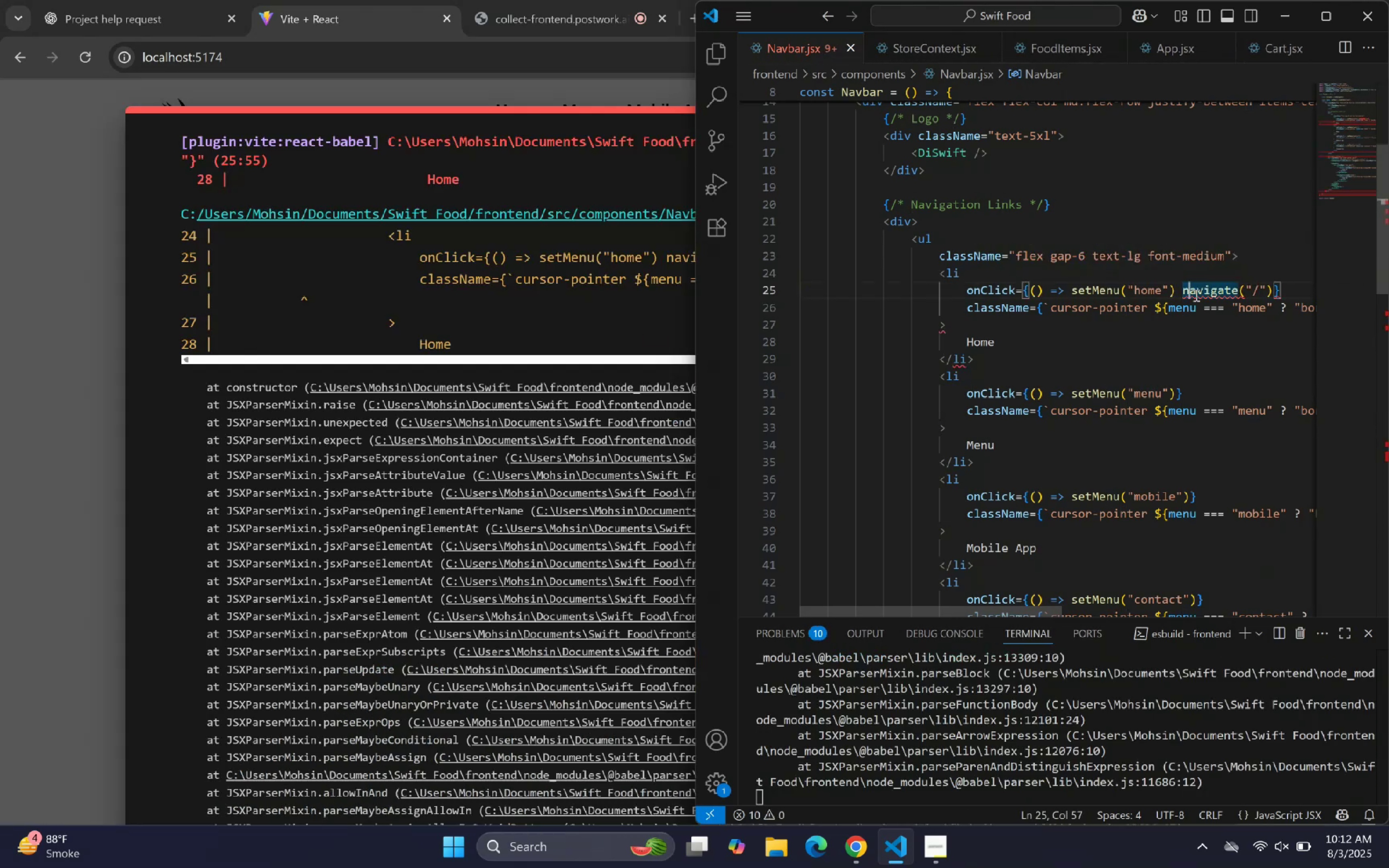 
hold_key(key=ArrowRight, duration=0.33)
 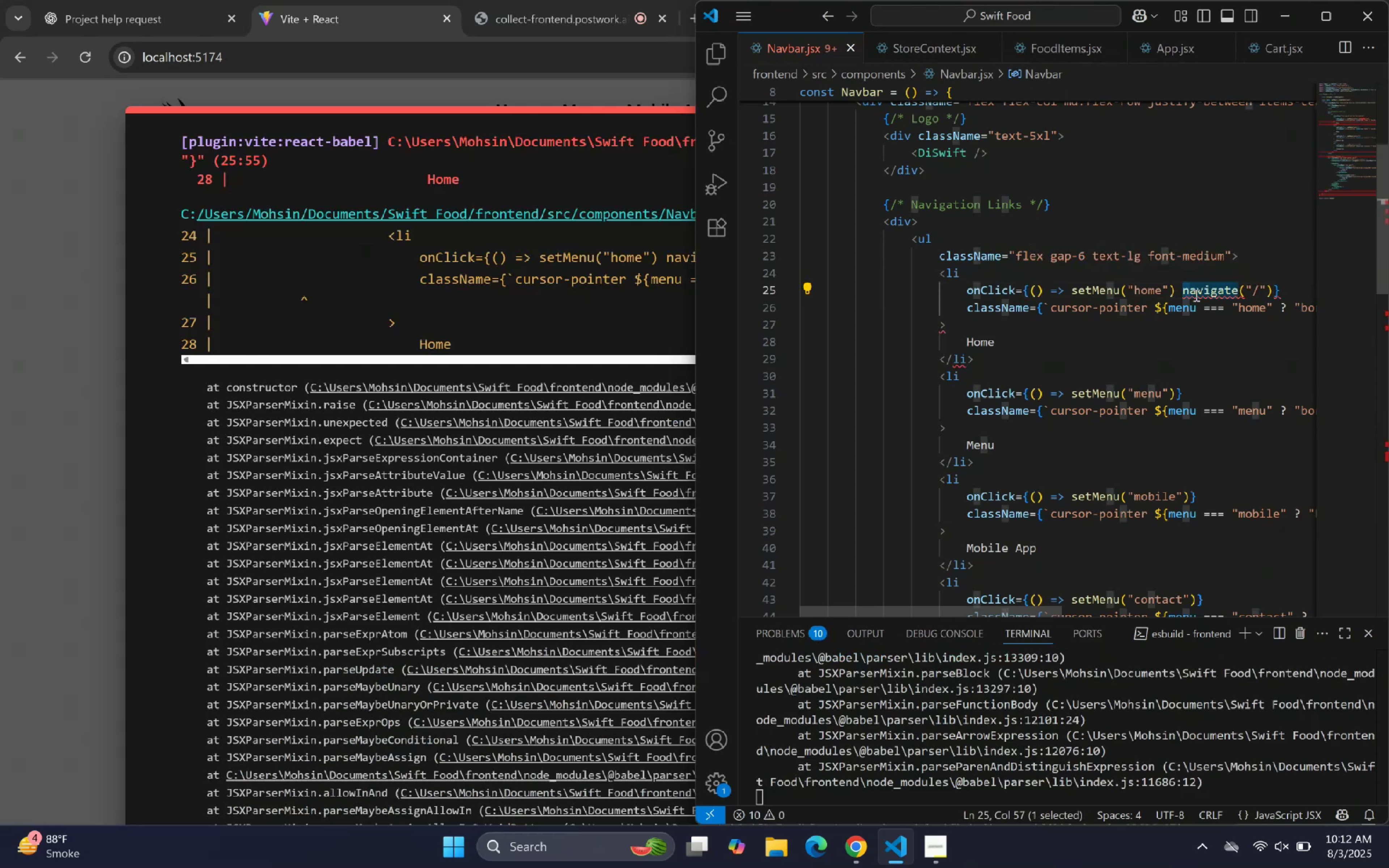 
hold_key(key=ArrowRight, duration=0.56)
 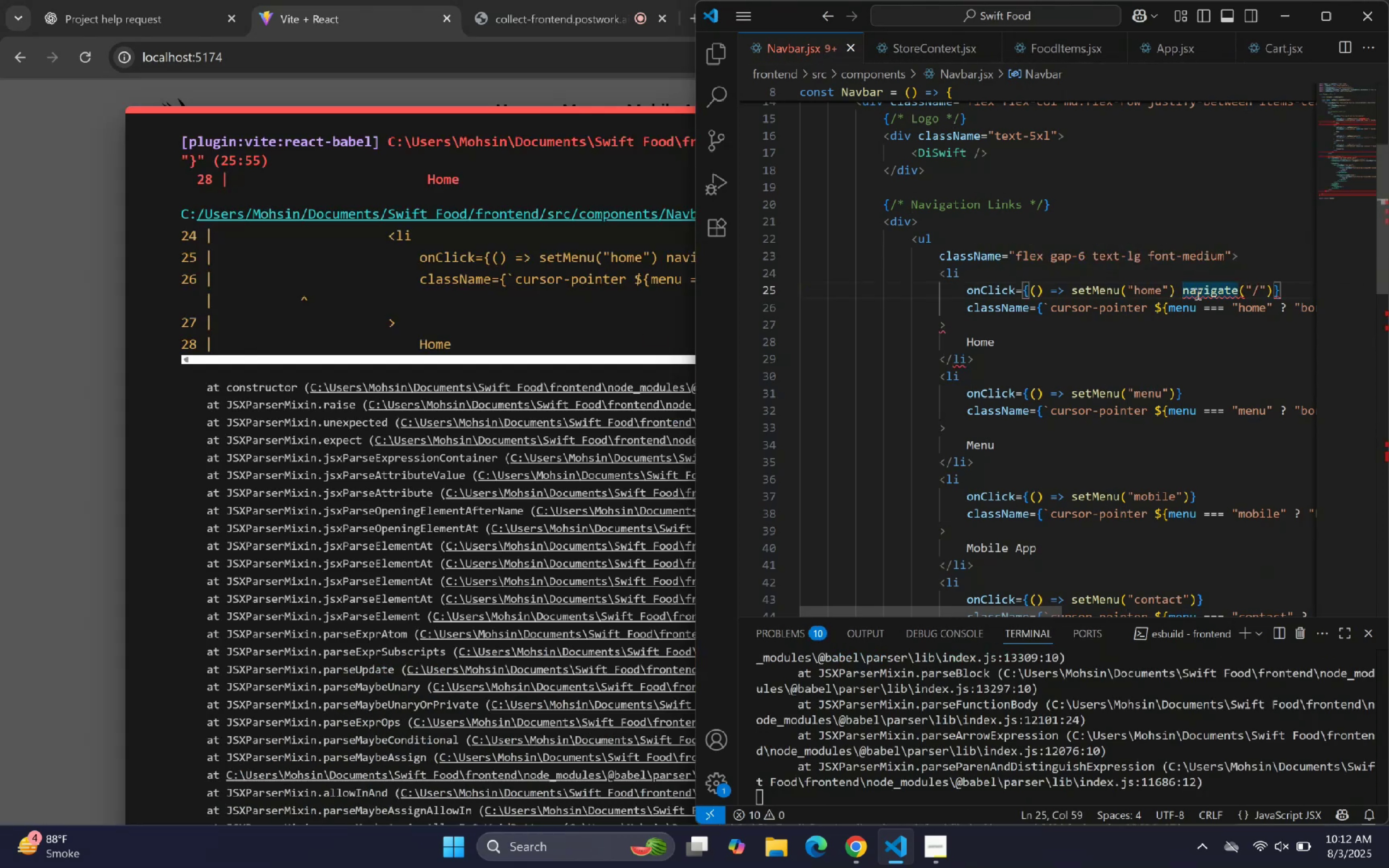 
scroll: coordinate [1189, 289], scroll_direction: up, amount: 8.0
 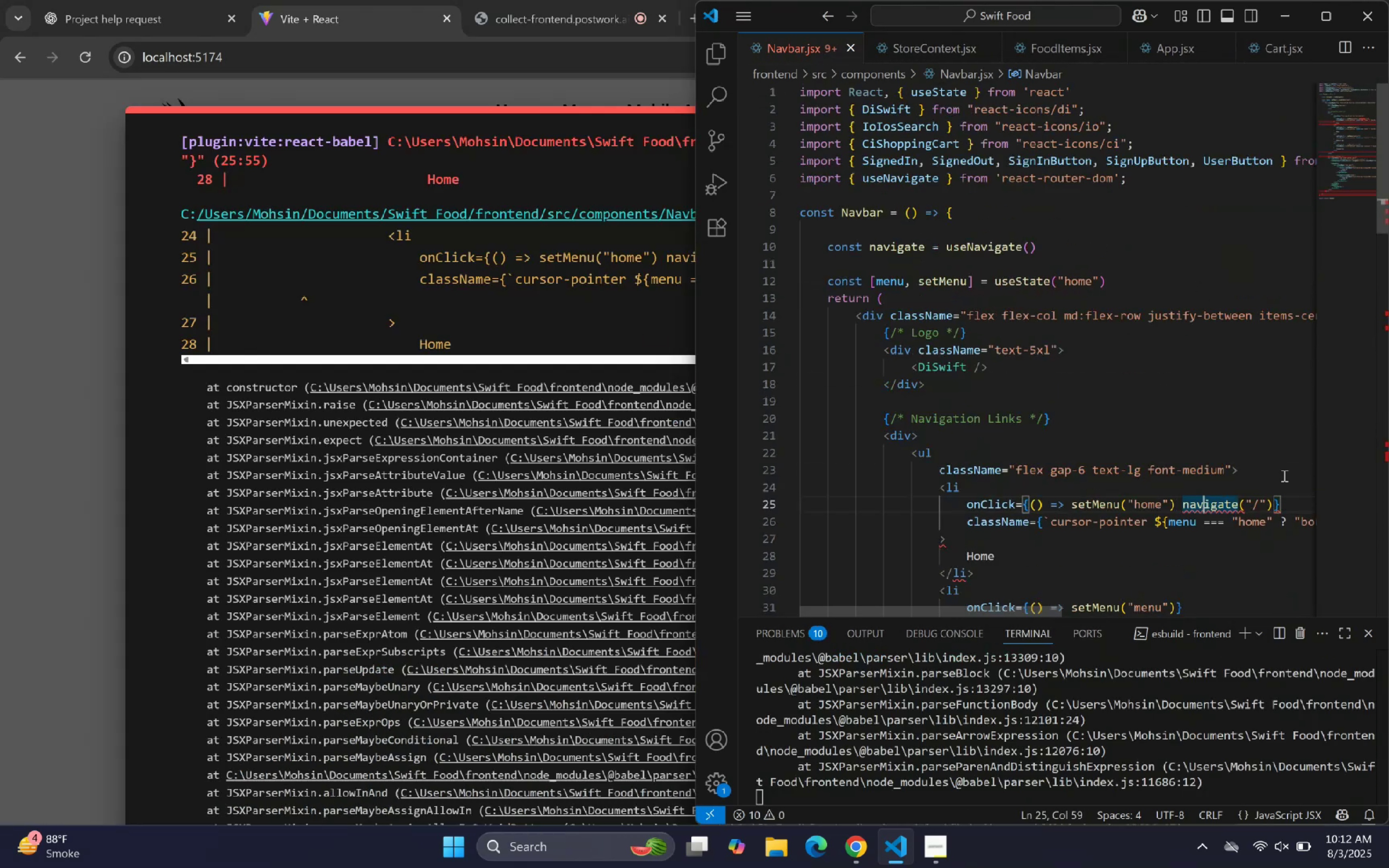 
left_click([1258, 517])
 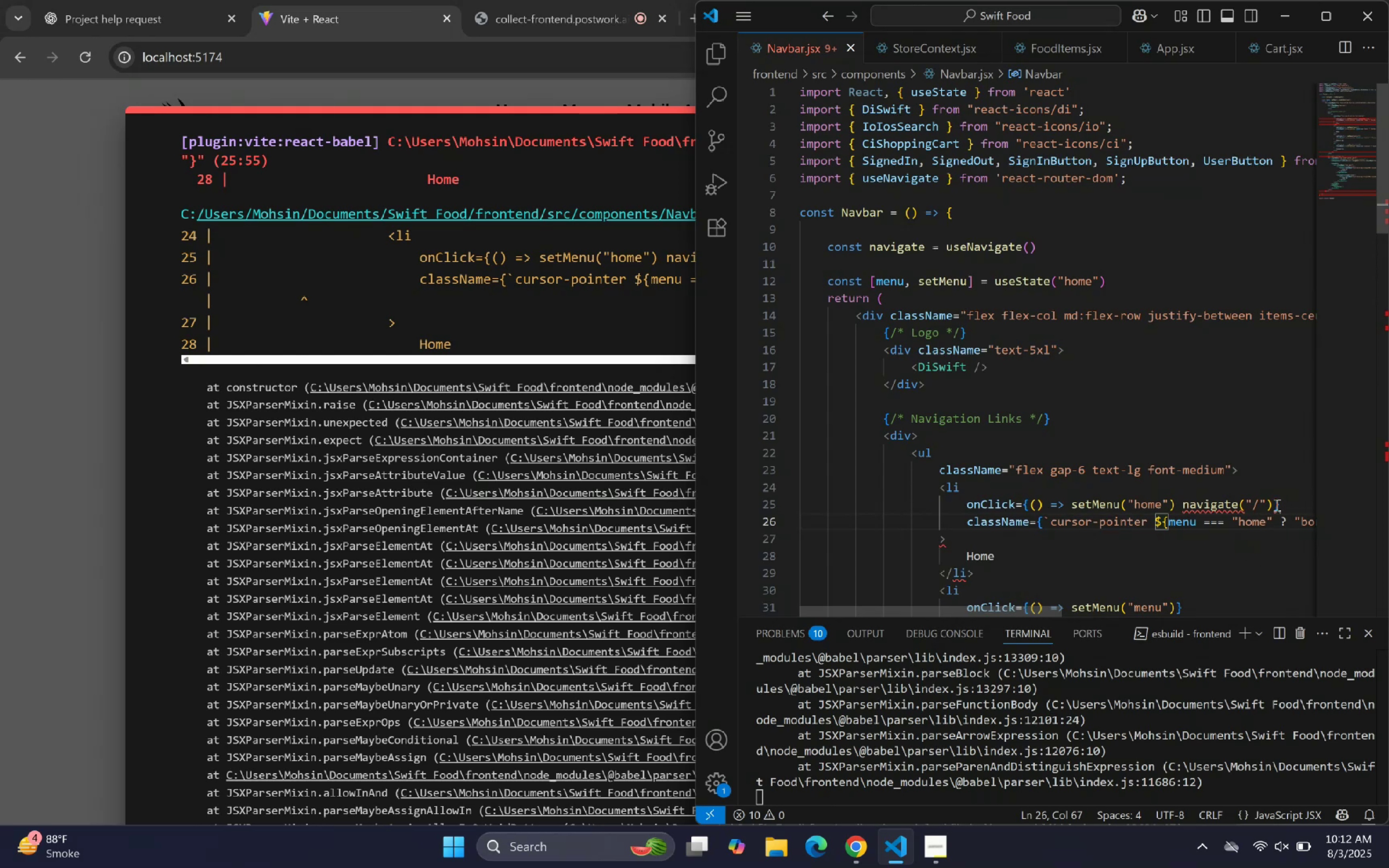 
left_click([1272, 503])
 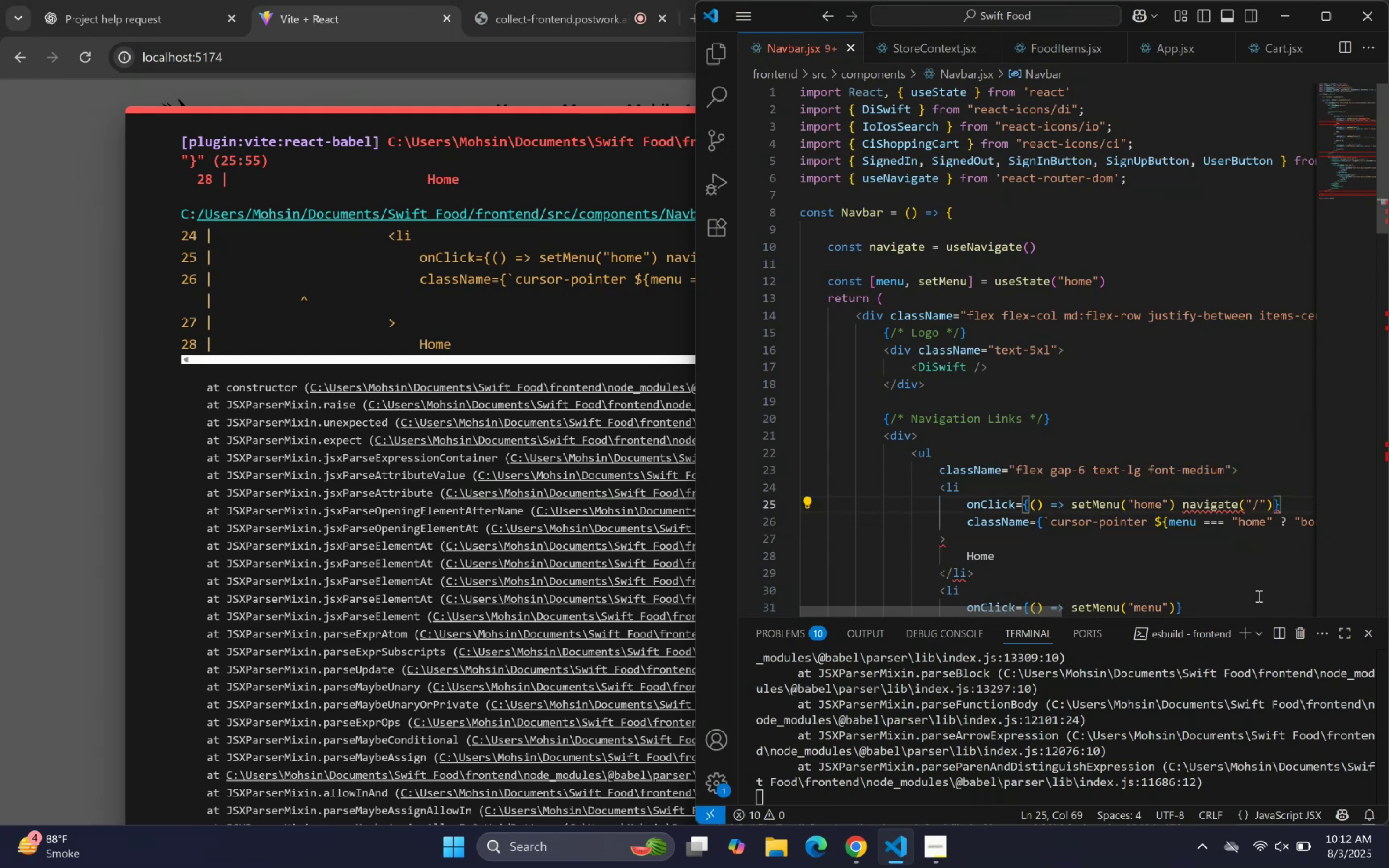 
hold_key(key=Backspace, duration=0.72)
 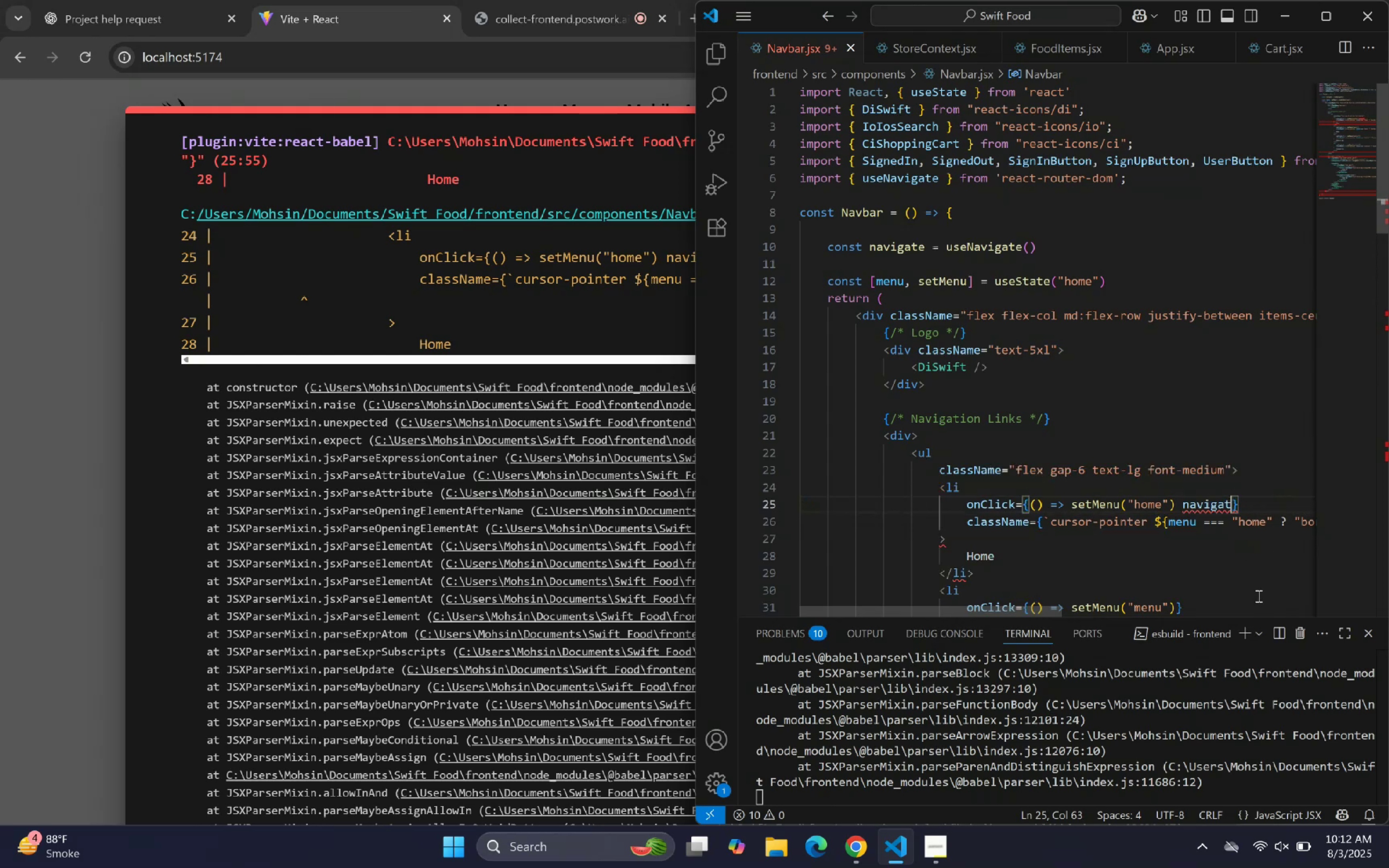 
key(Backspace)
 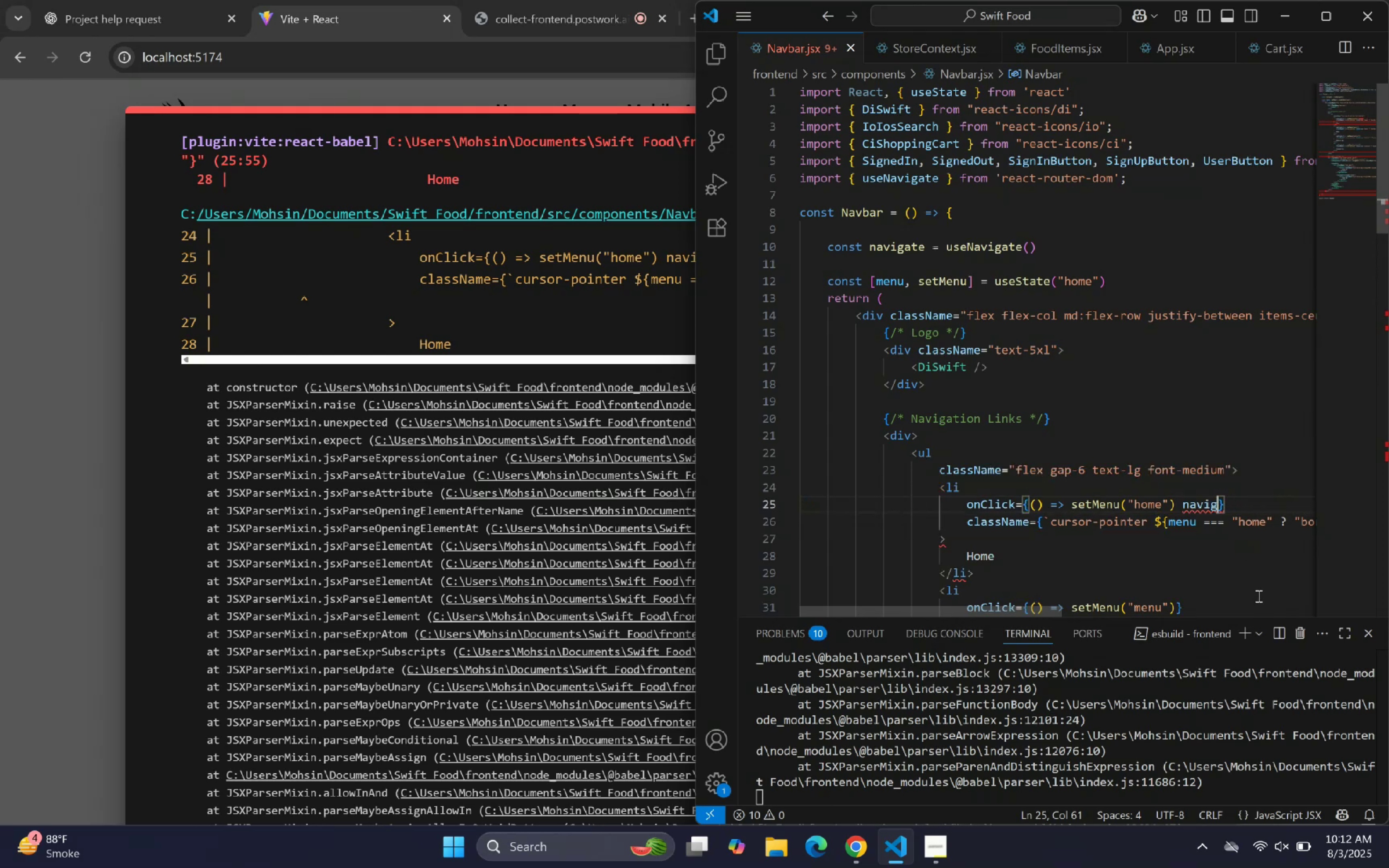 
key(Backspace)
 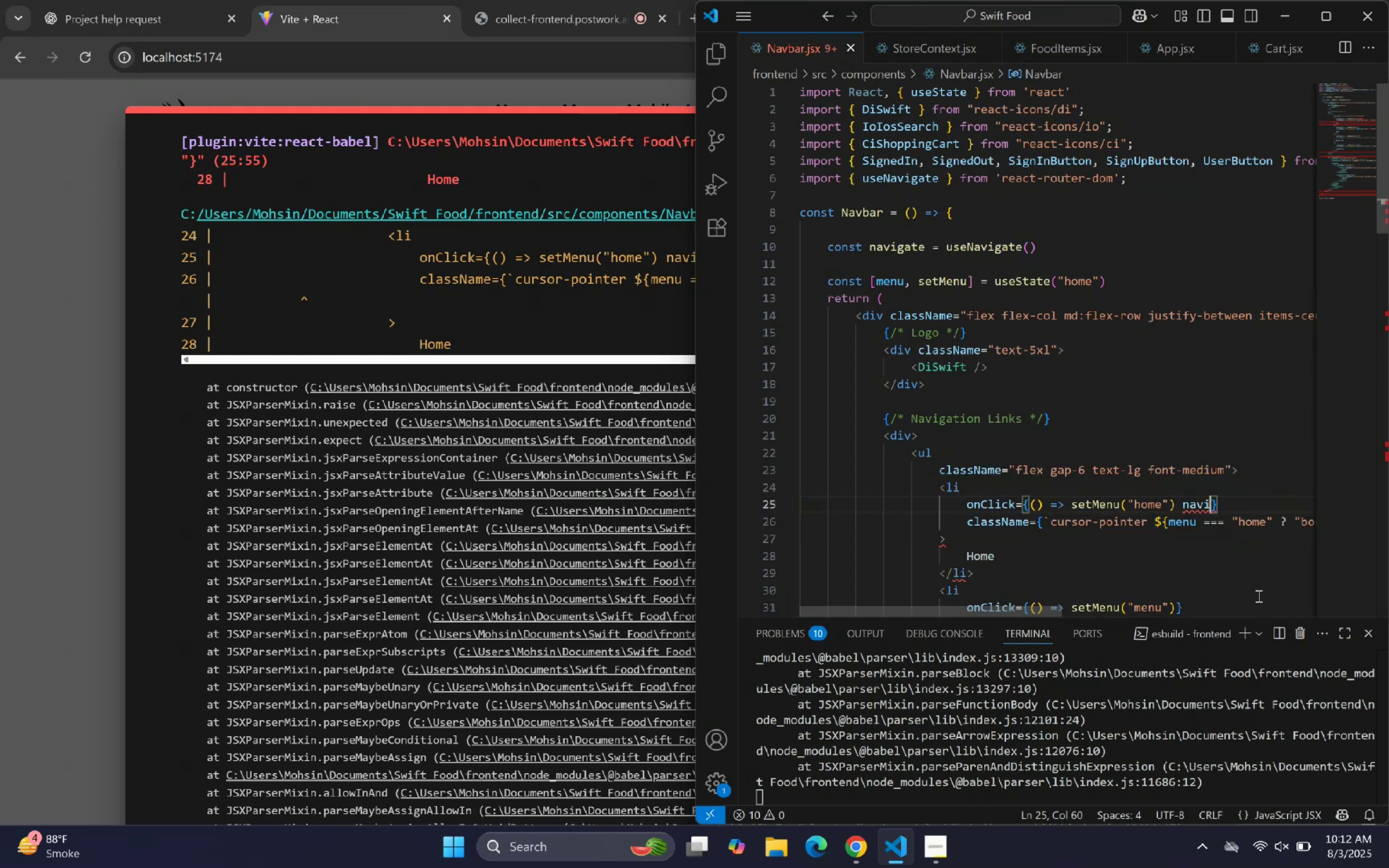 
key(Backspace)
 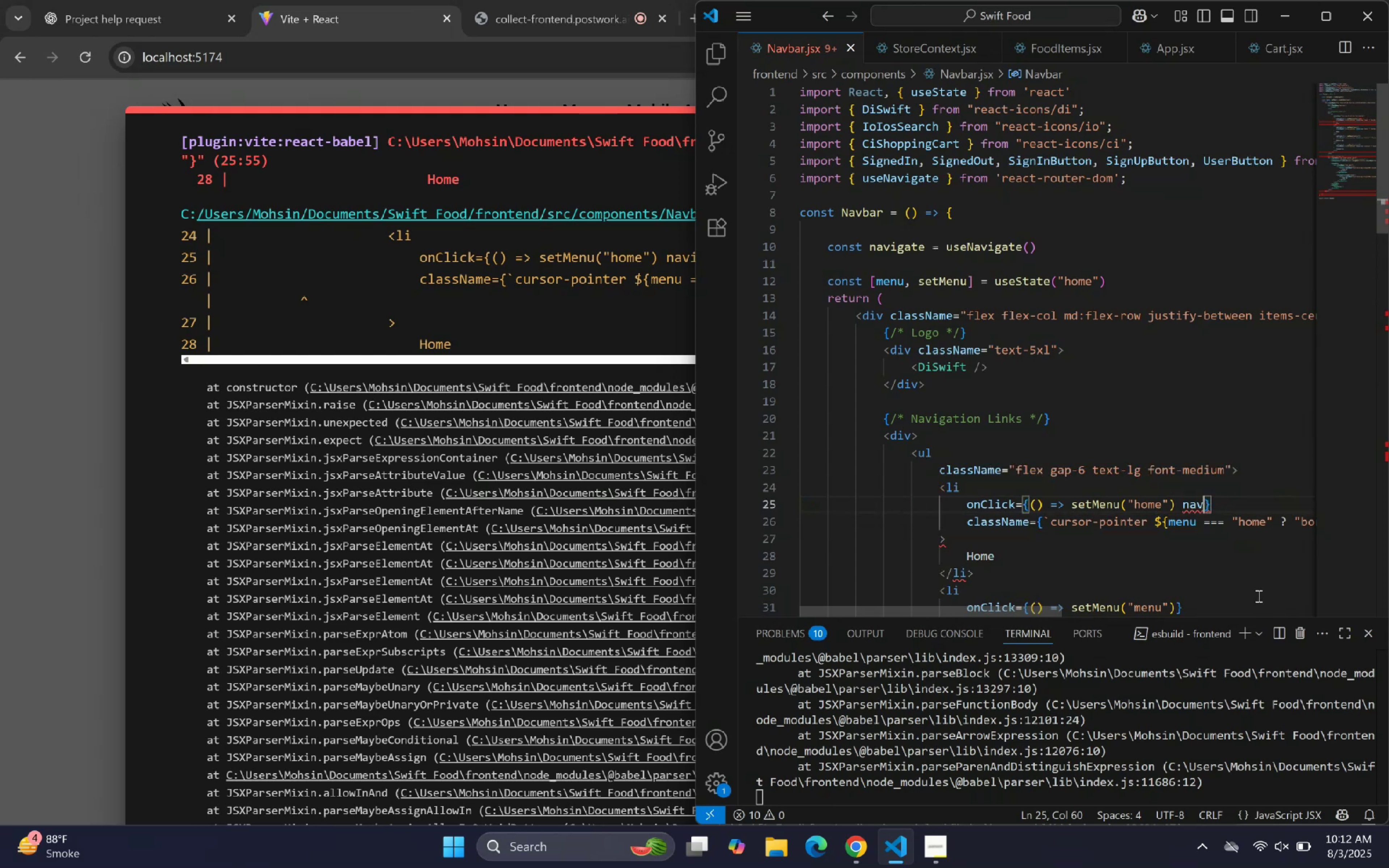 
key(Backspace)
 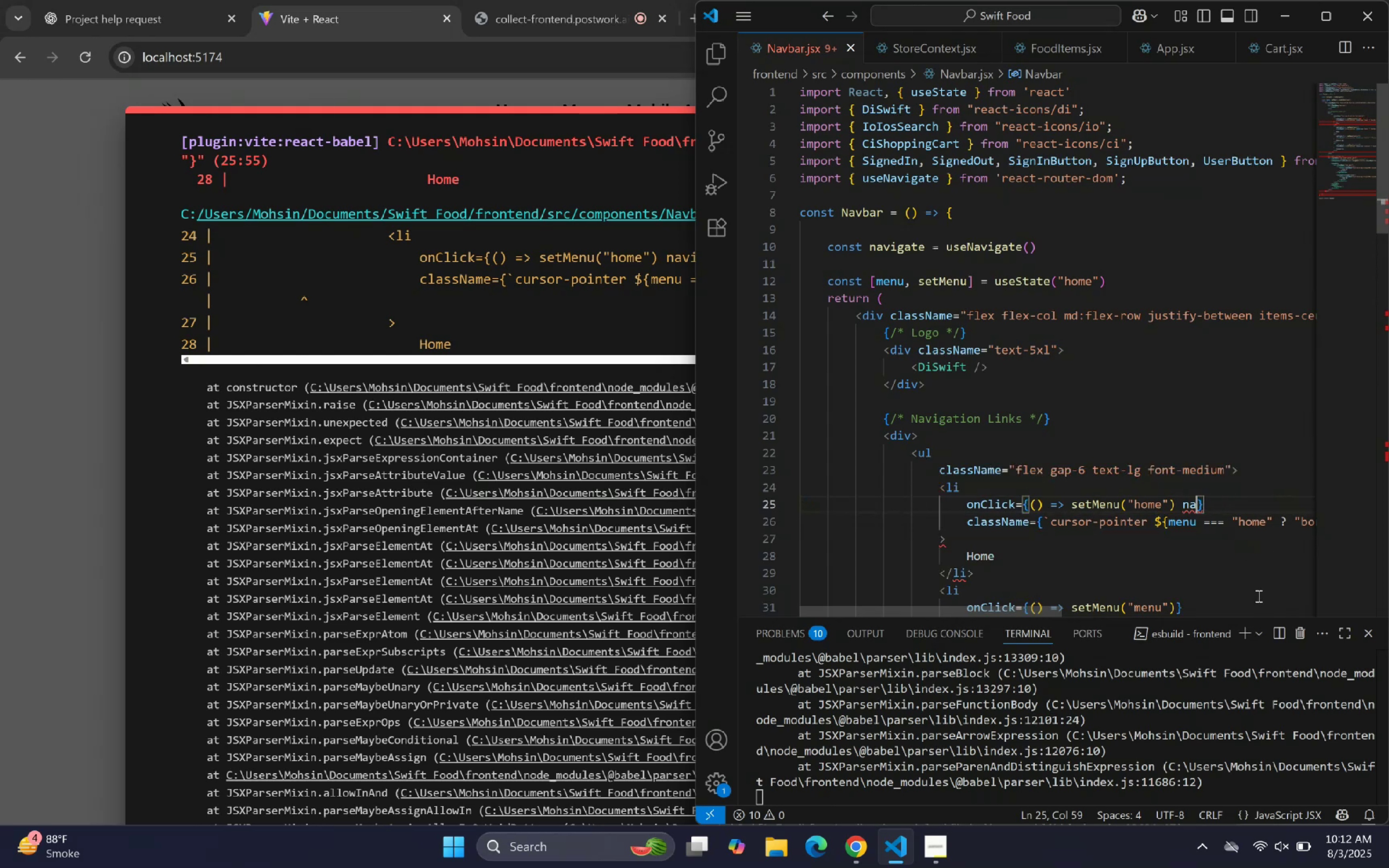 
key(Backspace)
 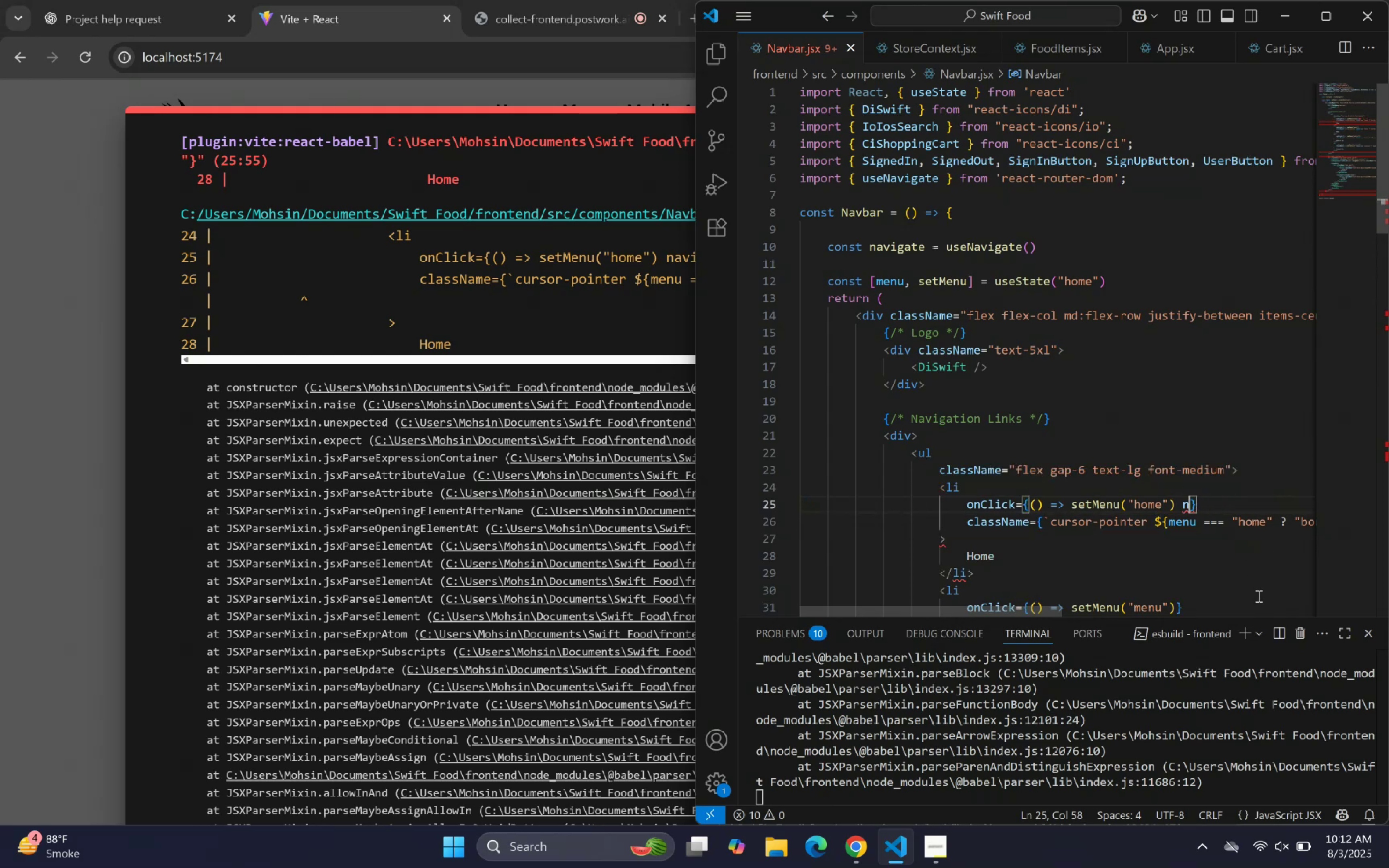 
key(Backspace)
 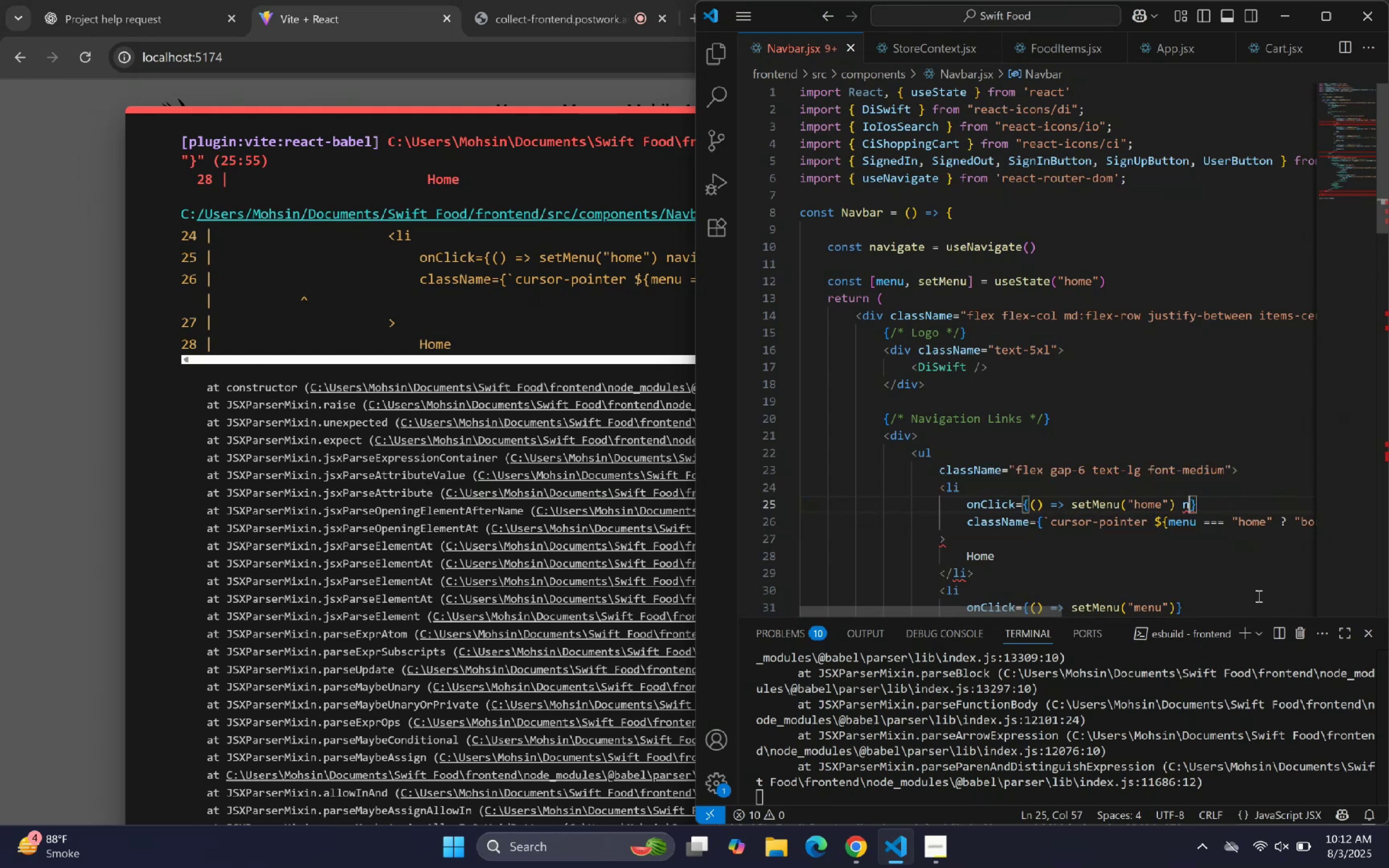 
key(Backspace)
 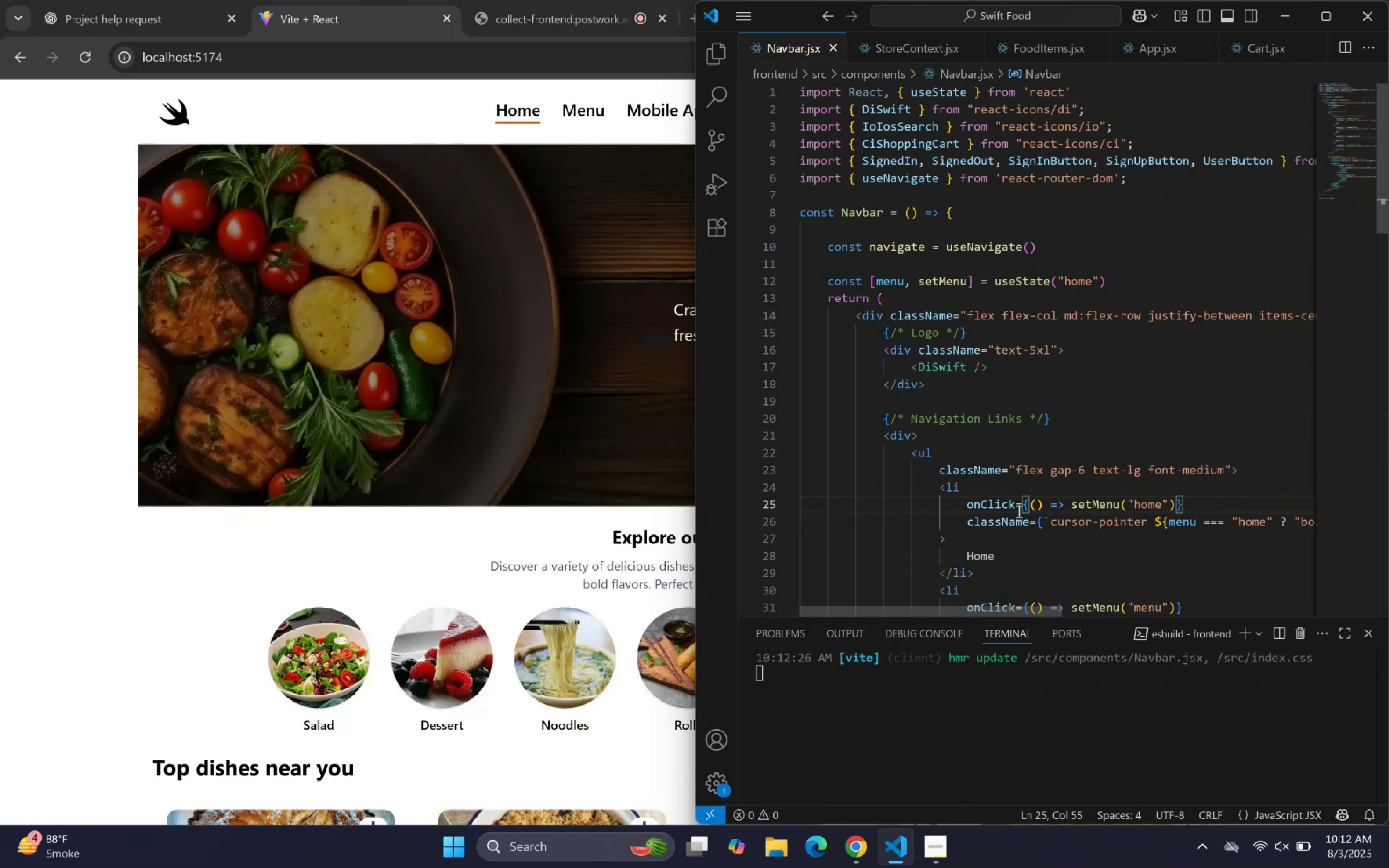 
left_click_drag(start_coordinate=[968, 506], to_coordinate=[1175, 505])
 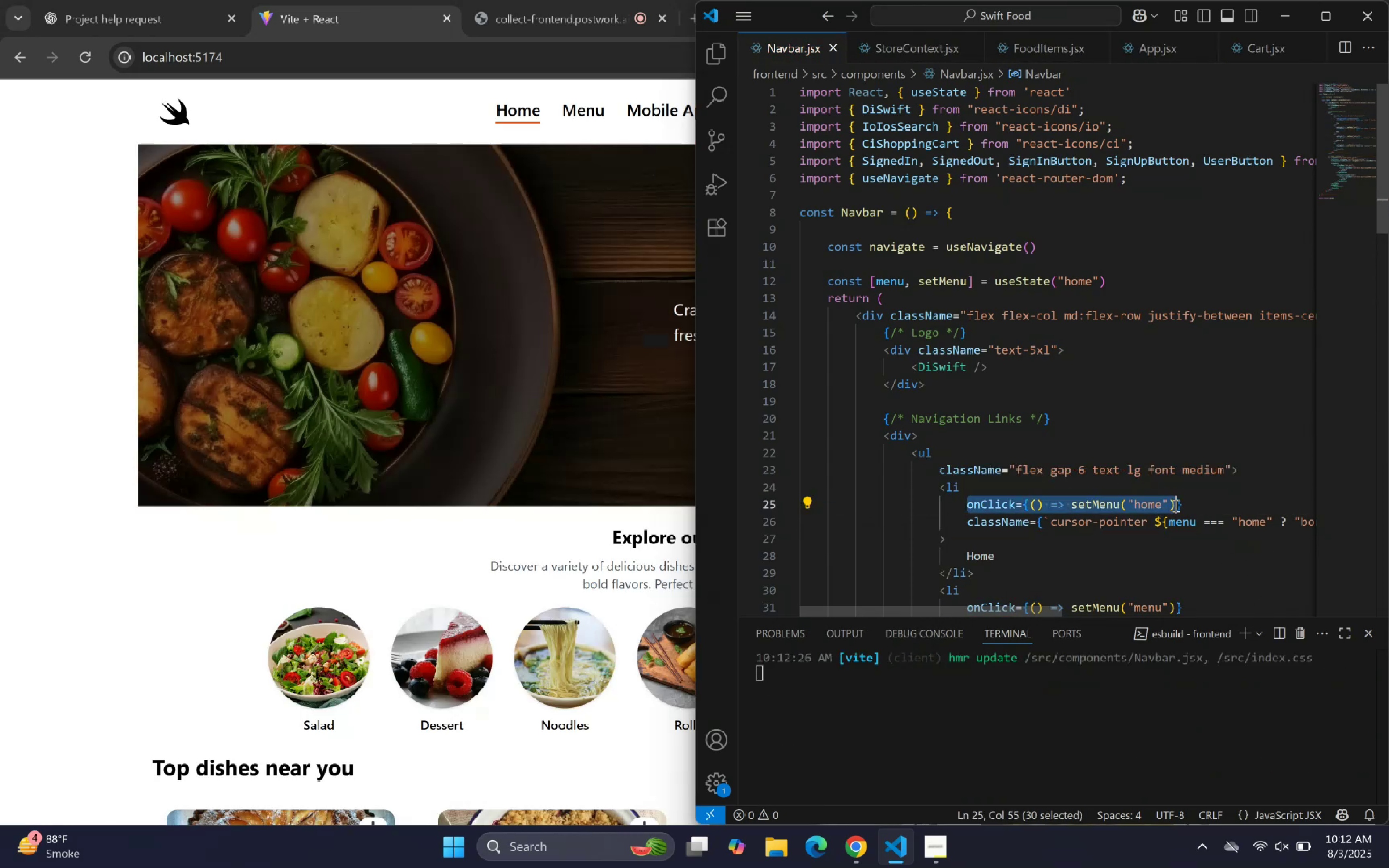 
key(Control+C)
 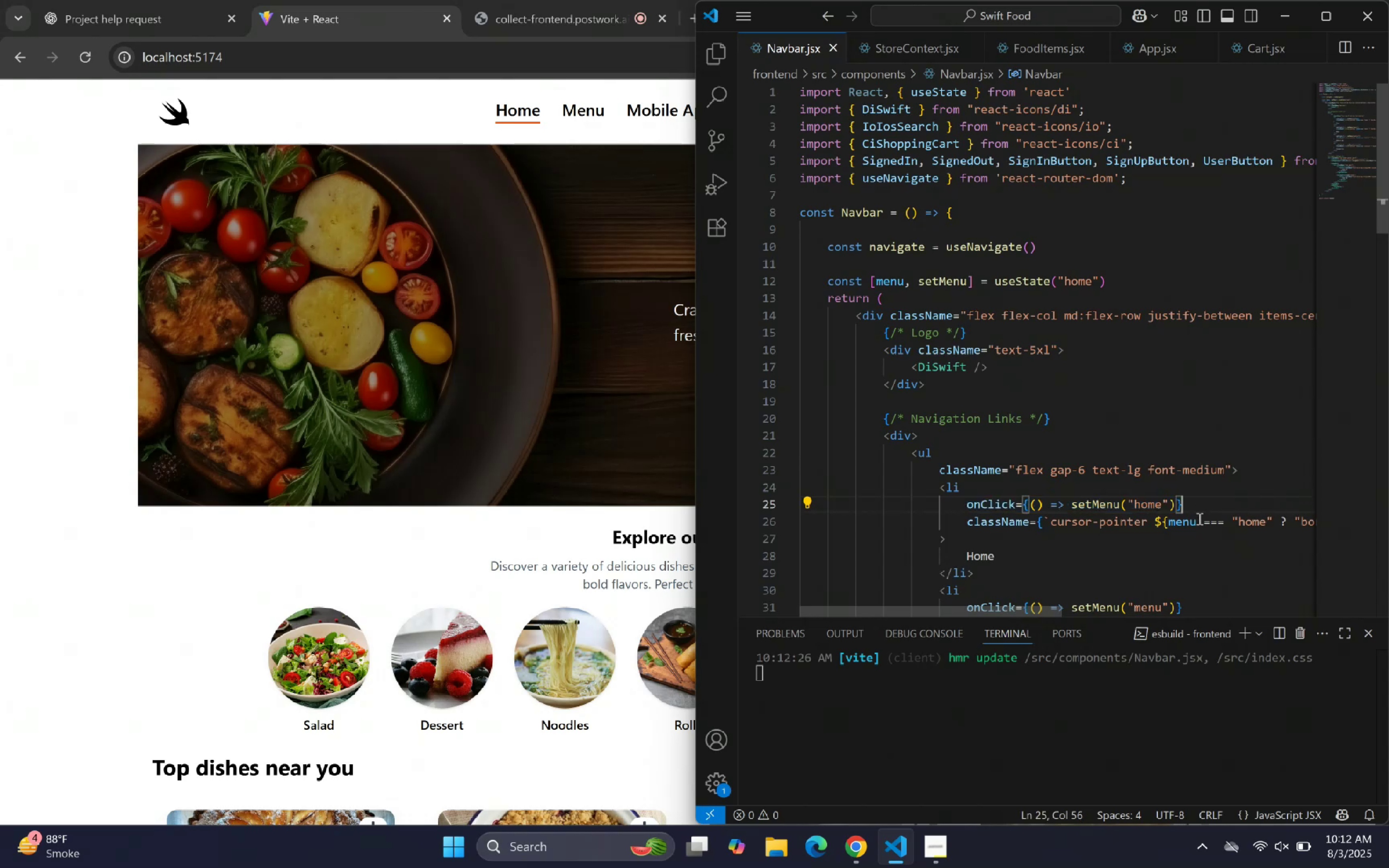 
scroll: coordinate [1191, 592], scroll_direction: down, amount: 1.0
 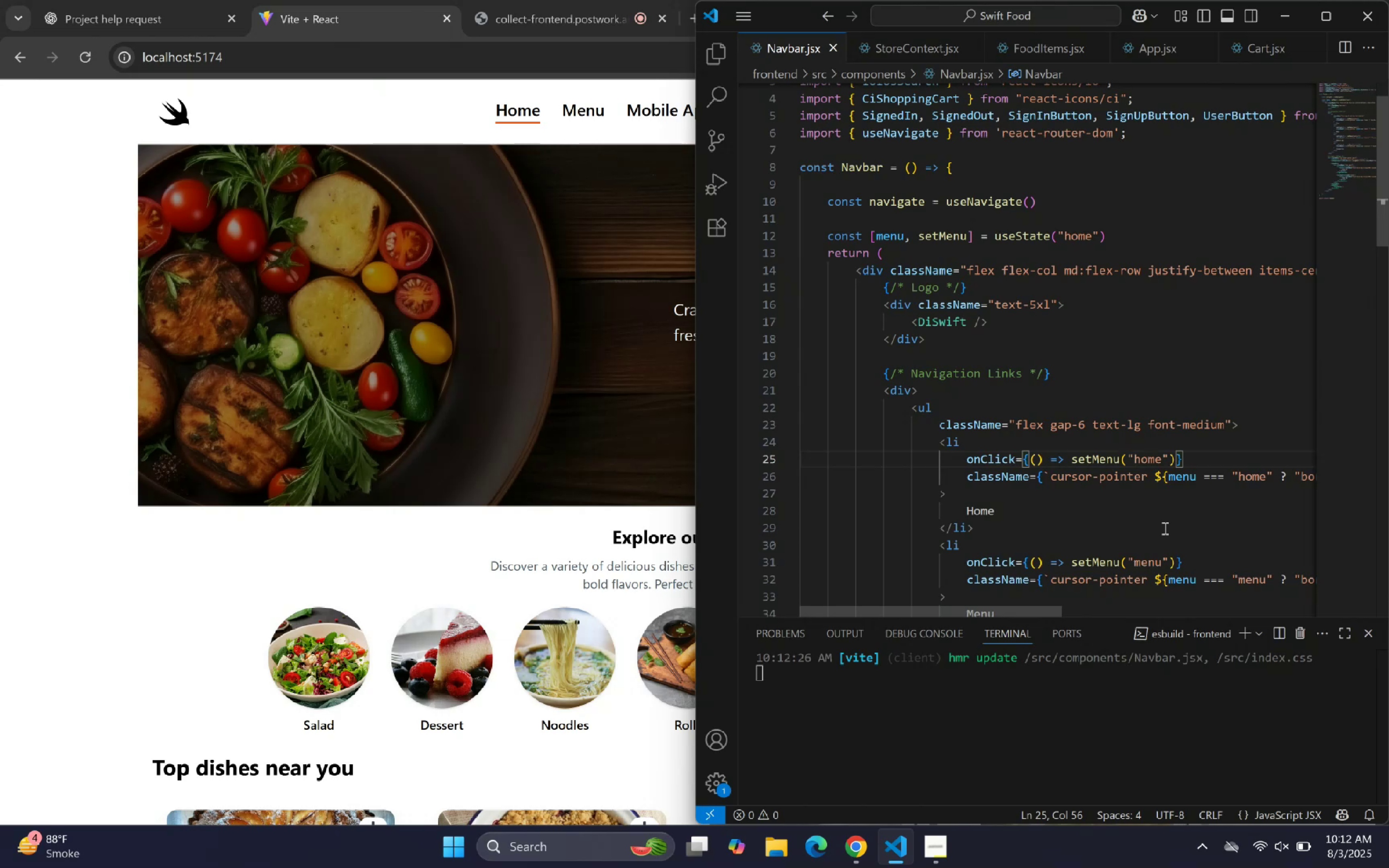 
wait(28.46)
 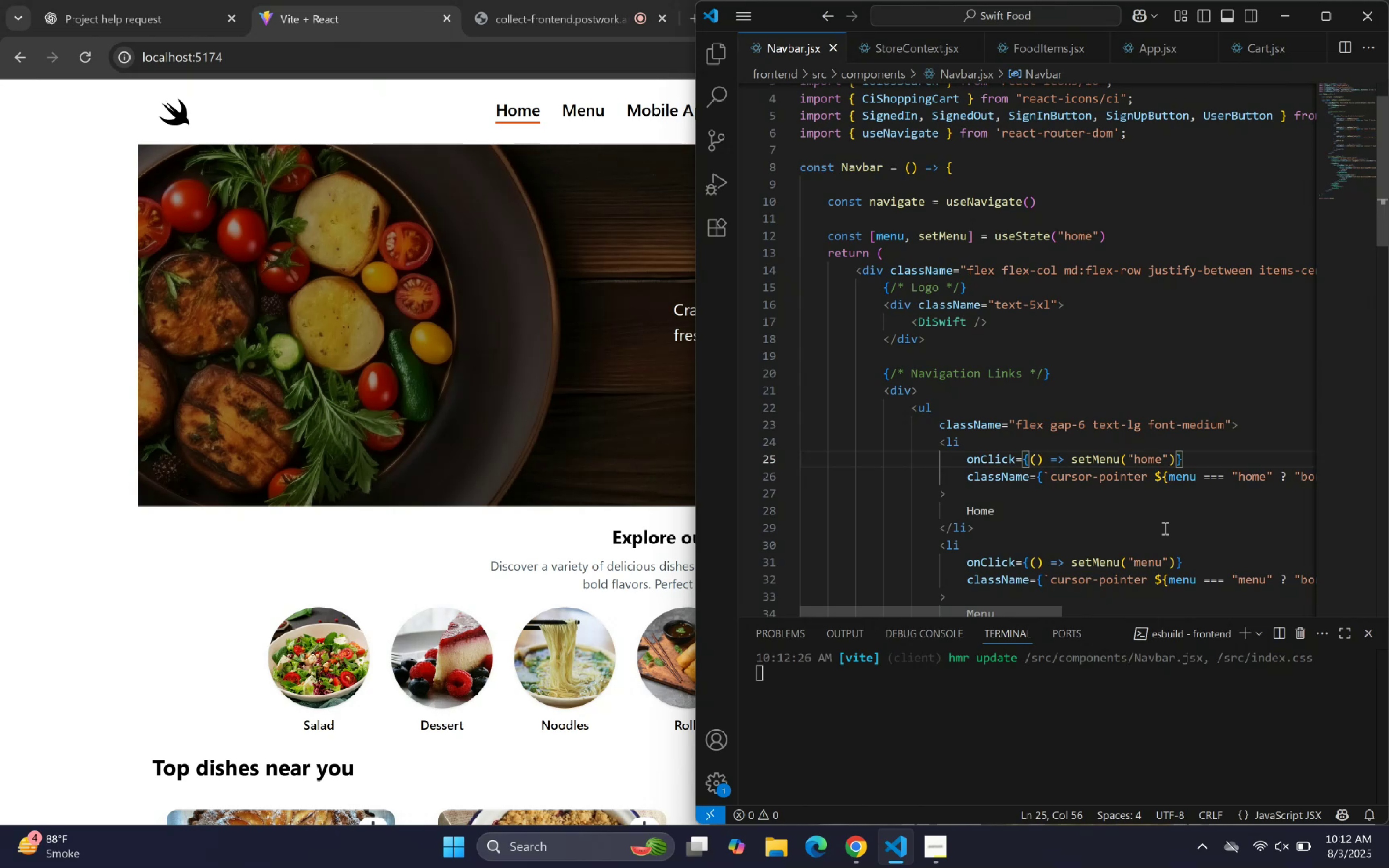 
left_click([165, 22])
 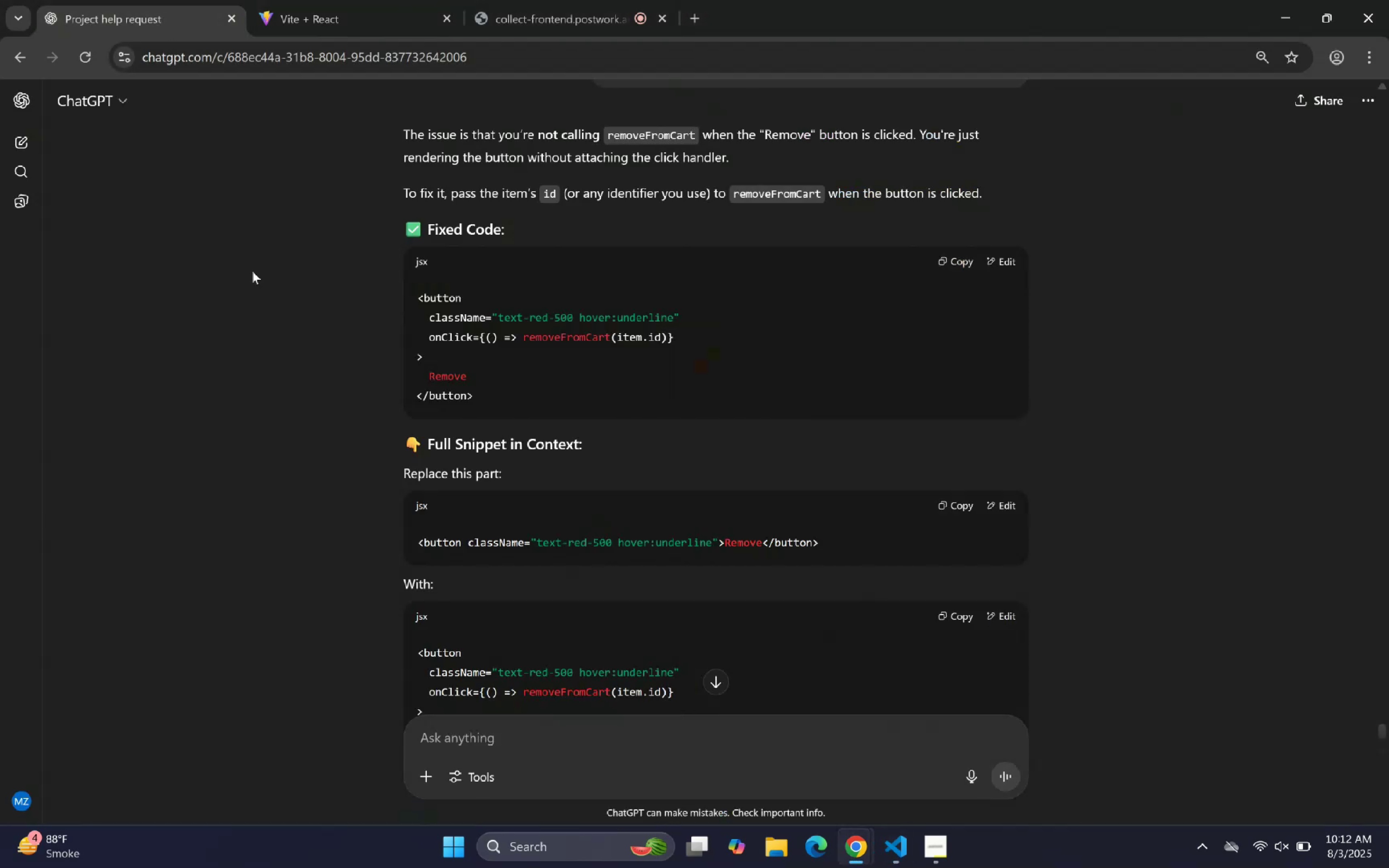 
scroll: coordinate [388, 442], scroll_direction: up, amount: 3.0
 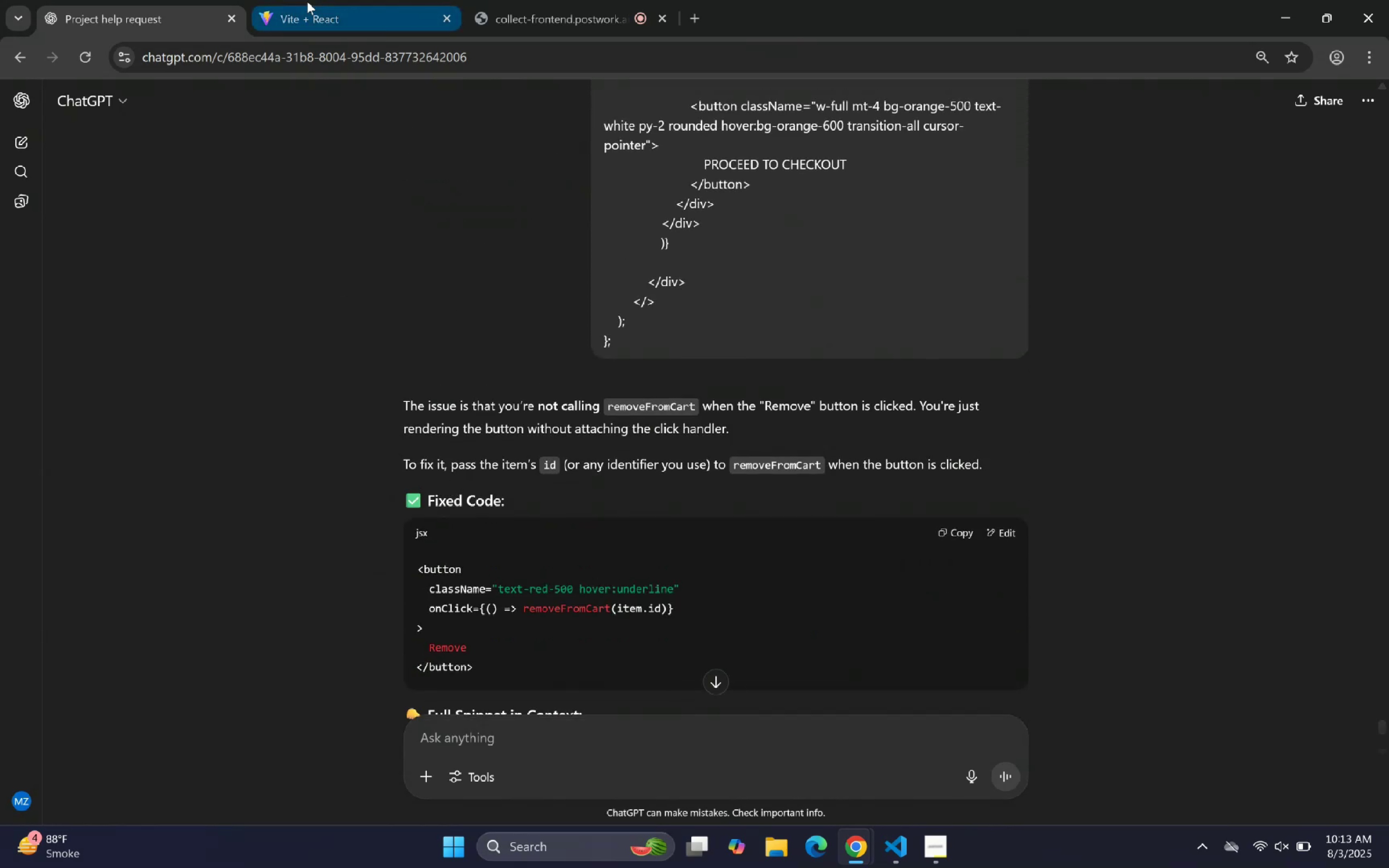 
scroll: coordinate [651, 603], scroll_direction: down, amount: 16.0
 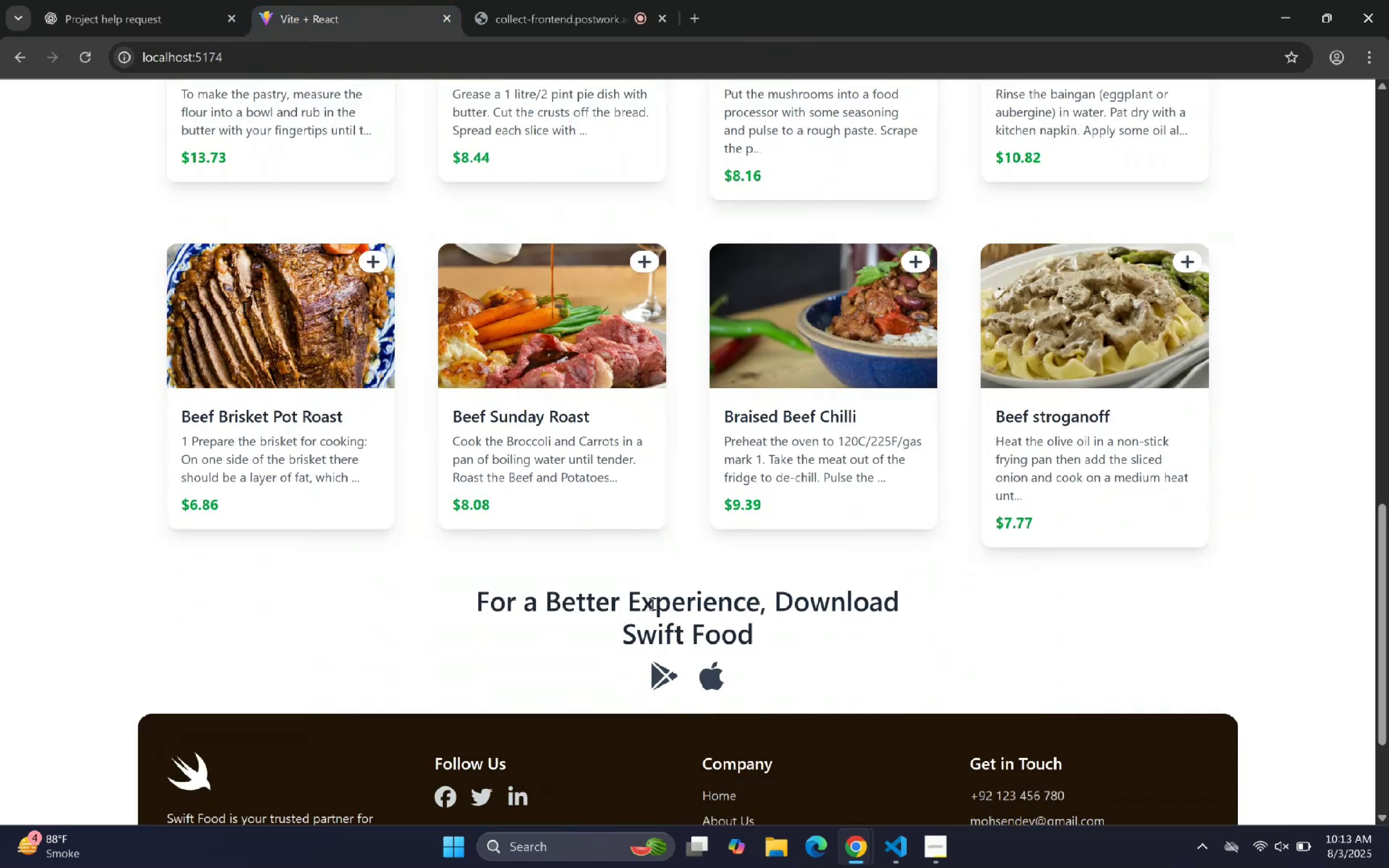 
scroll: coordinate [653, 599], scroll_direction: up, amount: 18.0
 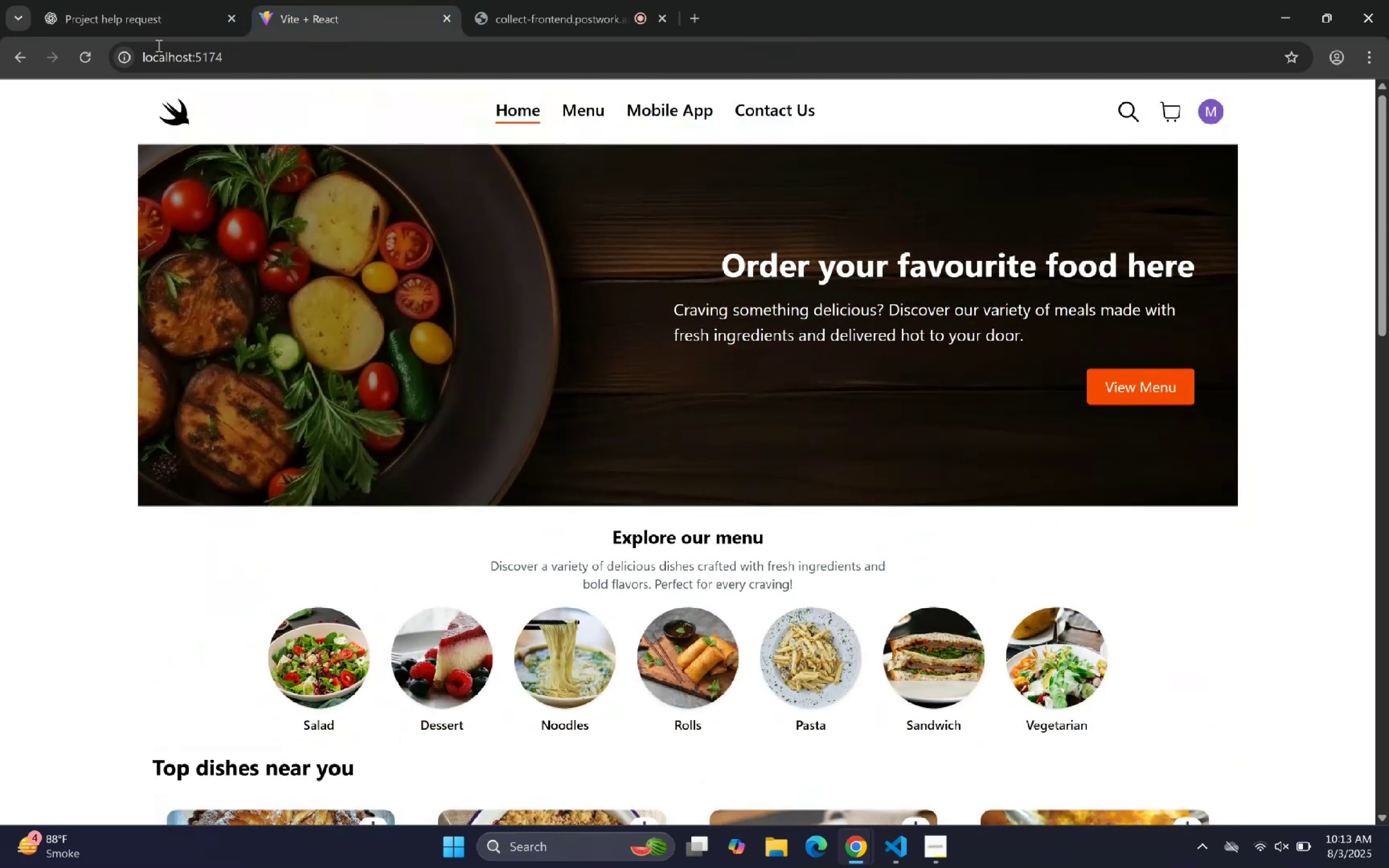 
left_click([102, 0])
 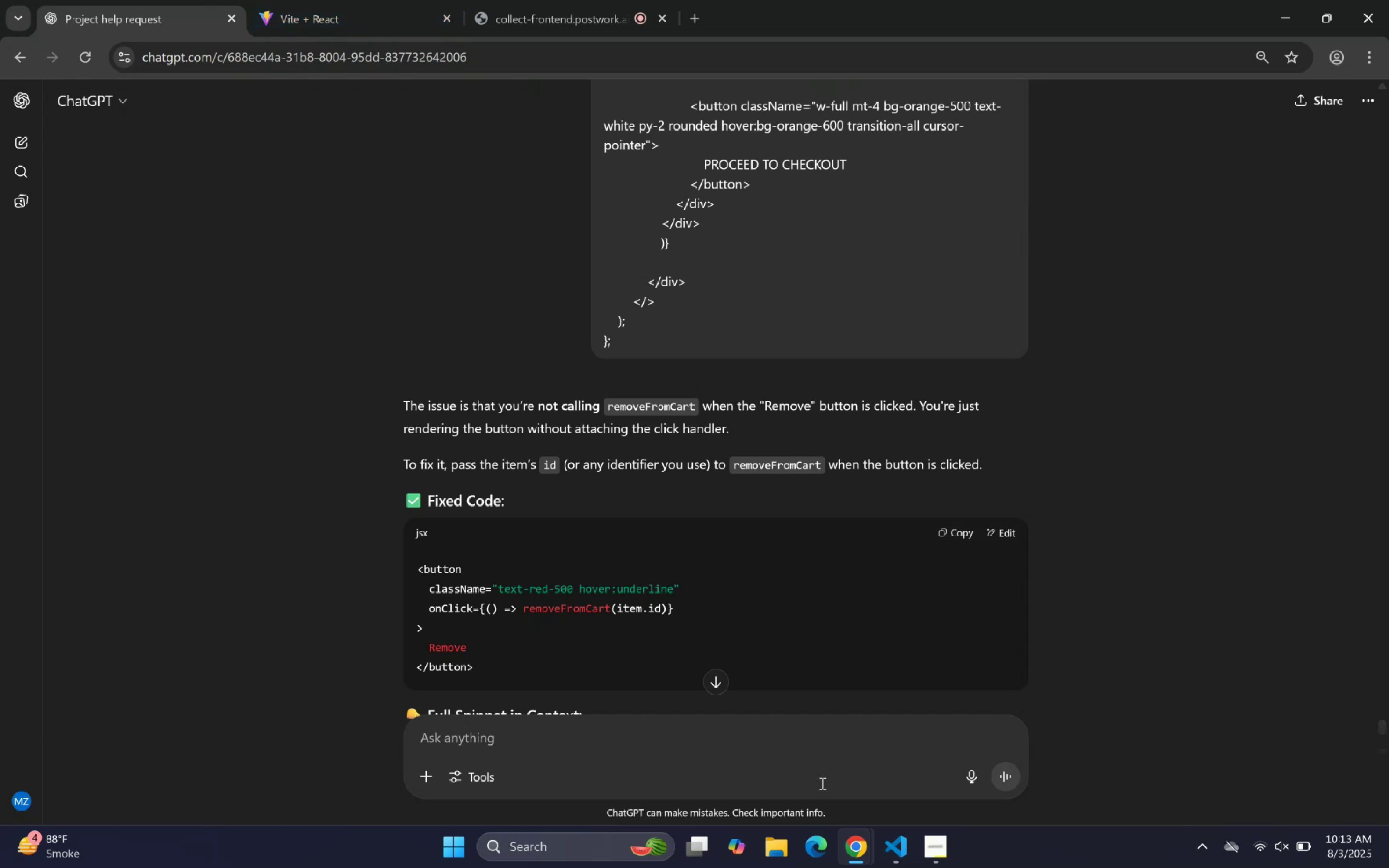 
scroll: coordinate [699, 553], scroll_direction: down, amount: 10.0
 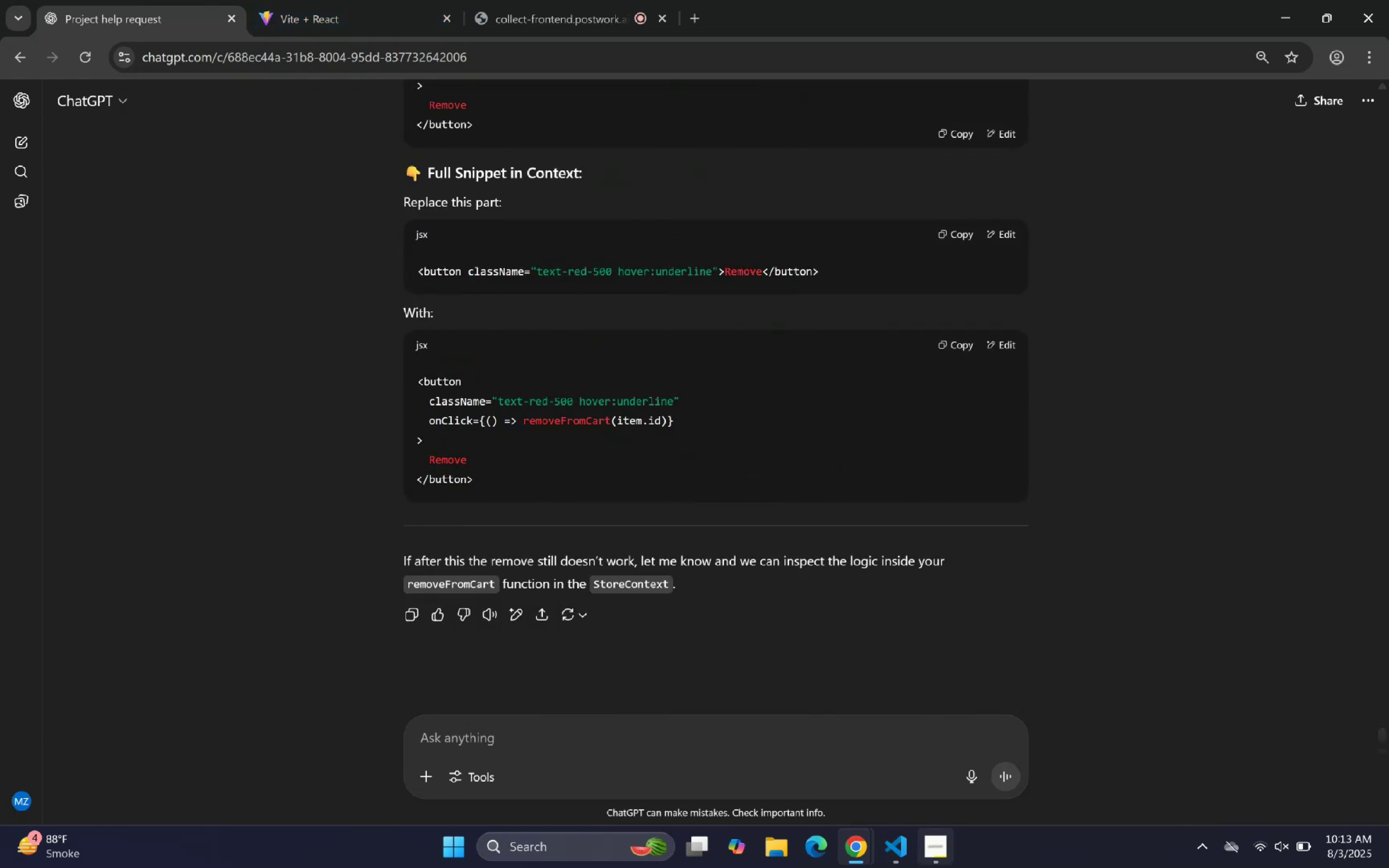 
left_click([912, 844])
 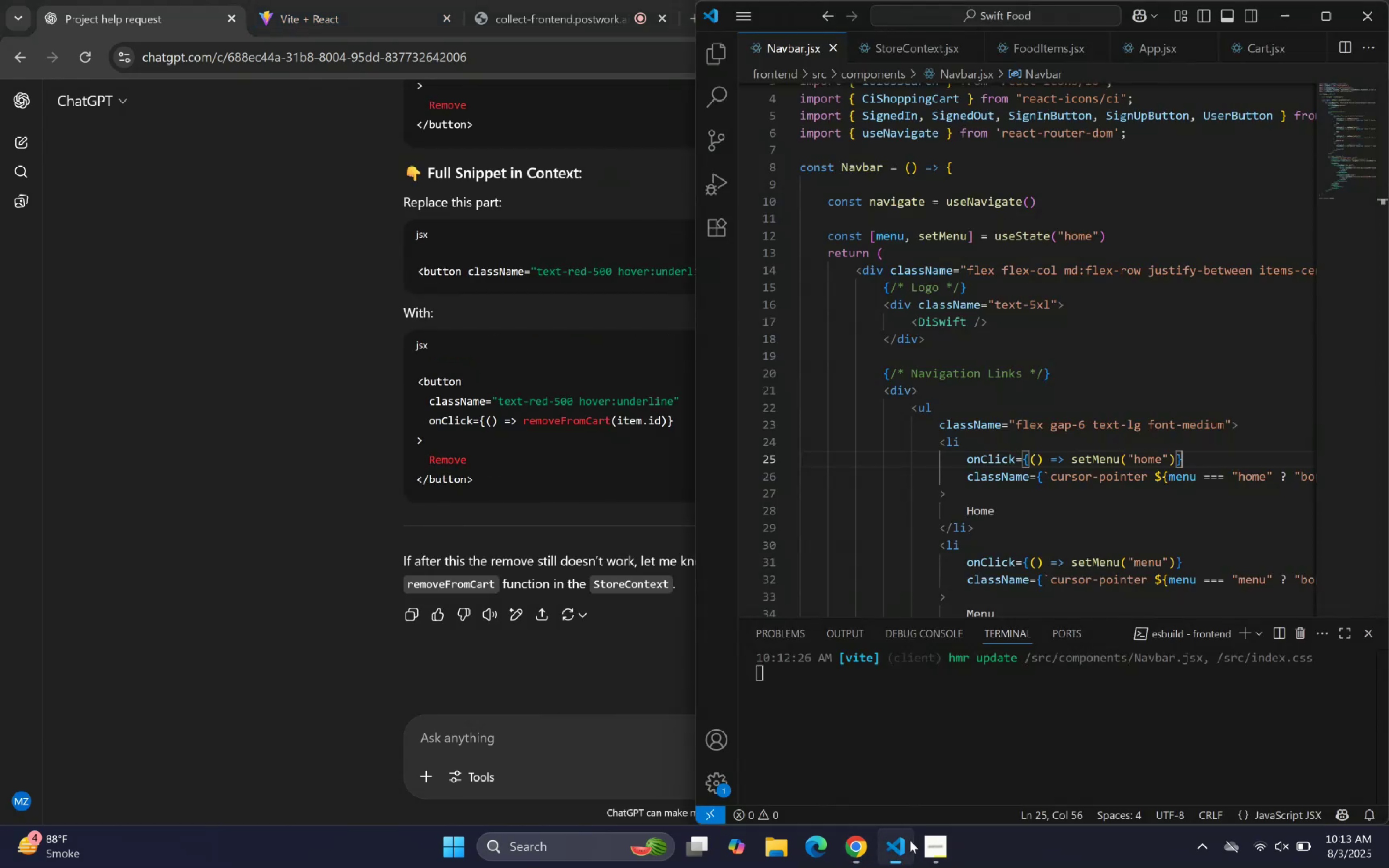 
scroll: coordinate [962, 359], scroll_direction: down, amount: 1.0
 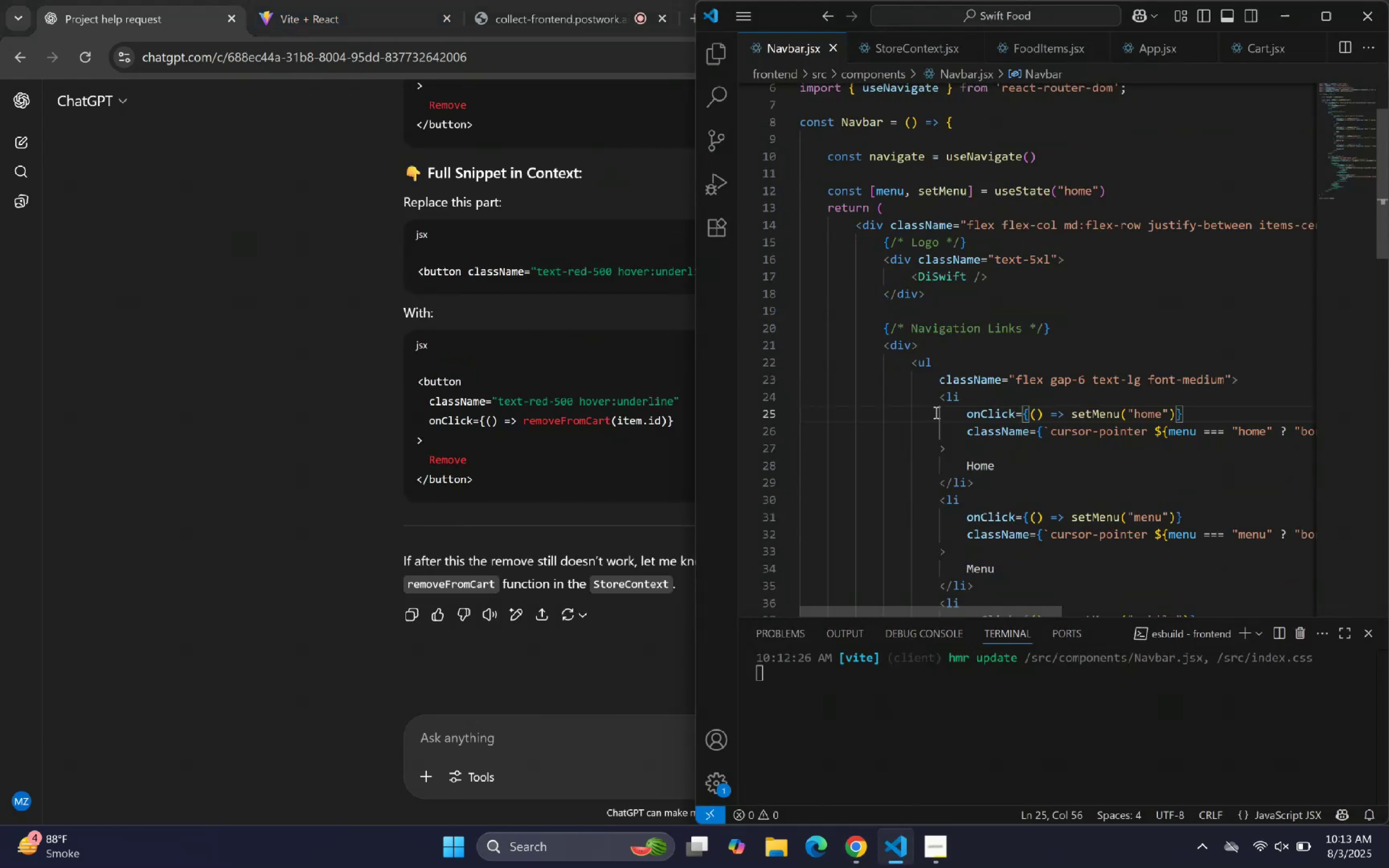 
left_click_drag(start_coordinate=[942, 398], to_coordinate=[978, 480])
 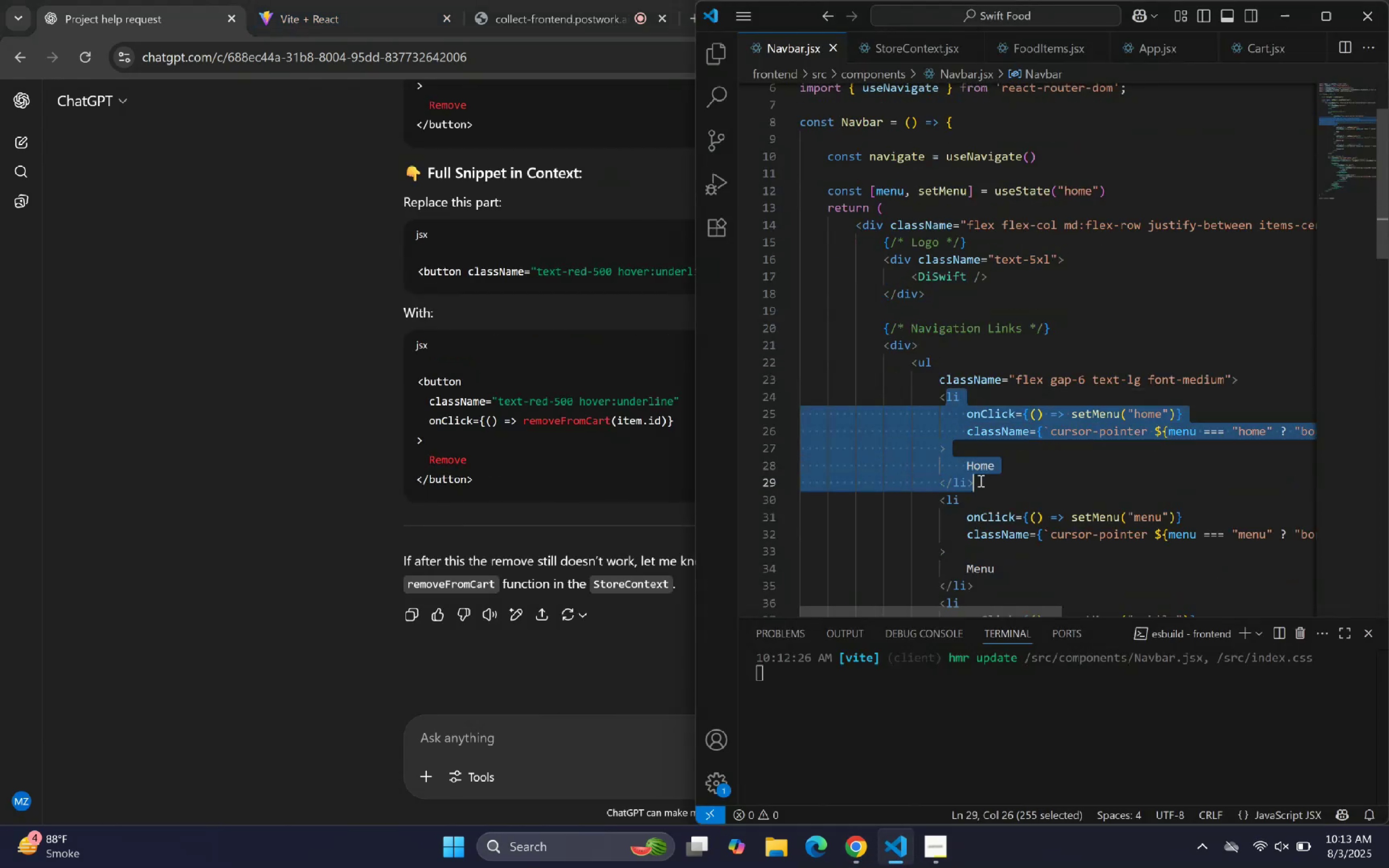 
key(Control+C)
 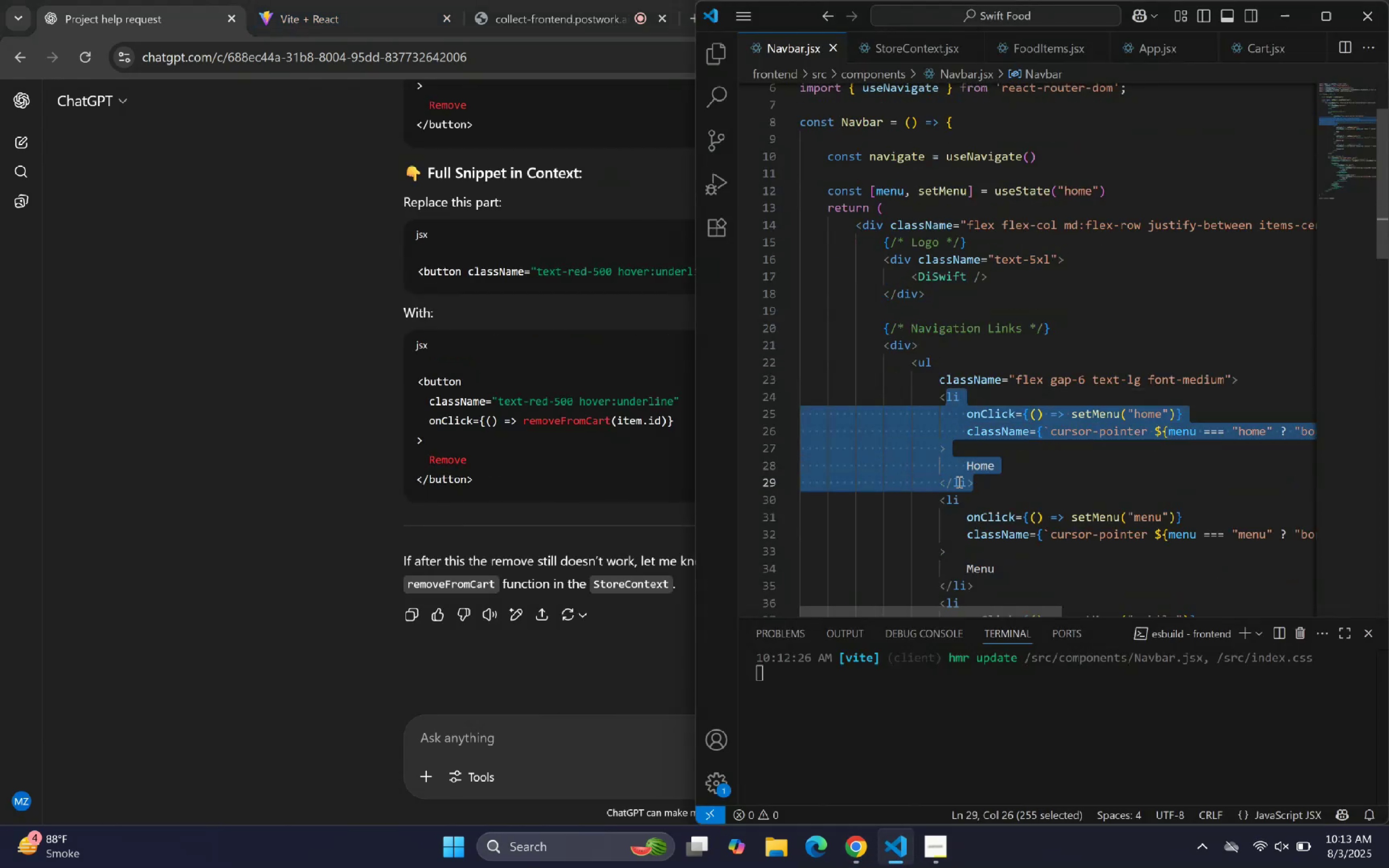 
key(Control+C)
 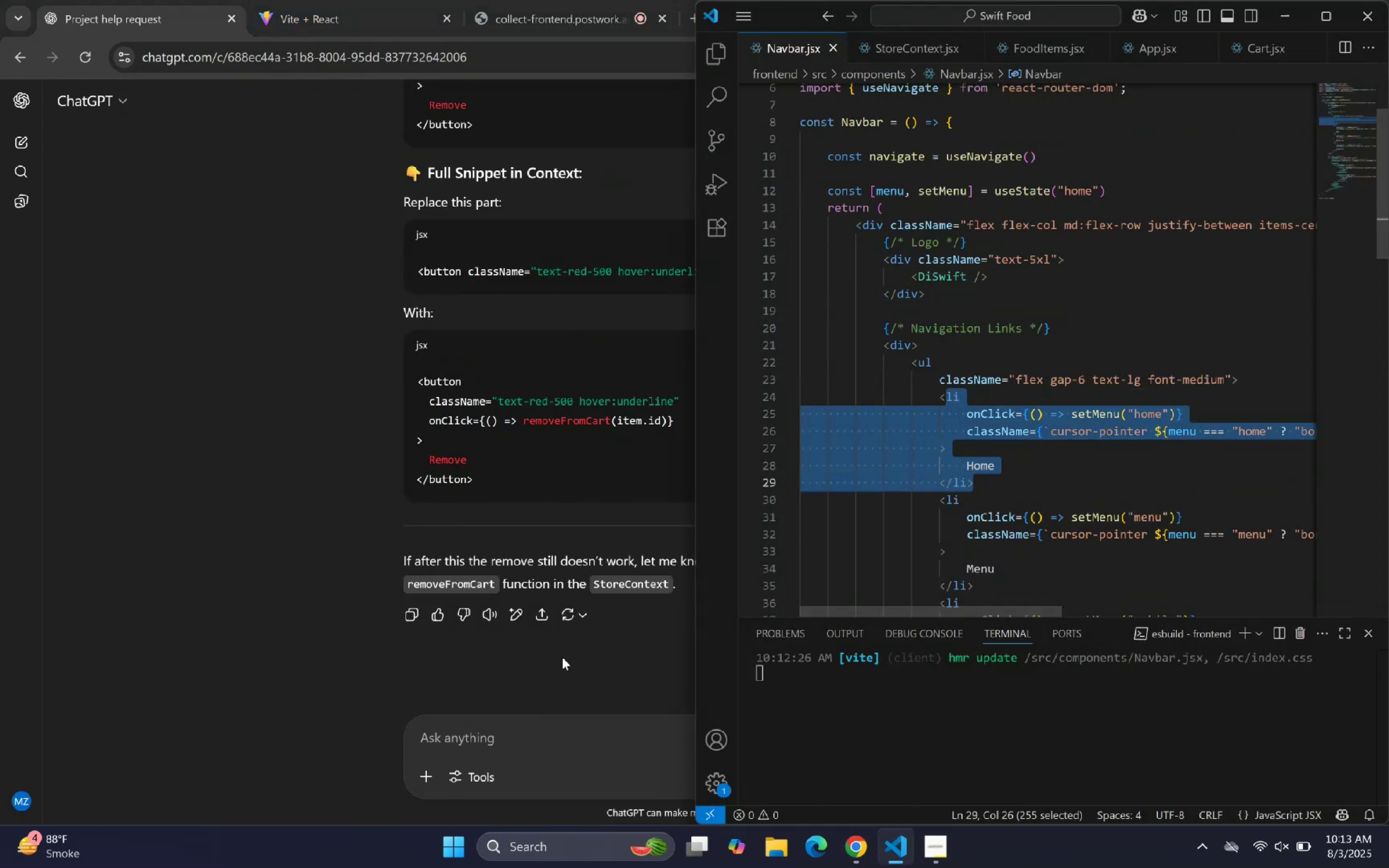 
key(Control+C)
 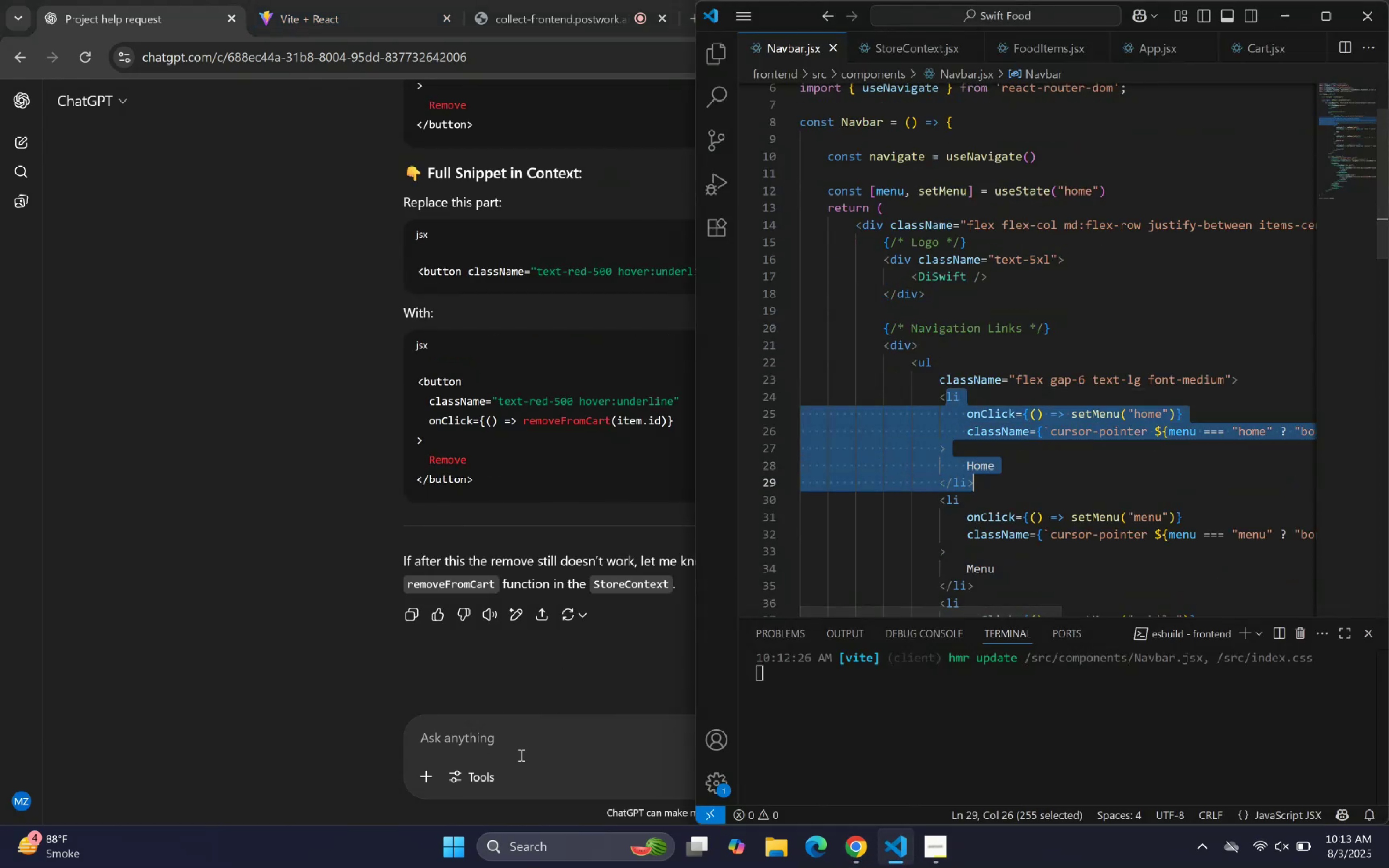 
left_click([534, 746])
 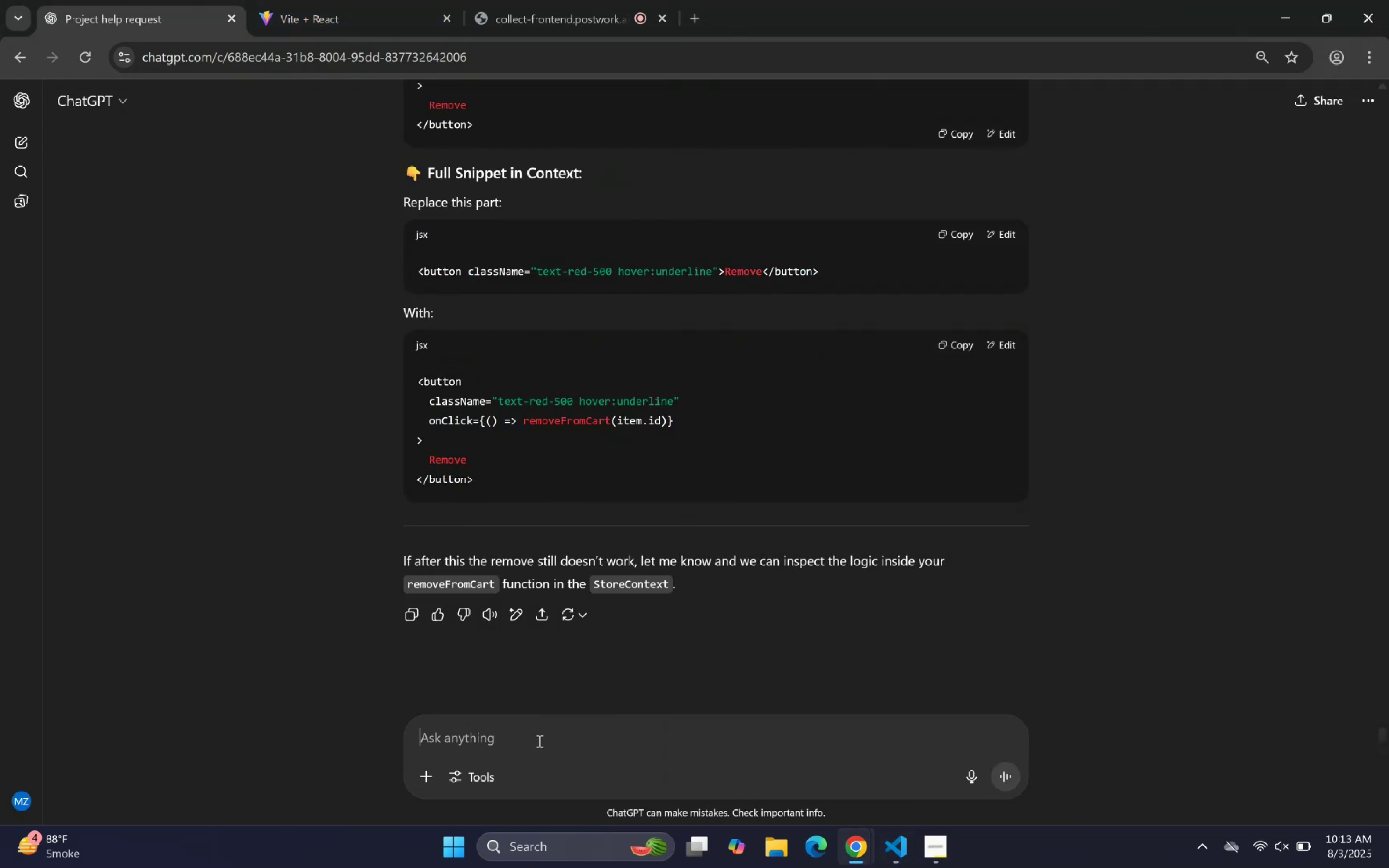 
type(Apply use )
key(Backspace)
key(Backspace)
key(Backspace)
key(Backspace)
type(navigate function to navigate to / this poath: )
 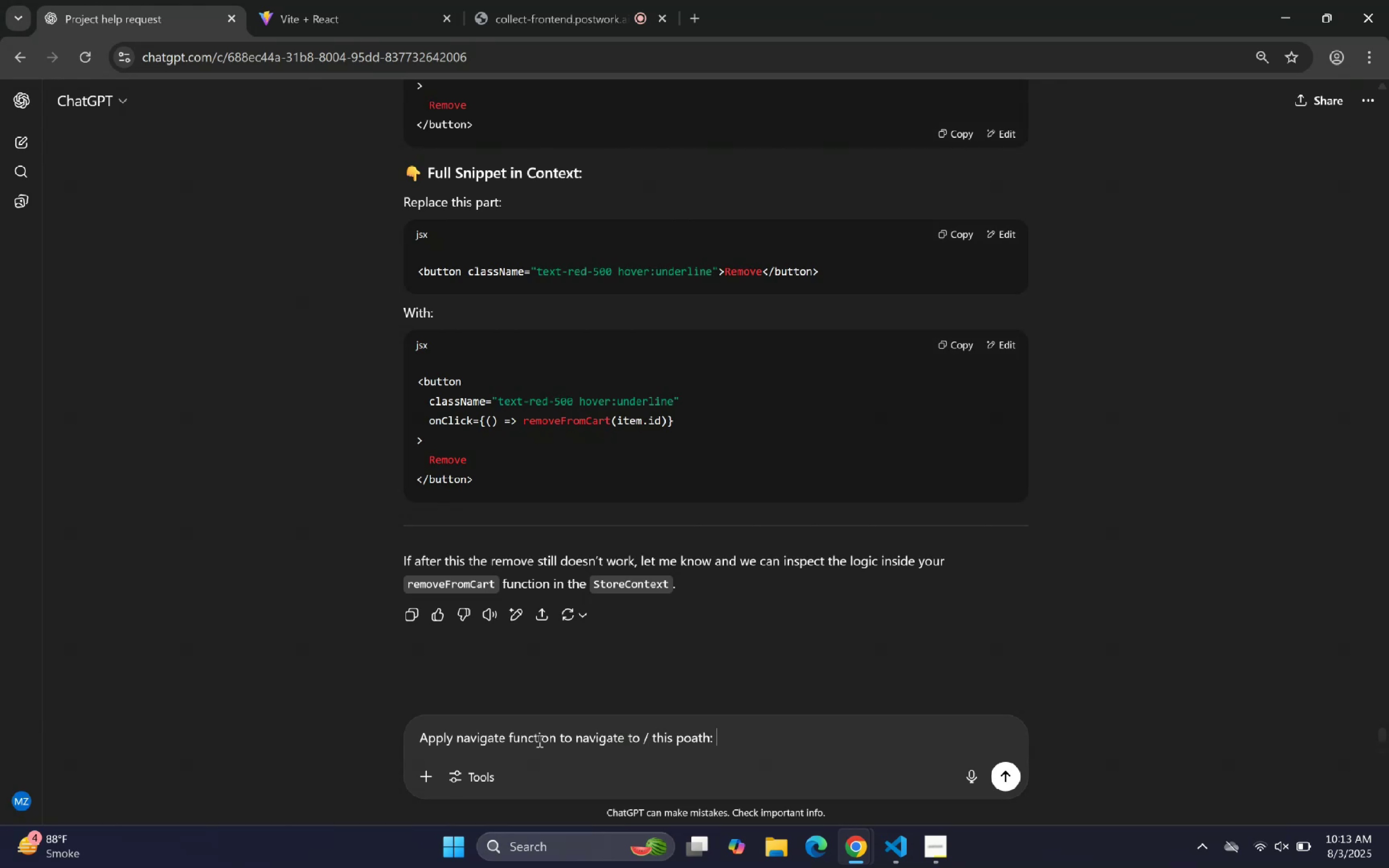 
key(Control+ControlLeft)
 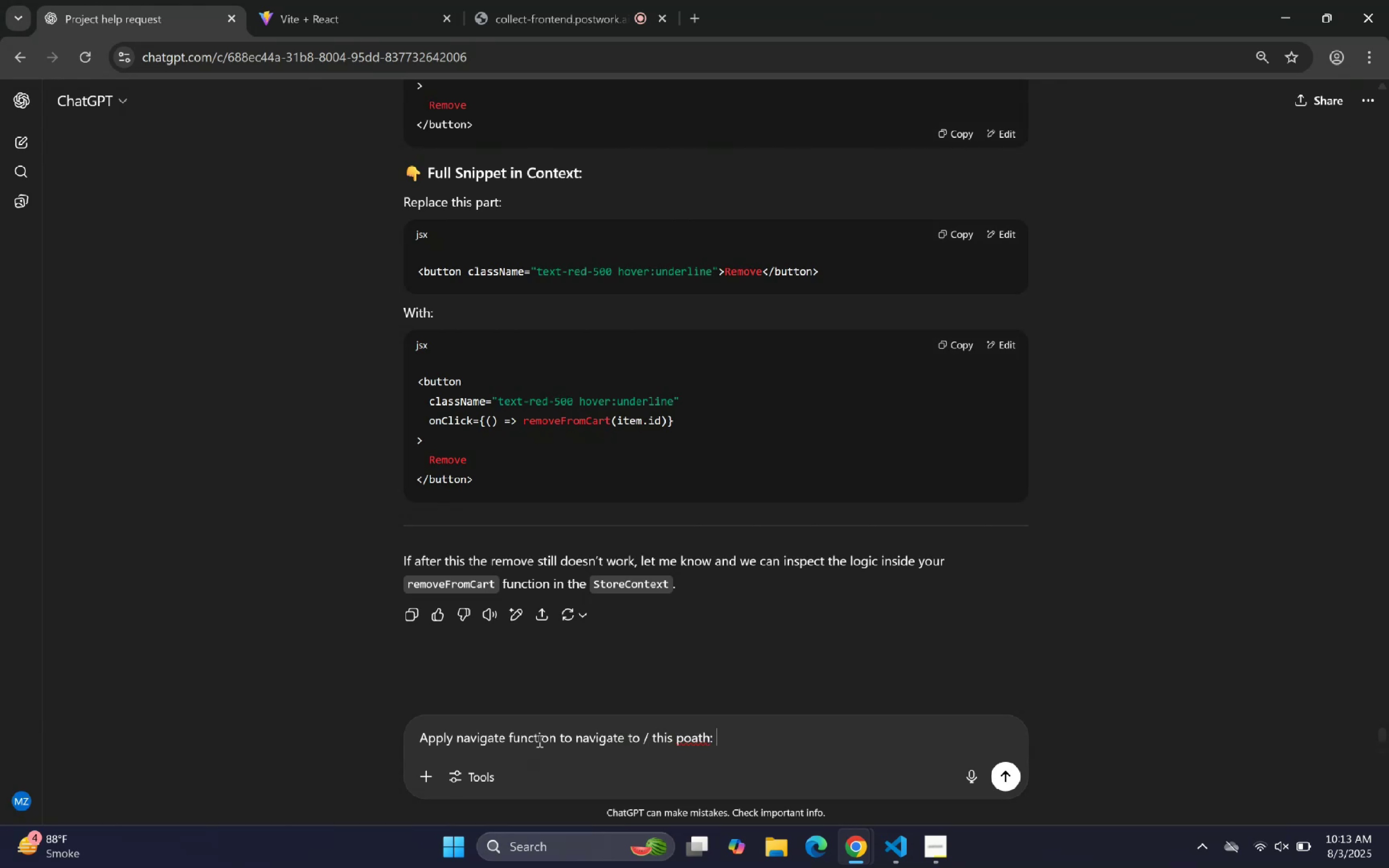 
key(Control+V)
 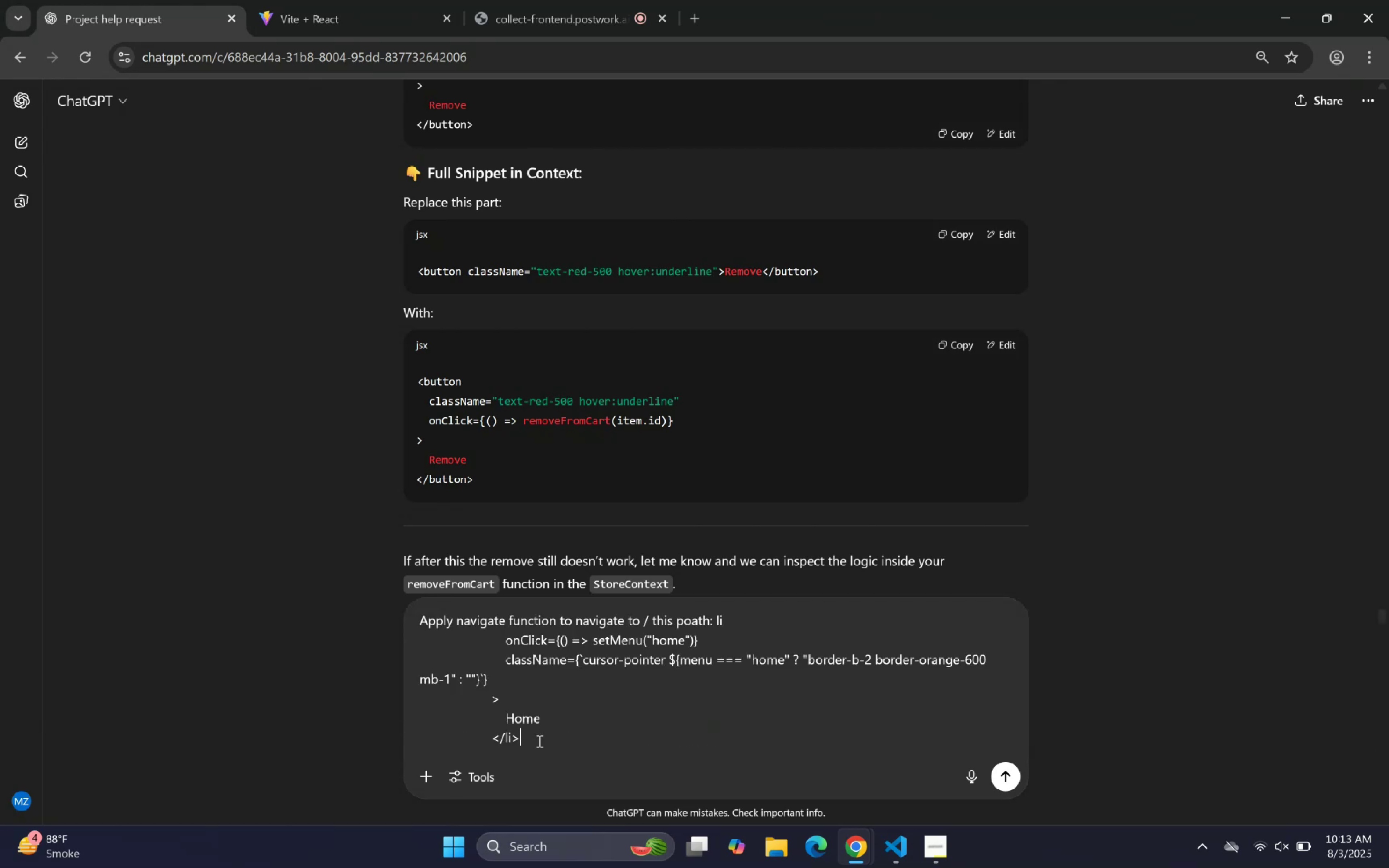 
key(Enter)
 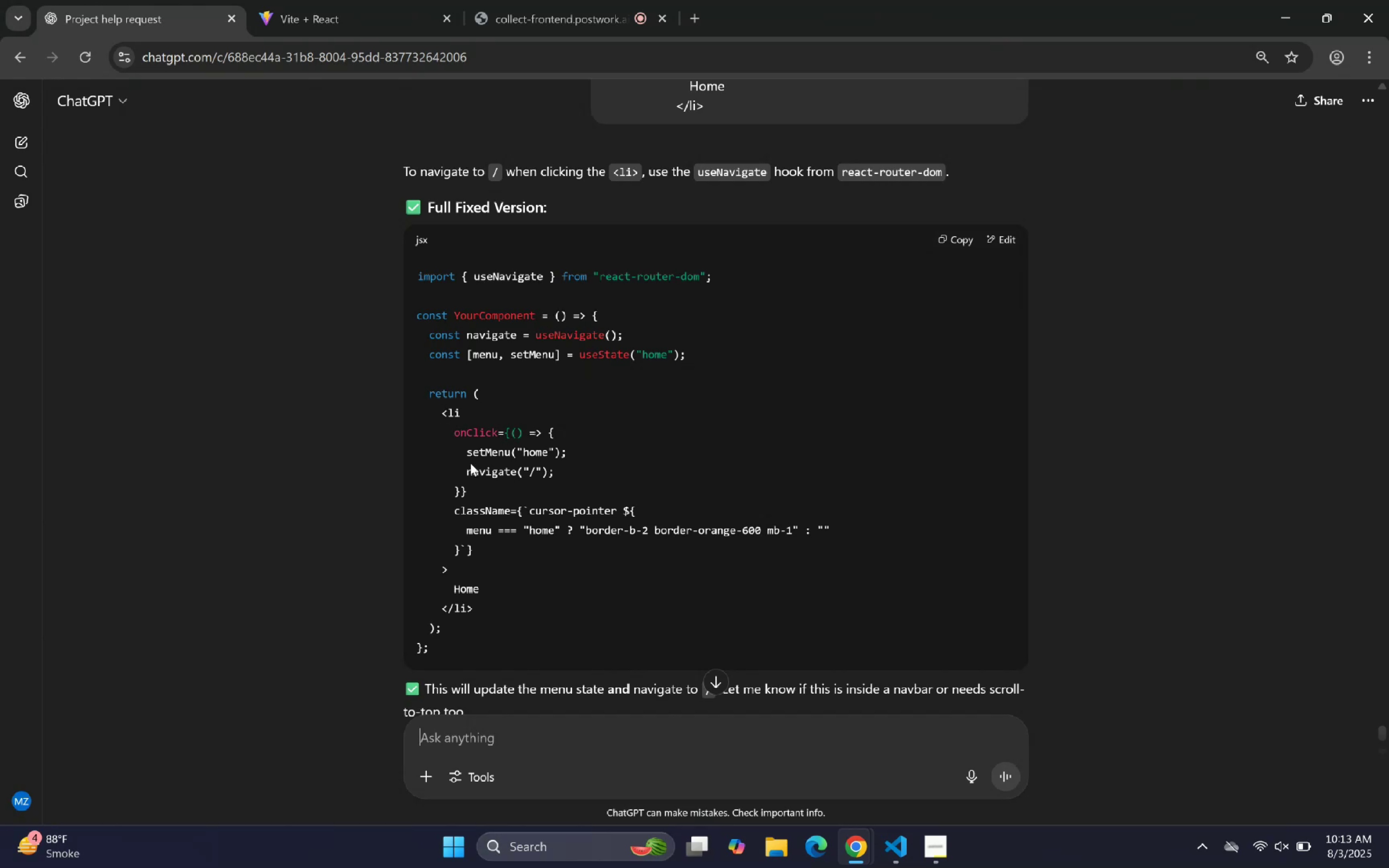 
wait(13.1)
 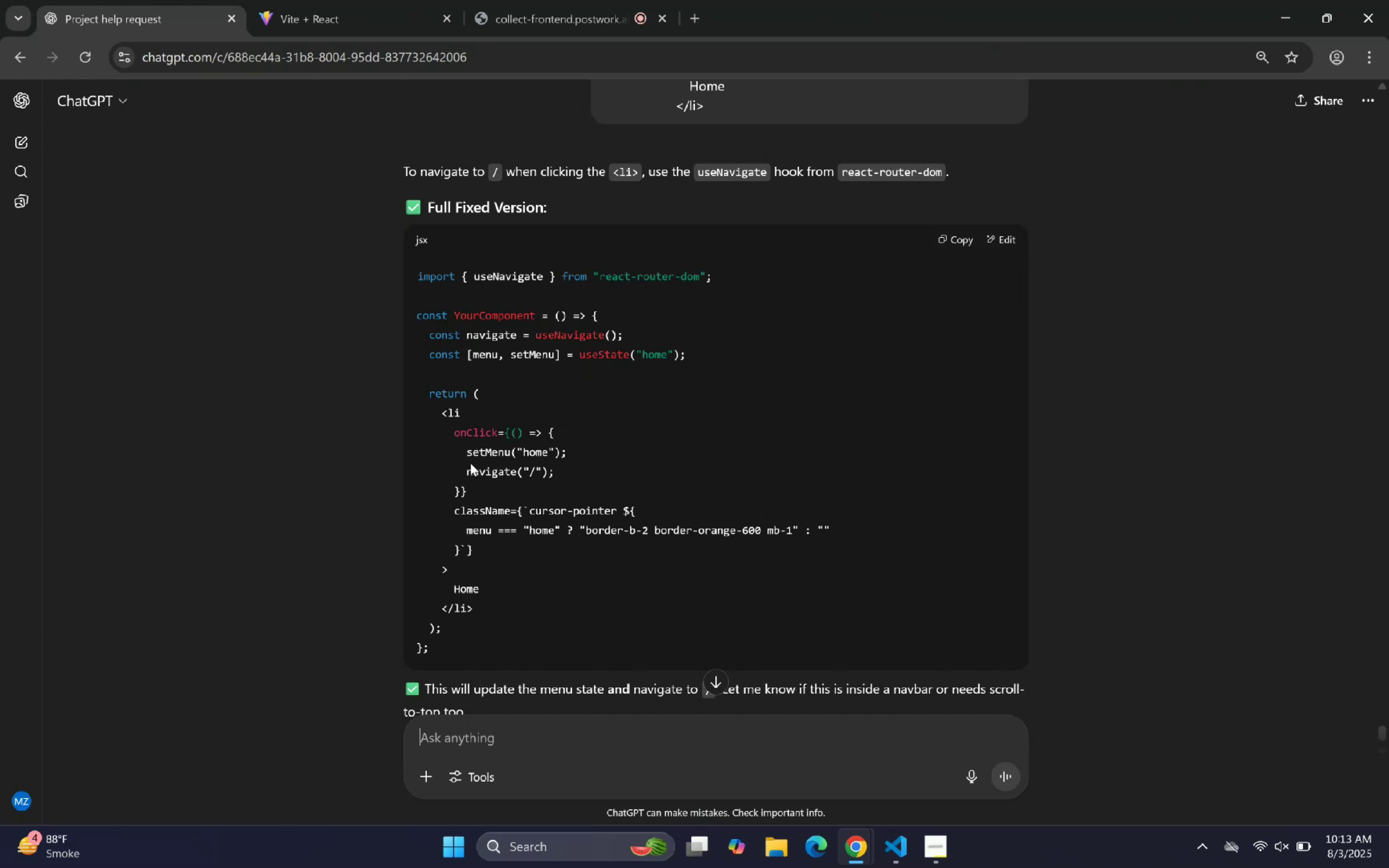 
left_click_drag(start_coordinate=[456, 434], to_coordinate=[565, 467])
 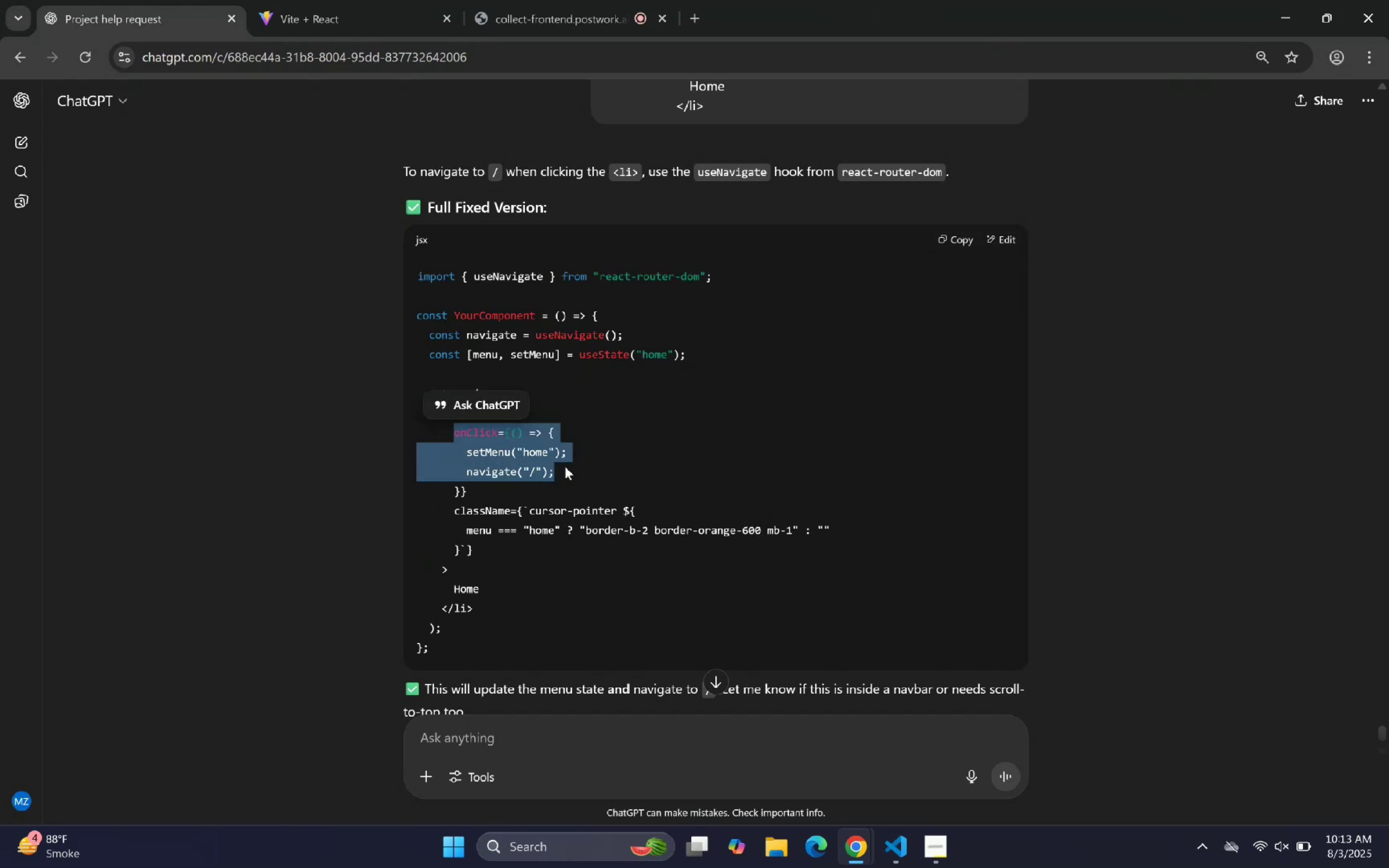 
key(Control+C)
 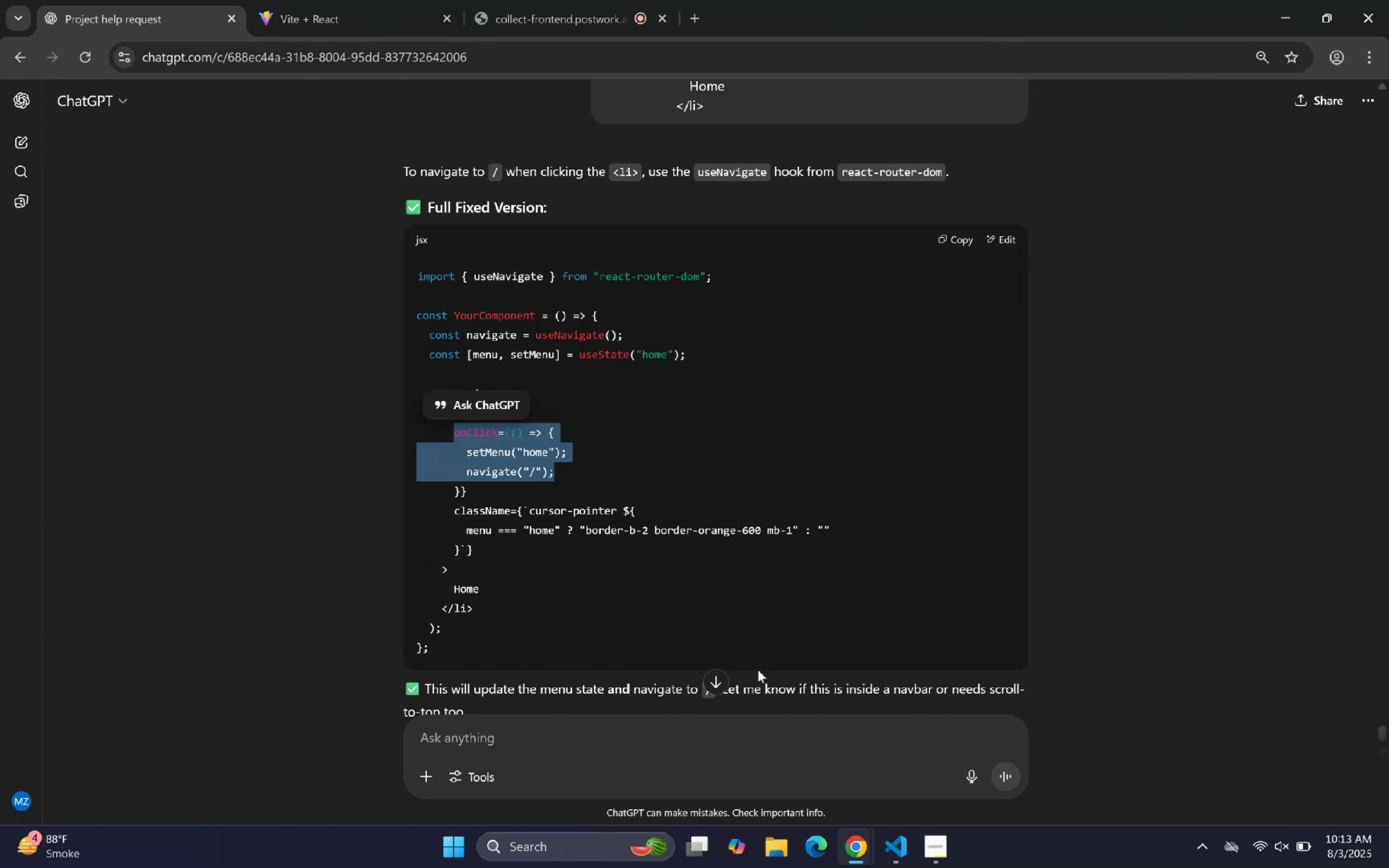 
key(Control+C)
 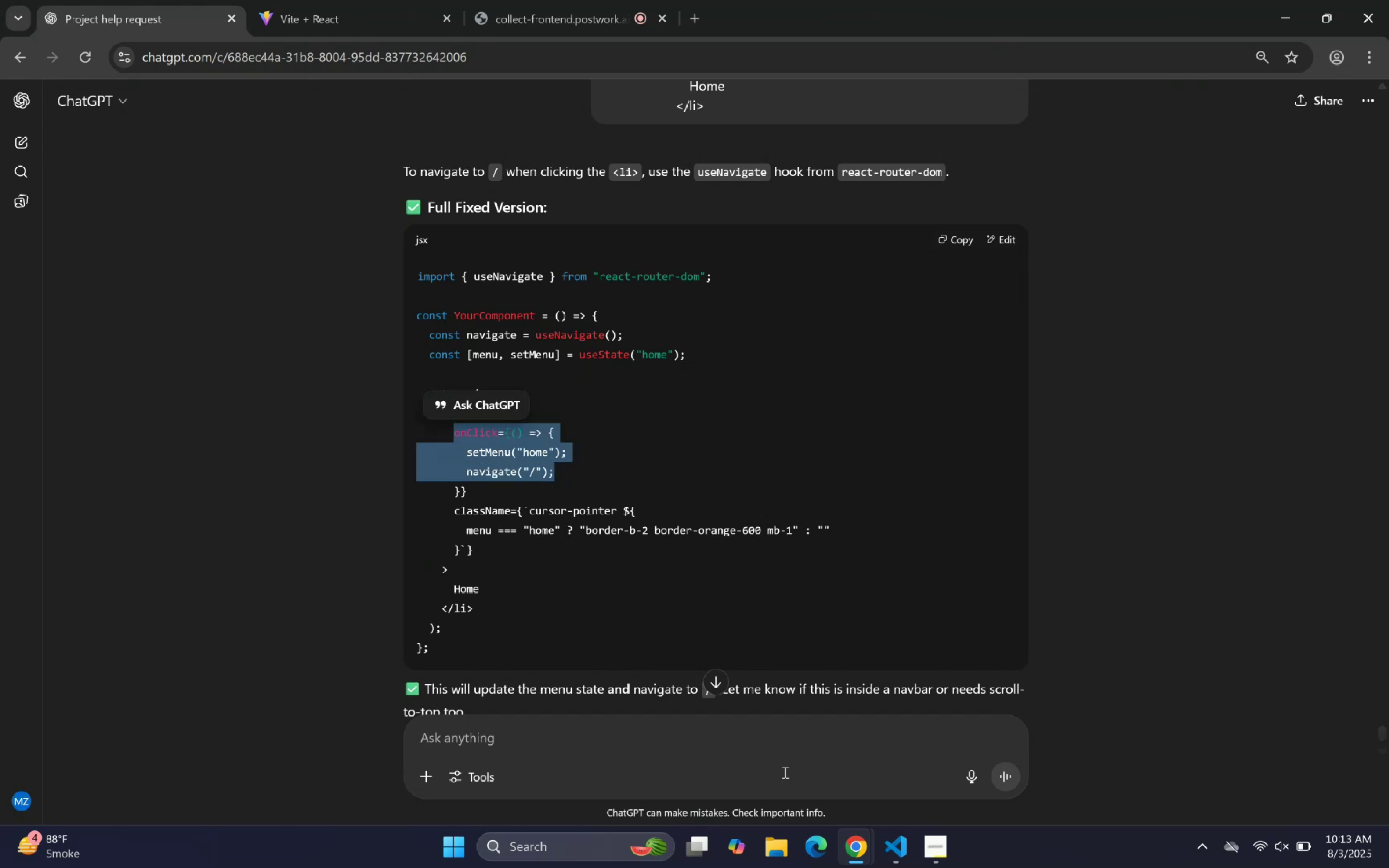 
key(Control+C)
 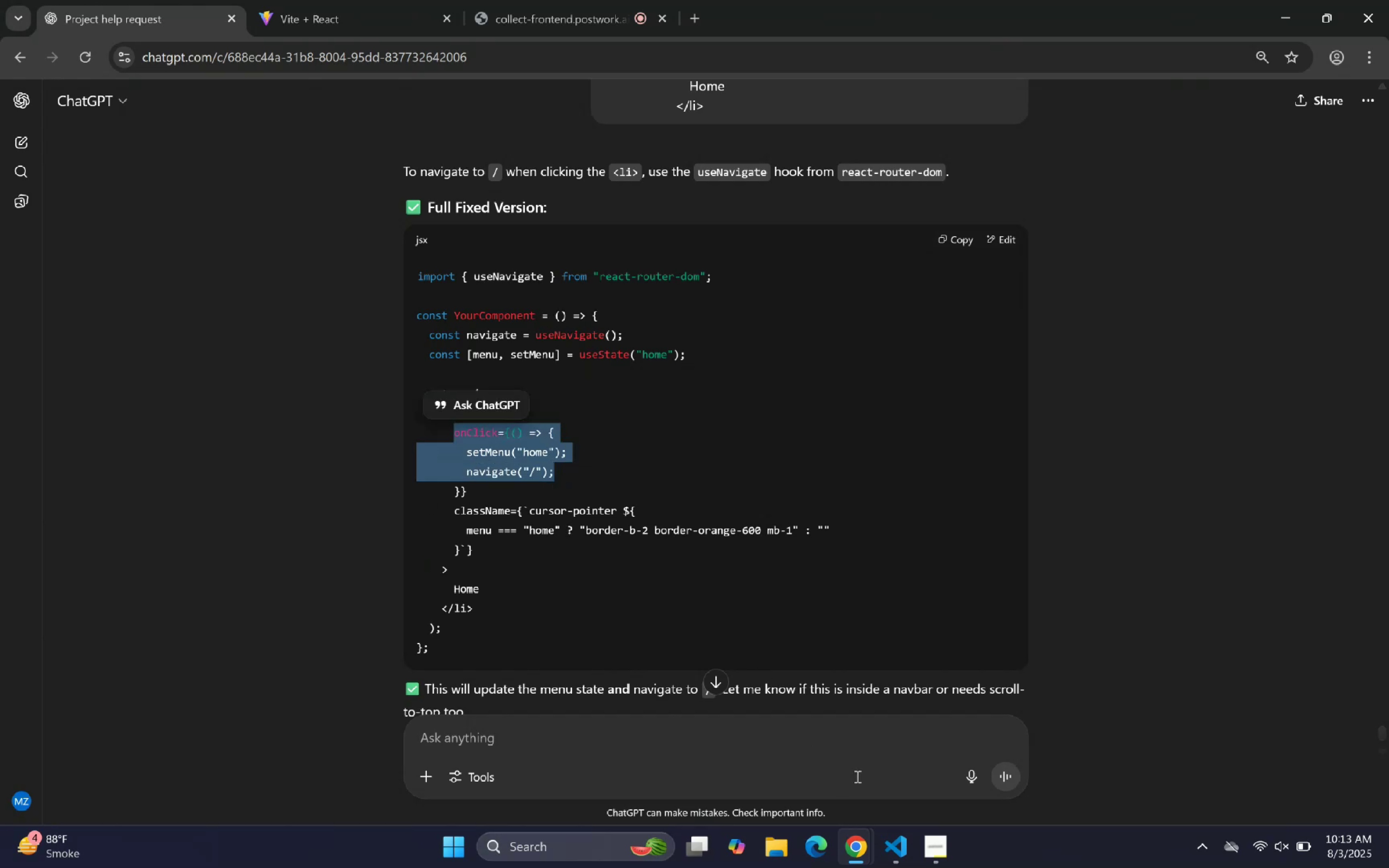 
key(Control+C)
 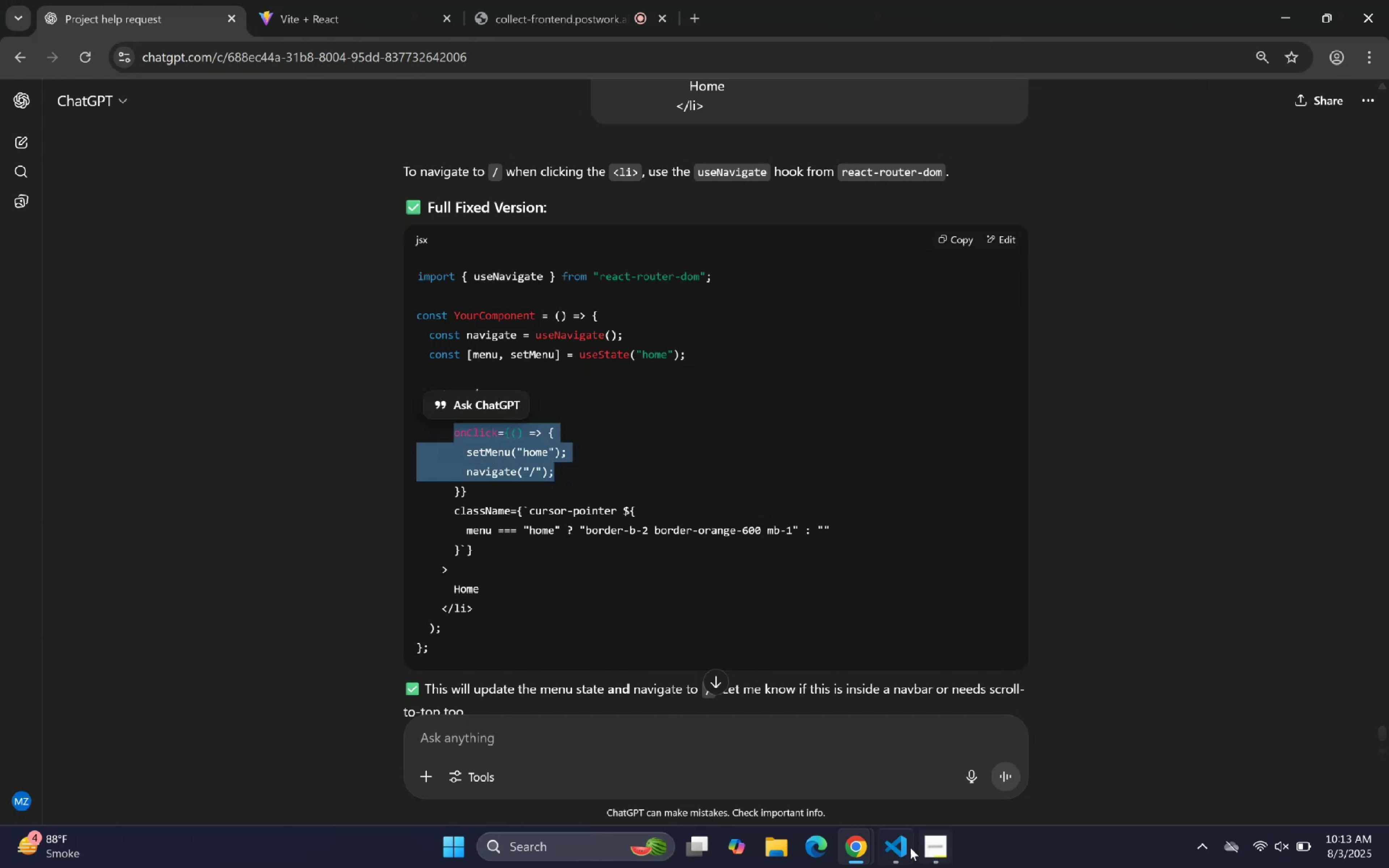 
left_click([910, 847])
 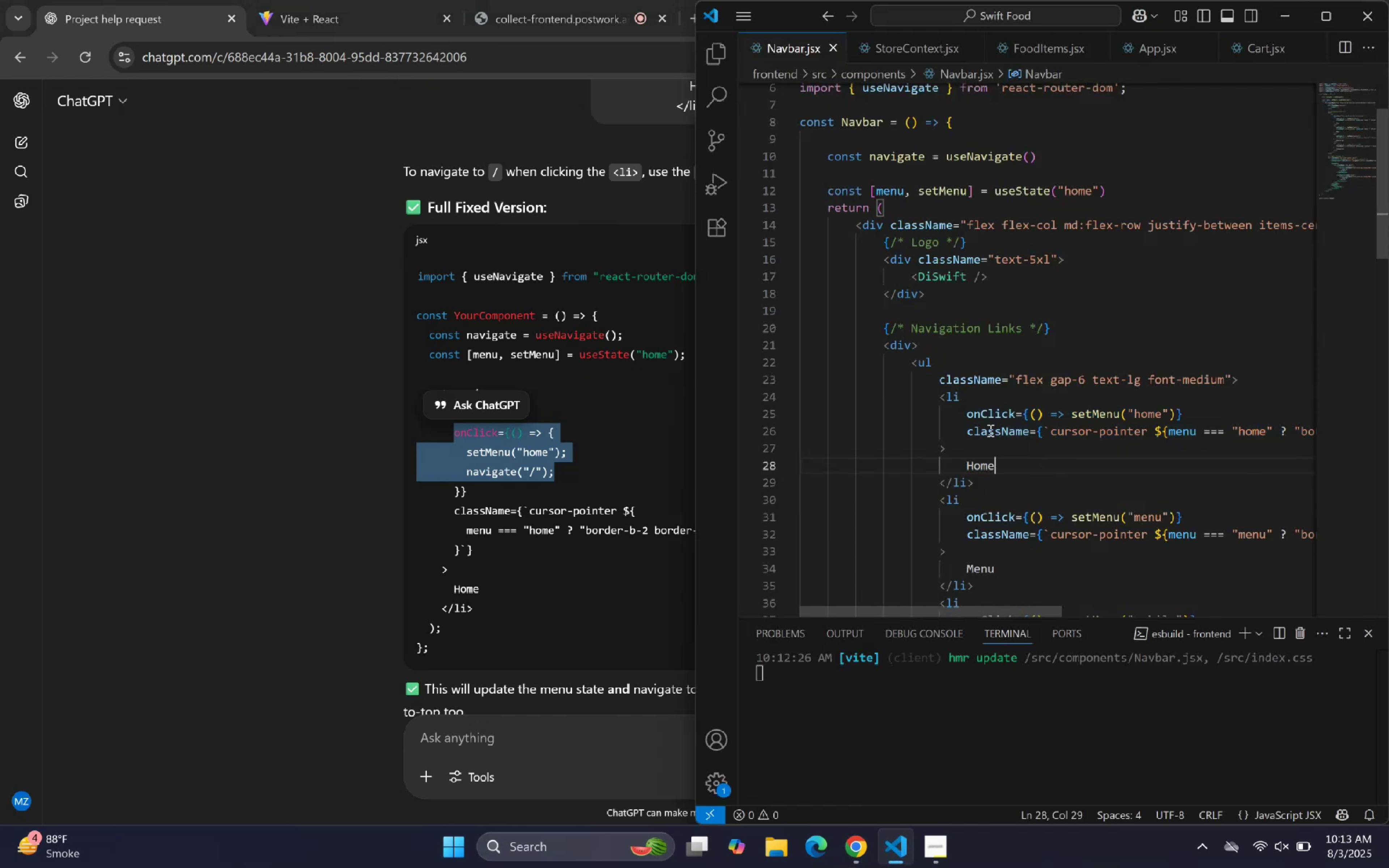 
left_click_drag(start_coordinate=[968, 416], to_coordinate=[1173, 417])
 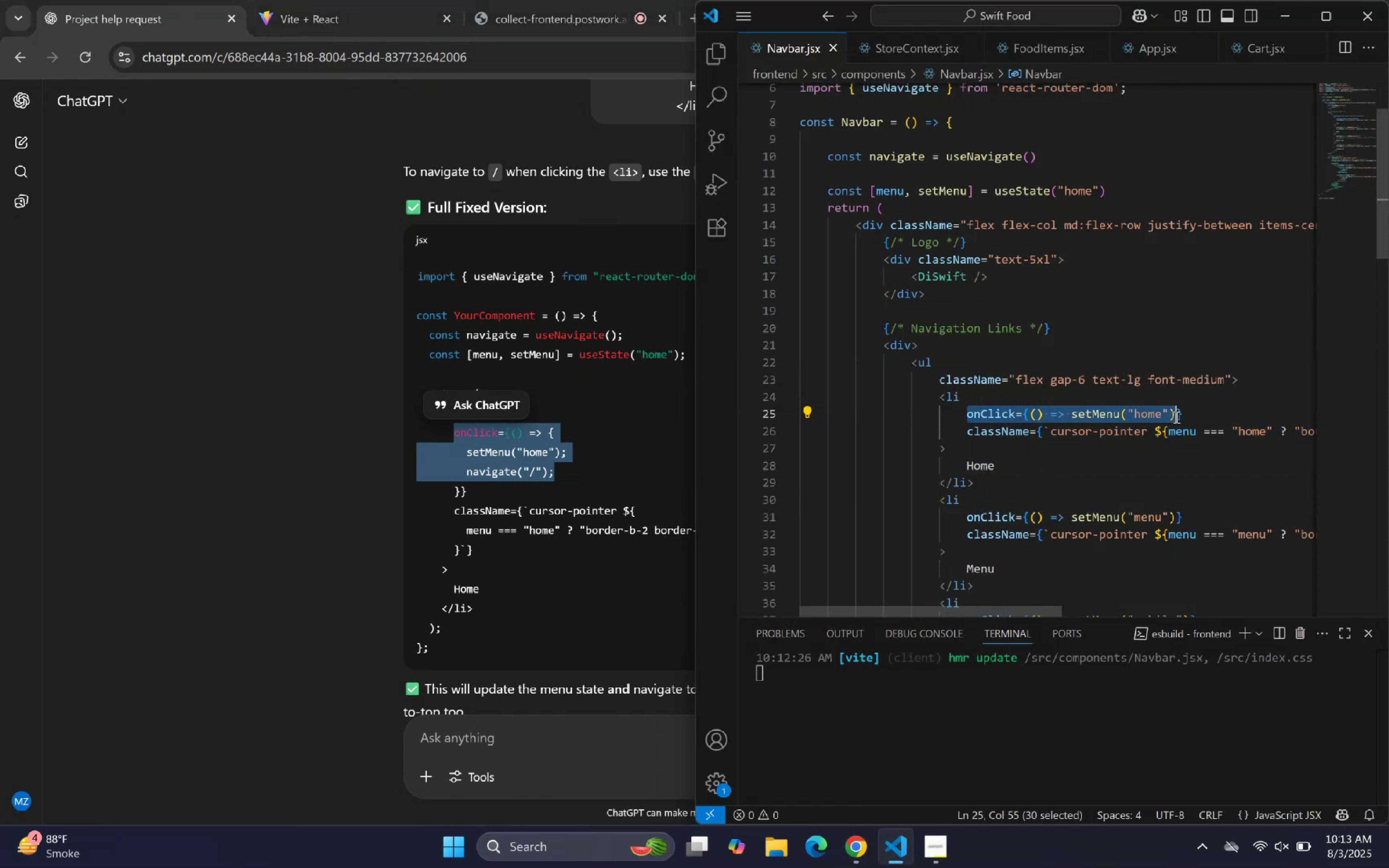 
key(Backspace)
 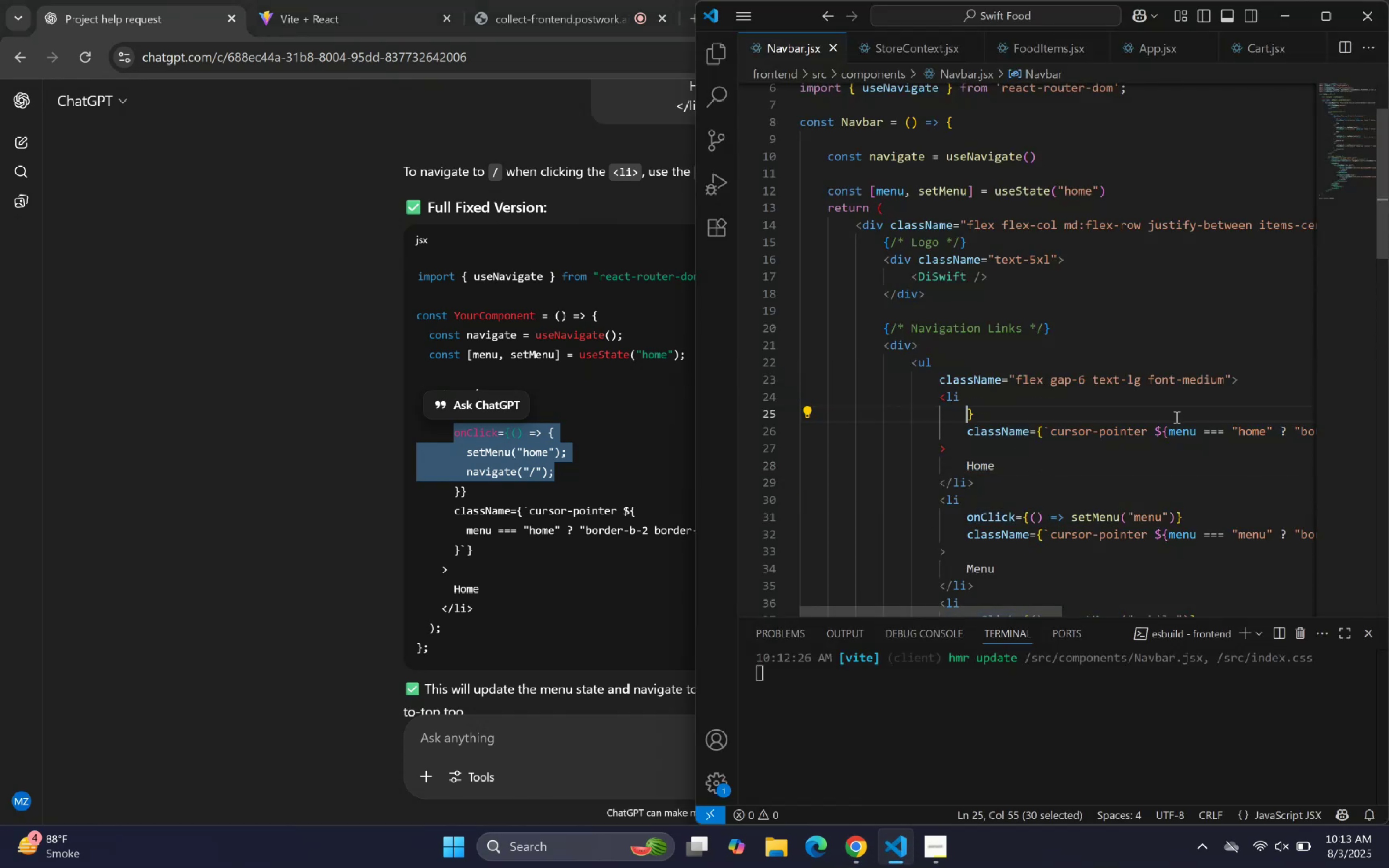 
key(Control+ControlLeft)
 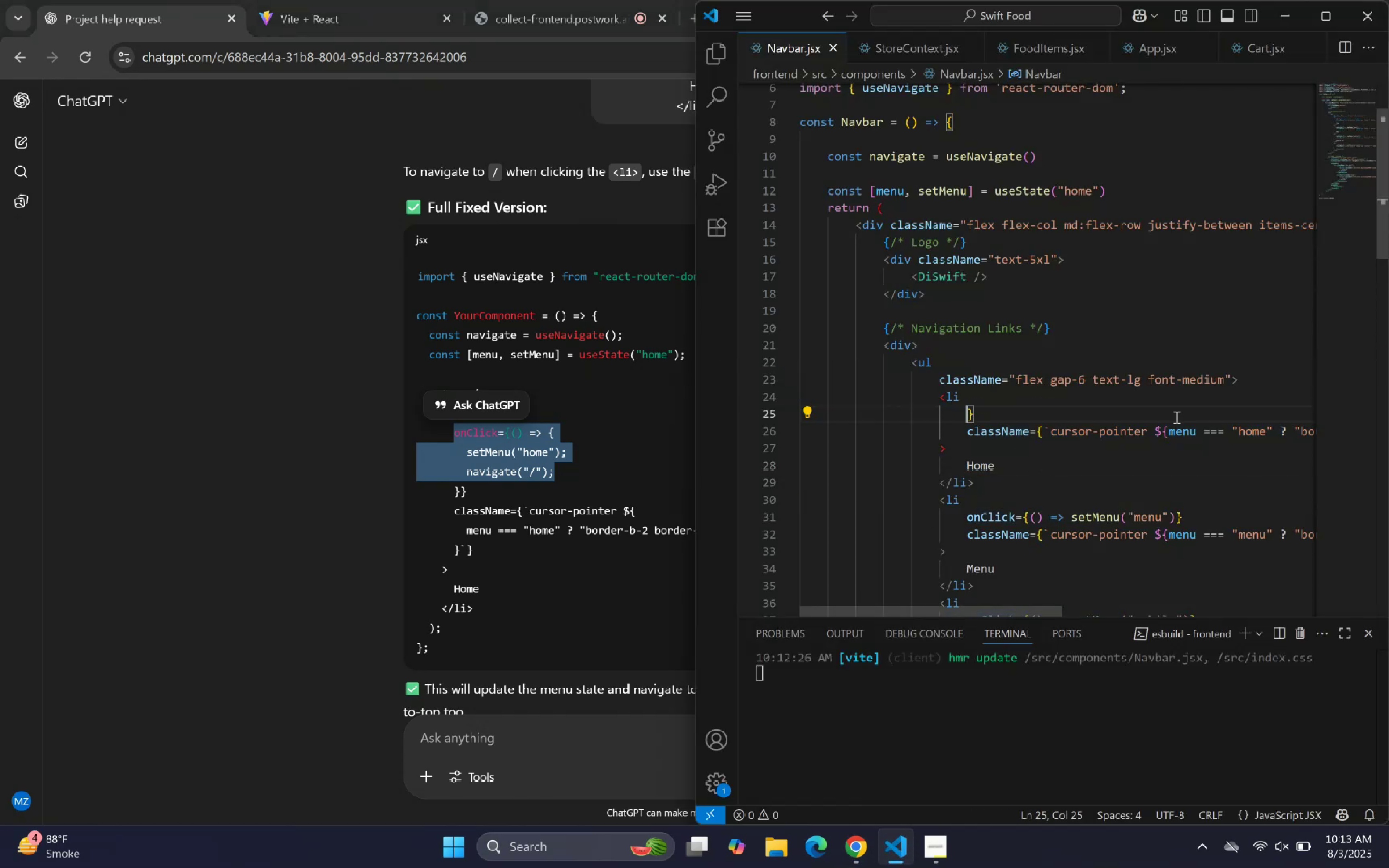 
key(Control+V)
 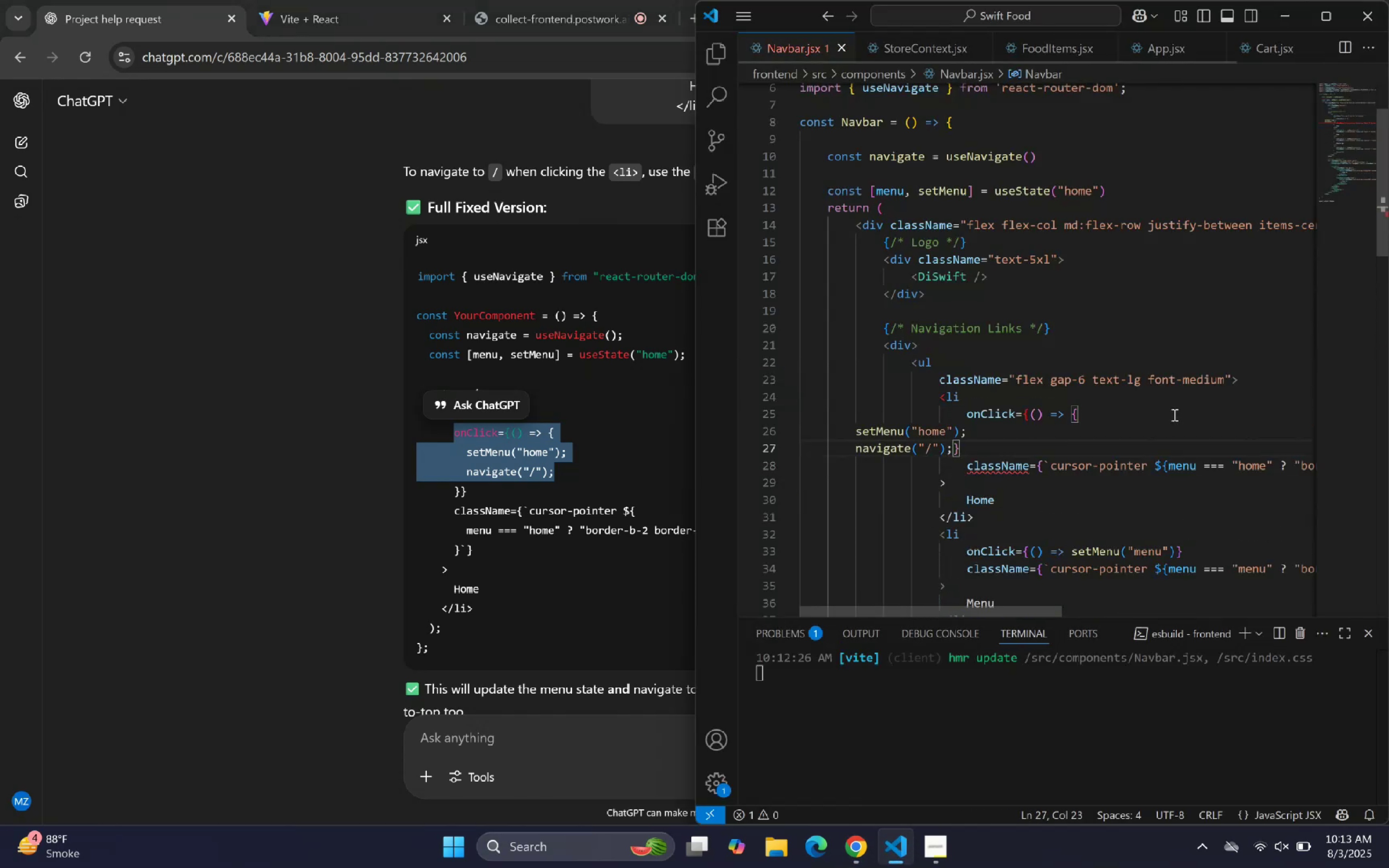 
key(Control+Z)
 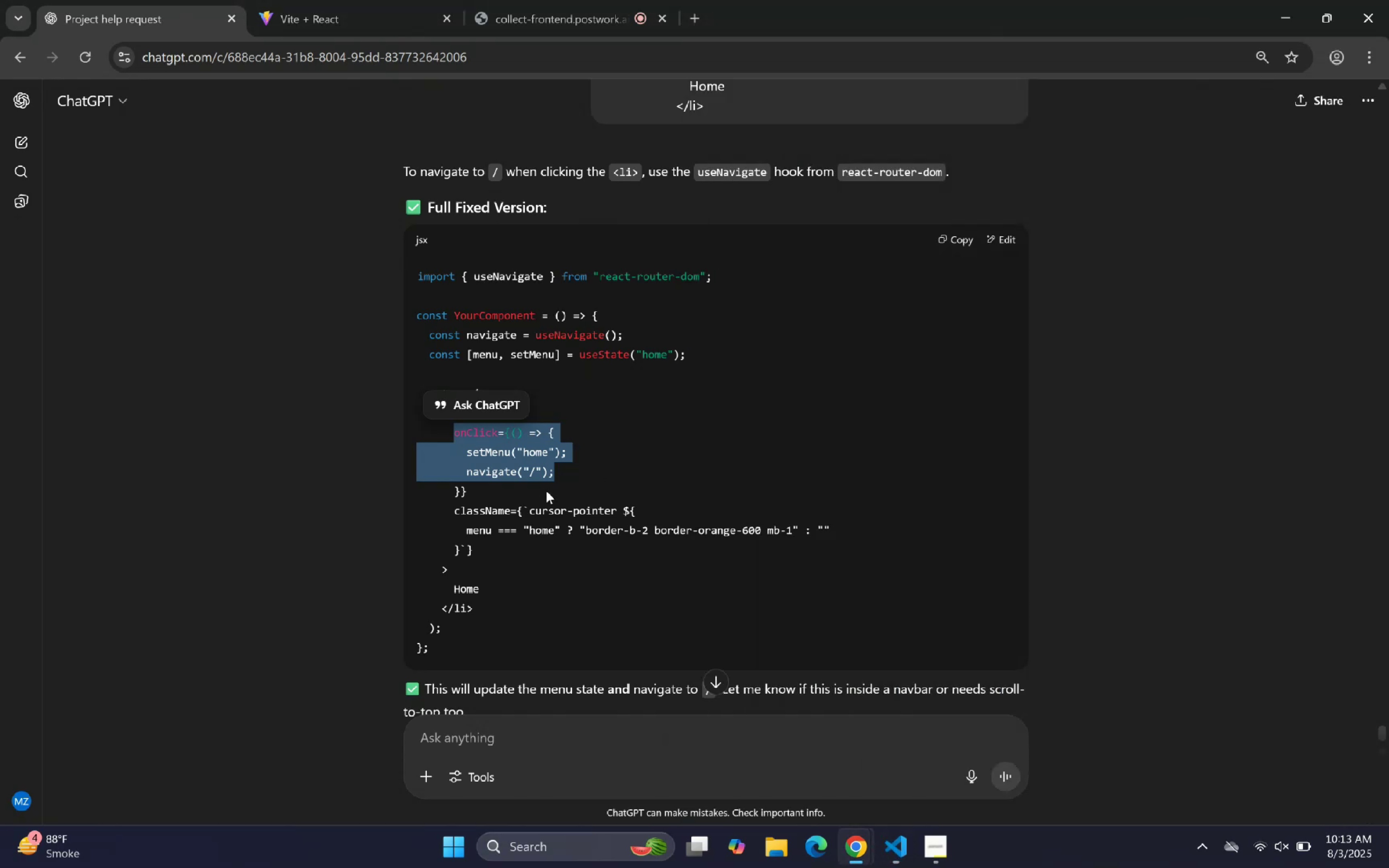 
left_click([672, 485])
 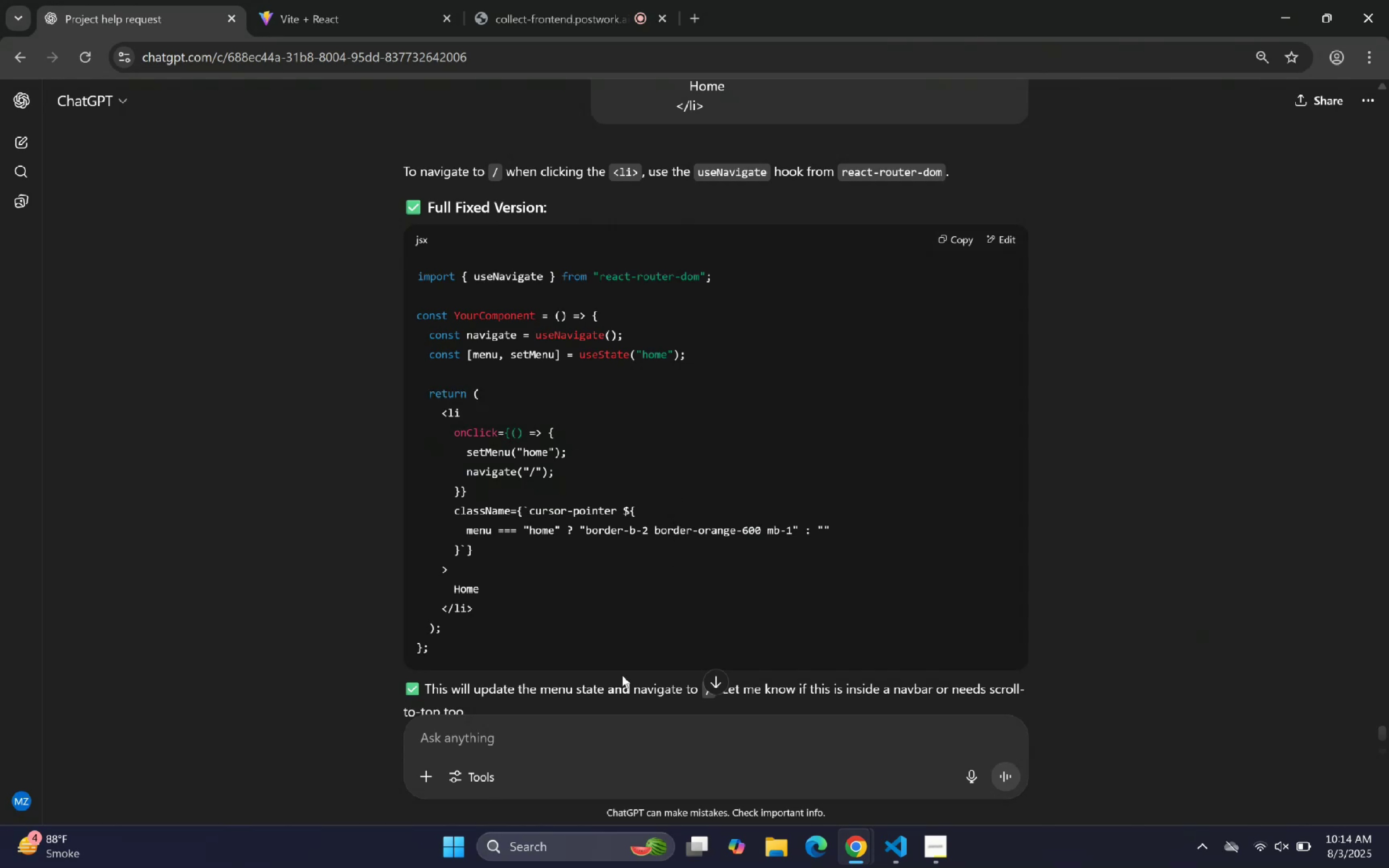 
left_click_drag(start_coordinate=[670, 616], to_coordinate=[674, 617])
 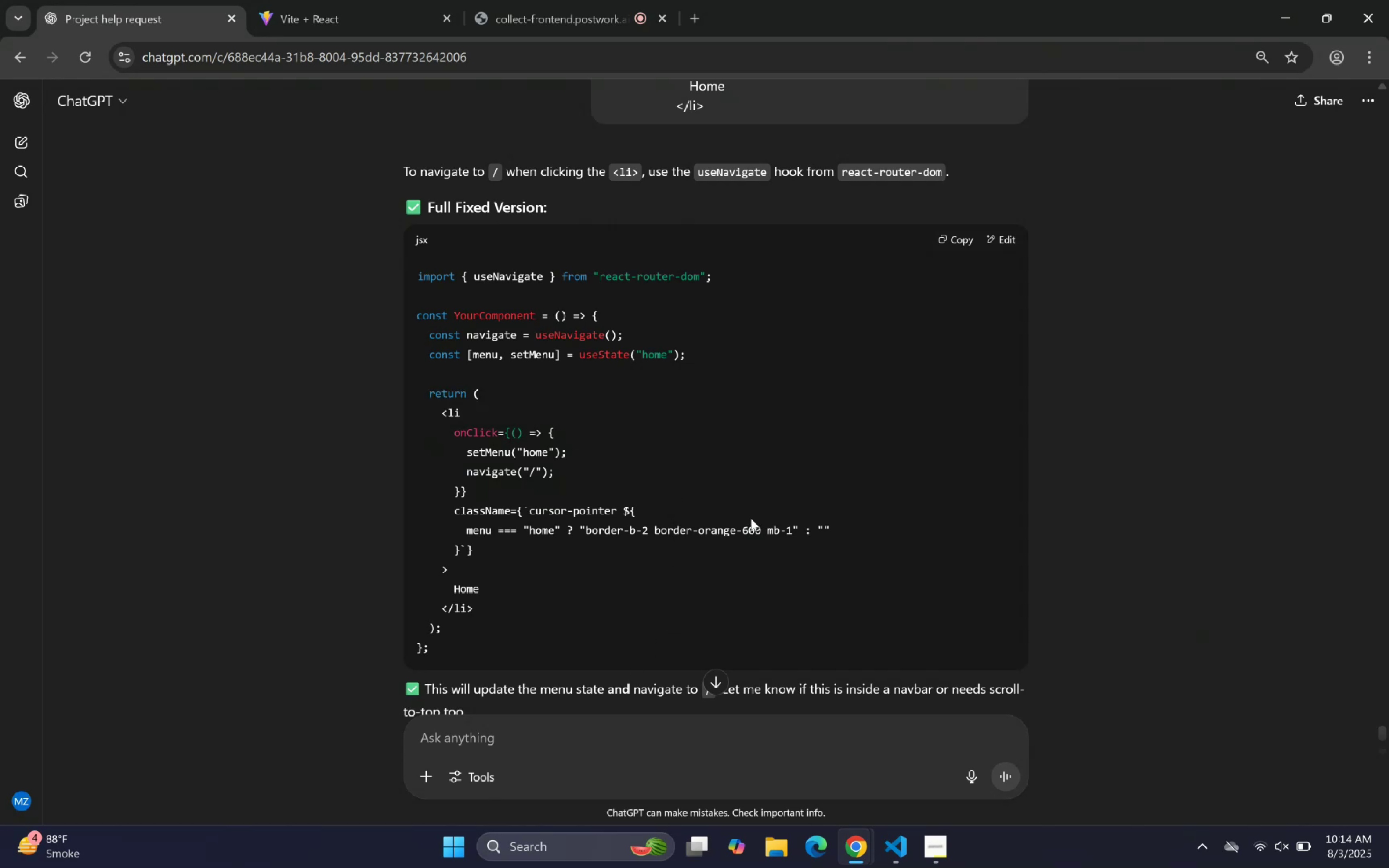 
scroll: coordinate [751, 518], scroll_direction: up, amount: 1.0
 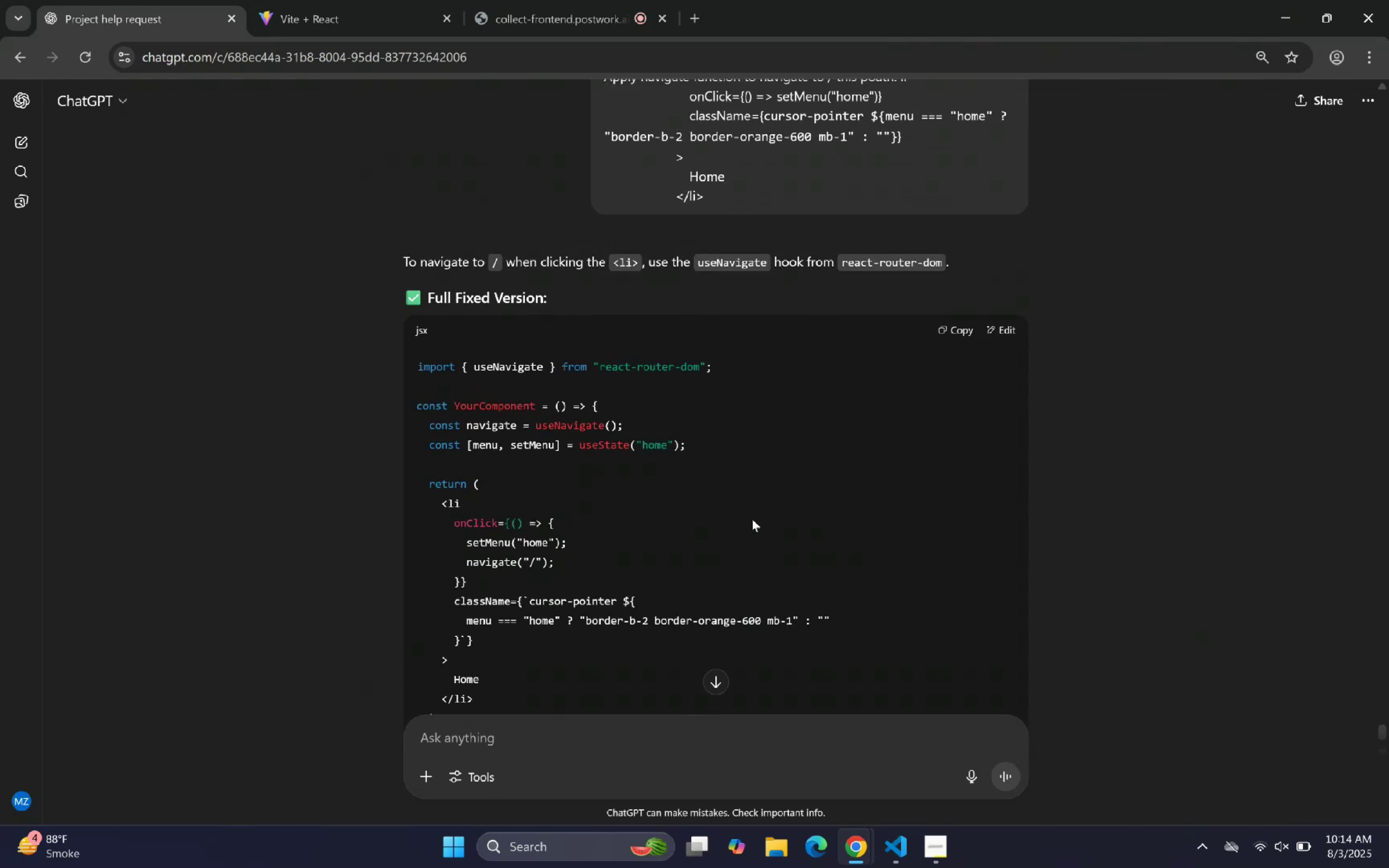 
scroll: coordinate [753, 519], scroll_direction: down, amount: 2.0
 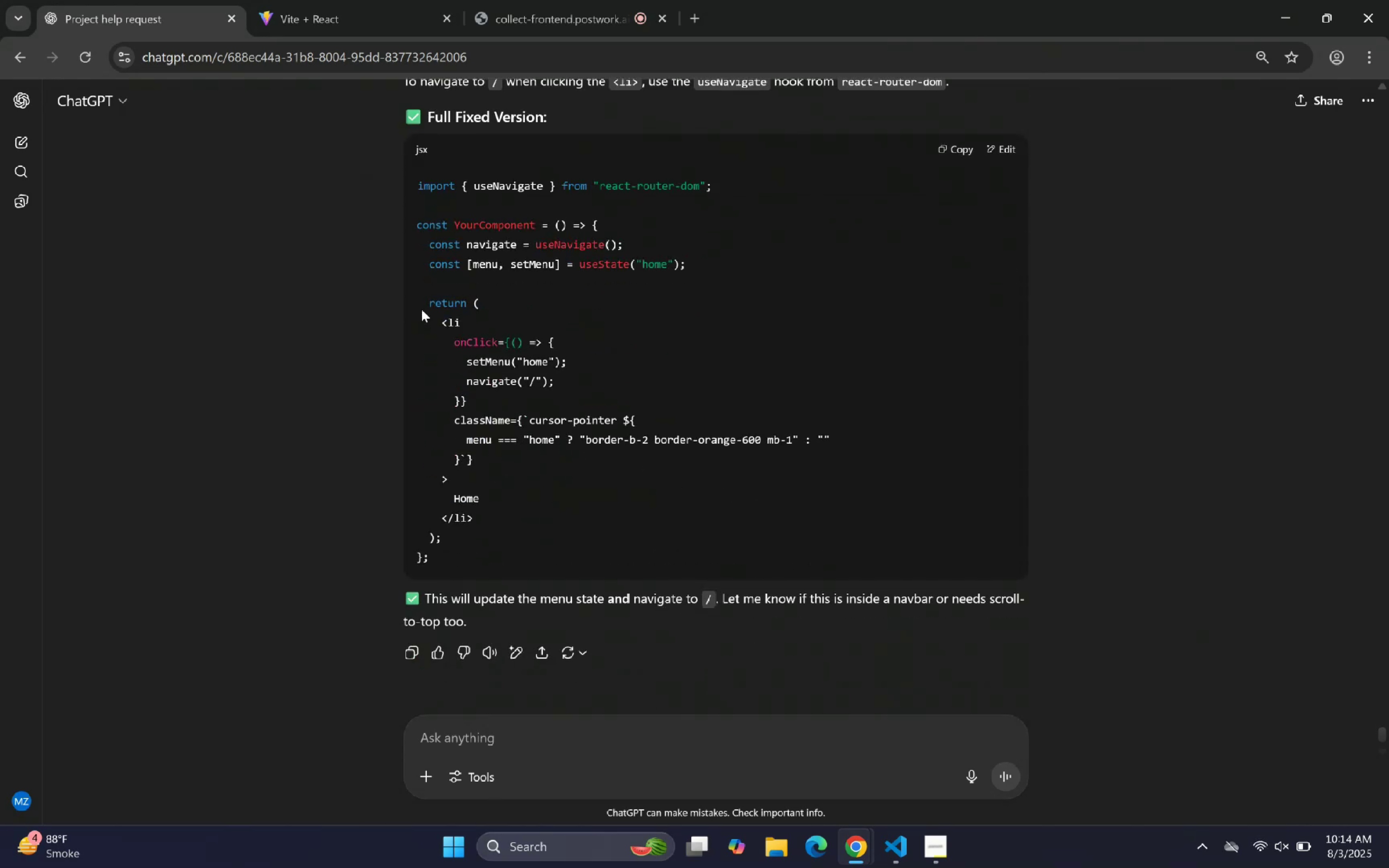 
left_click_drag(start_coordinate=[442, 322], to_coordinate=[476, 516])
 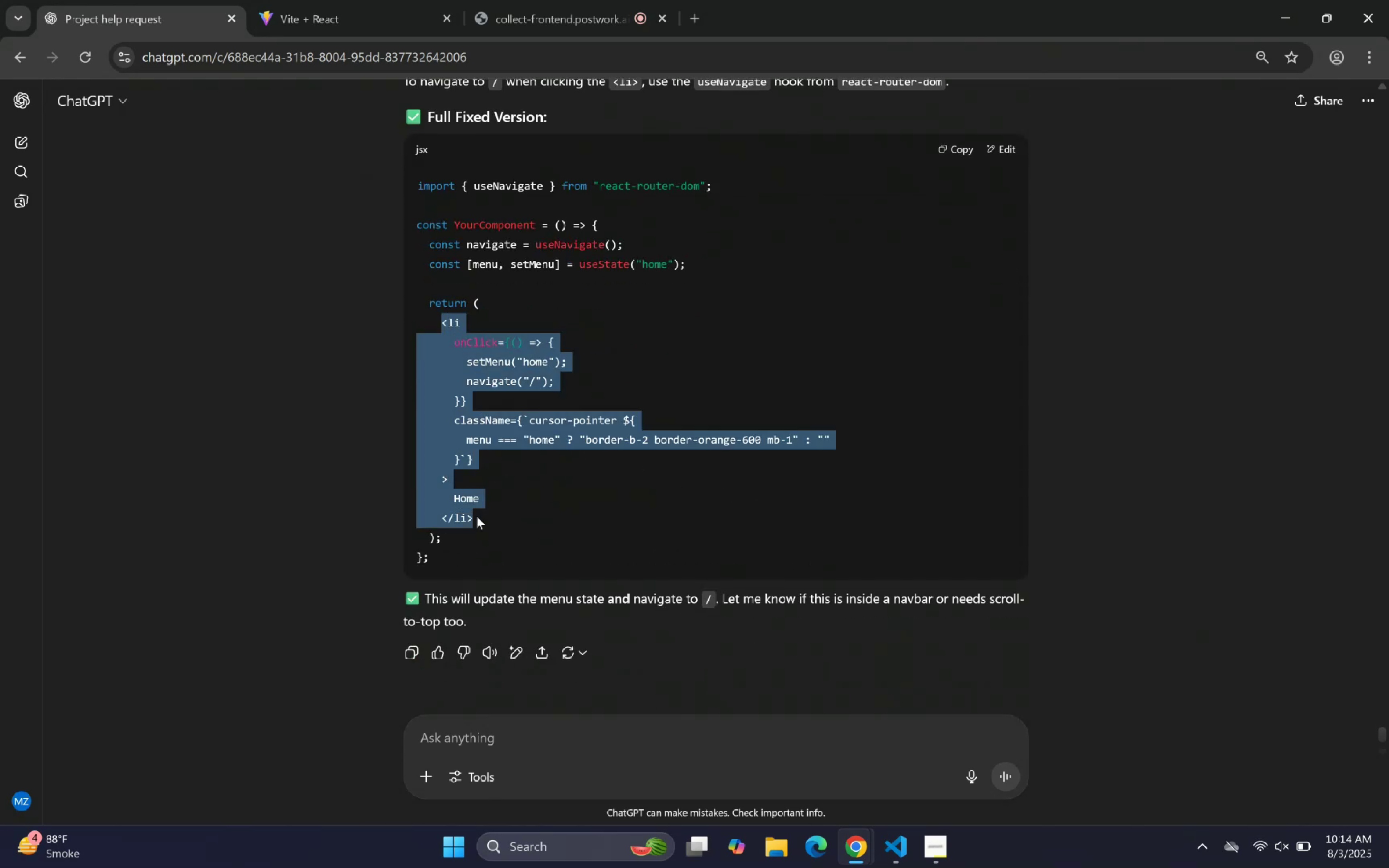 
key(Control+C)
 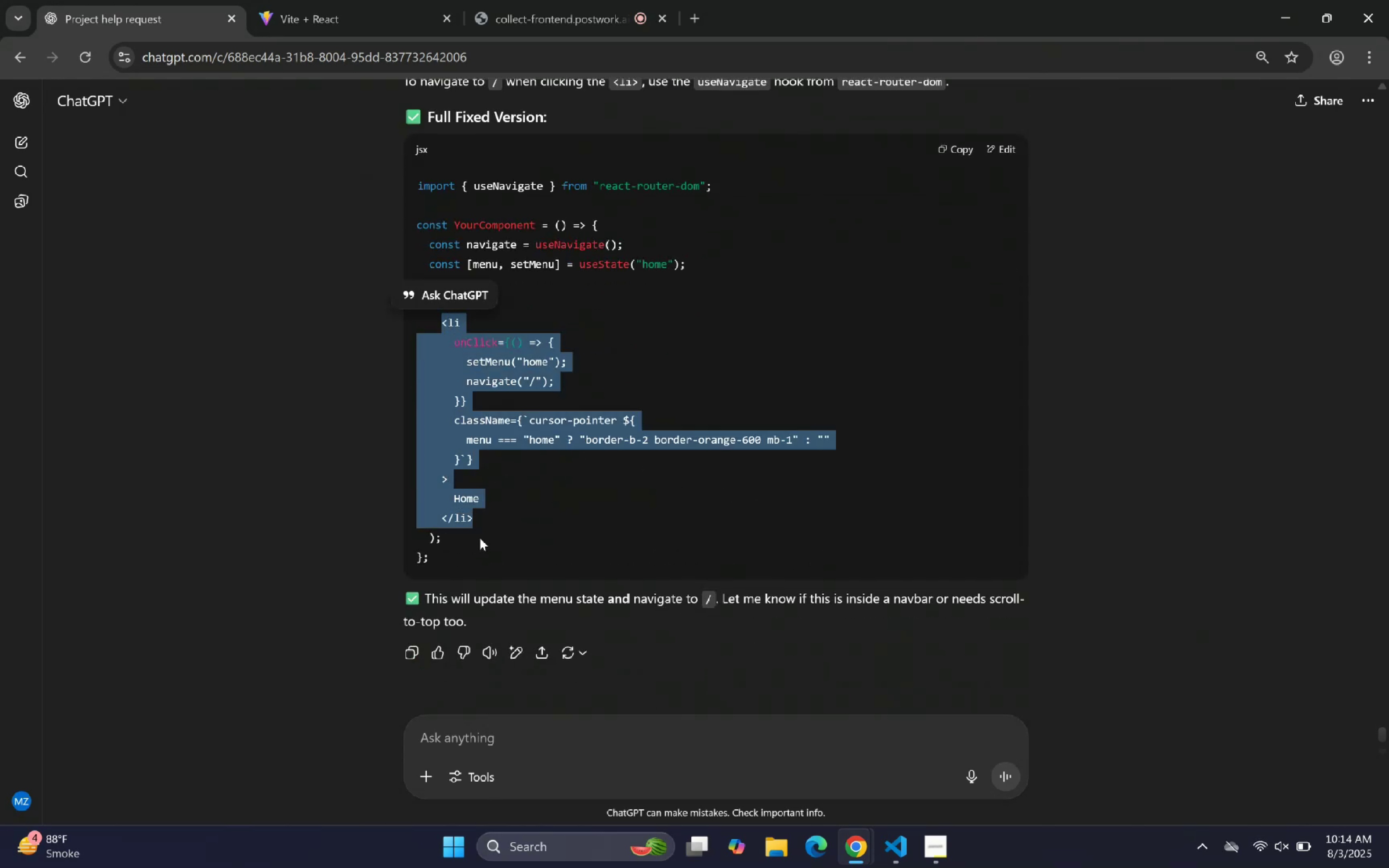 
key(Control+C)
 